 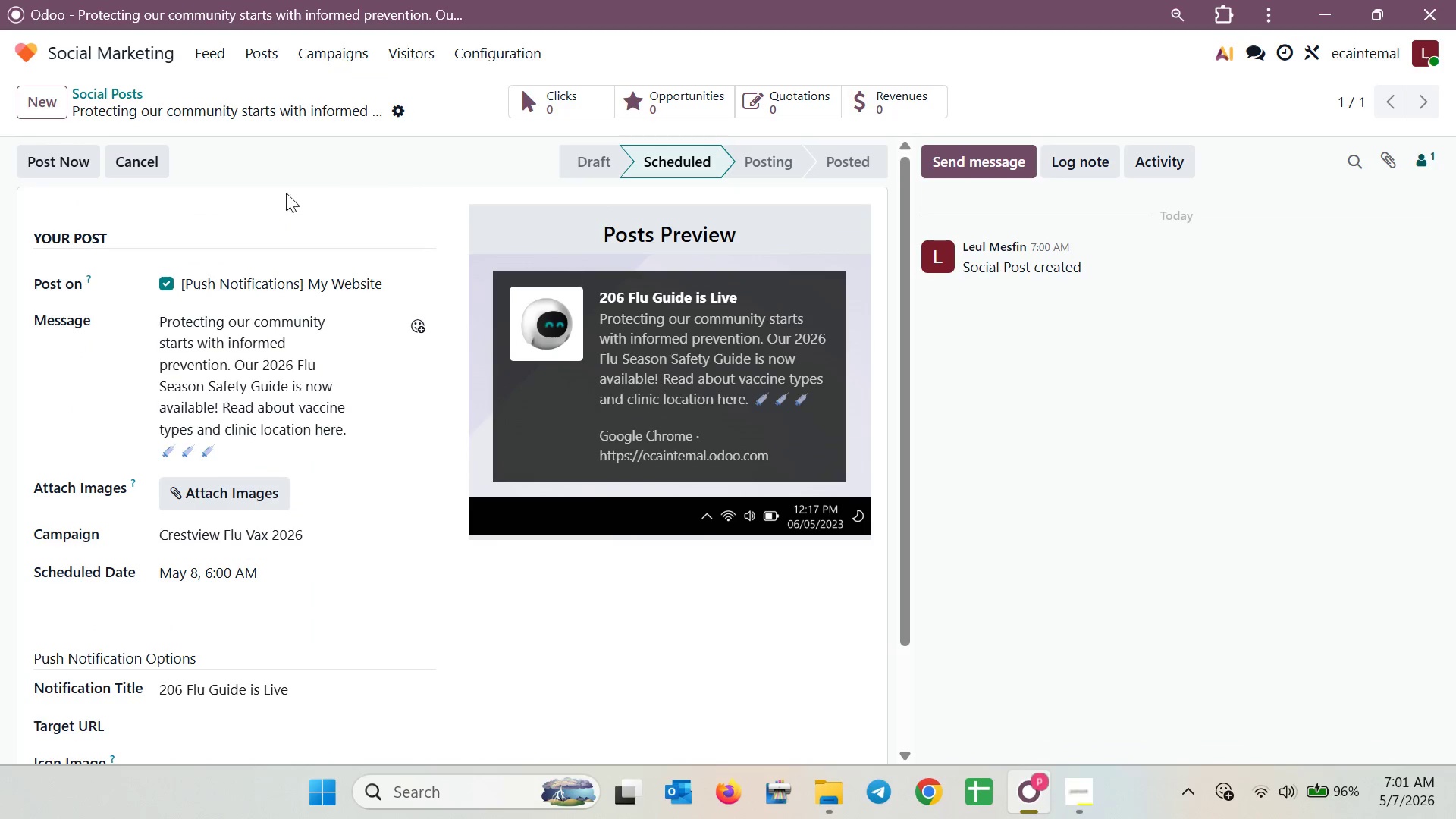 
left_click([149, 177])
 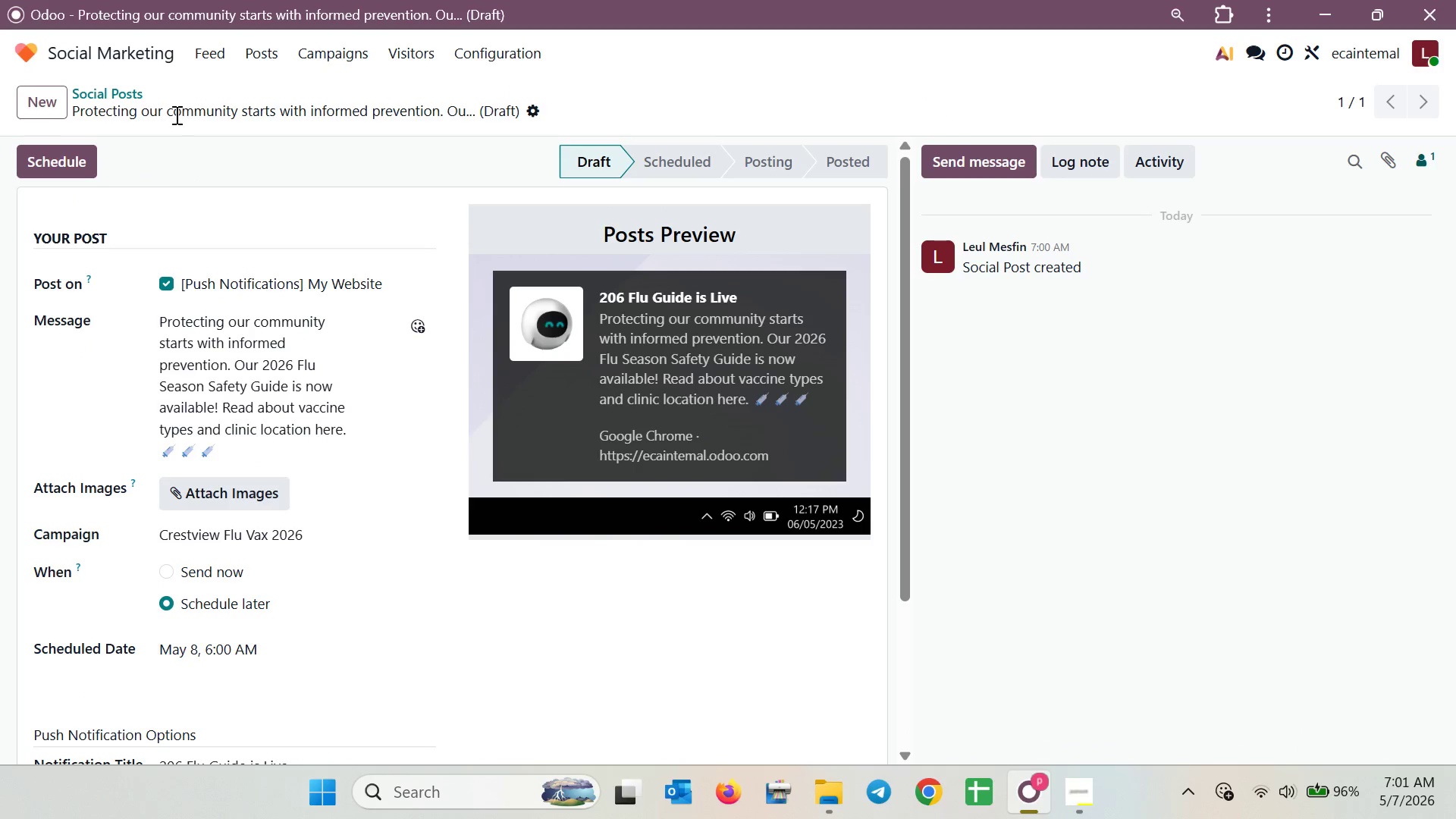 
left_click([535, 112])
 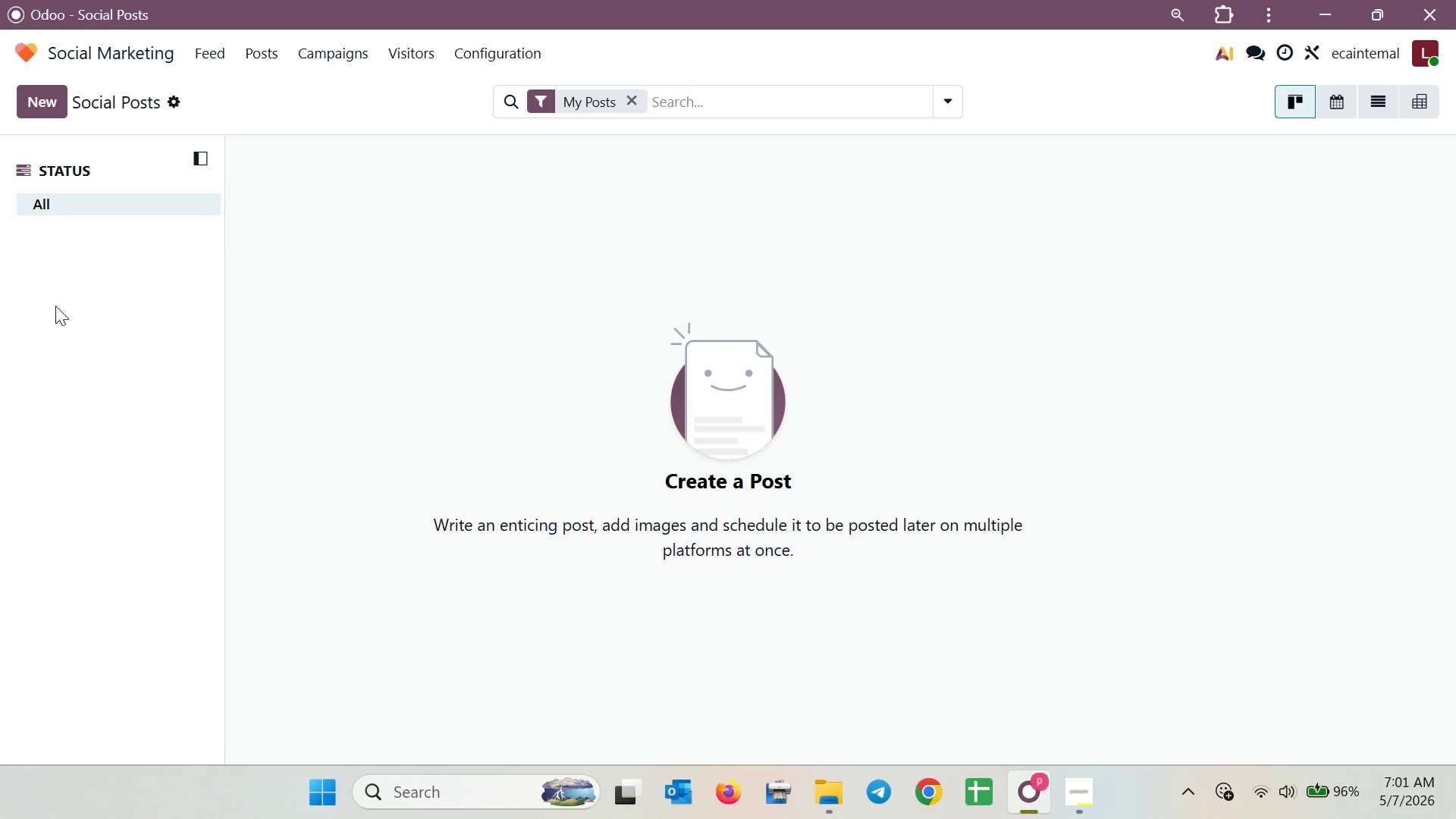 
left_click([95, 36])
 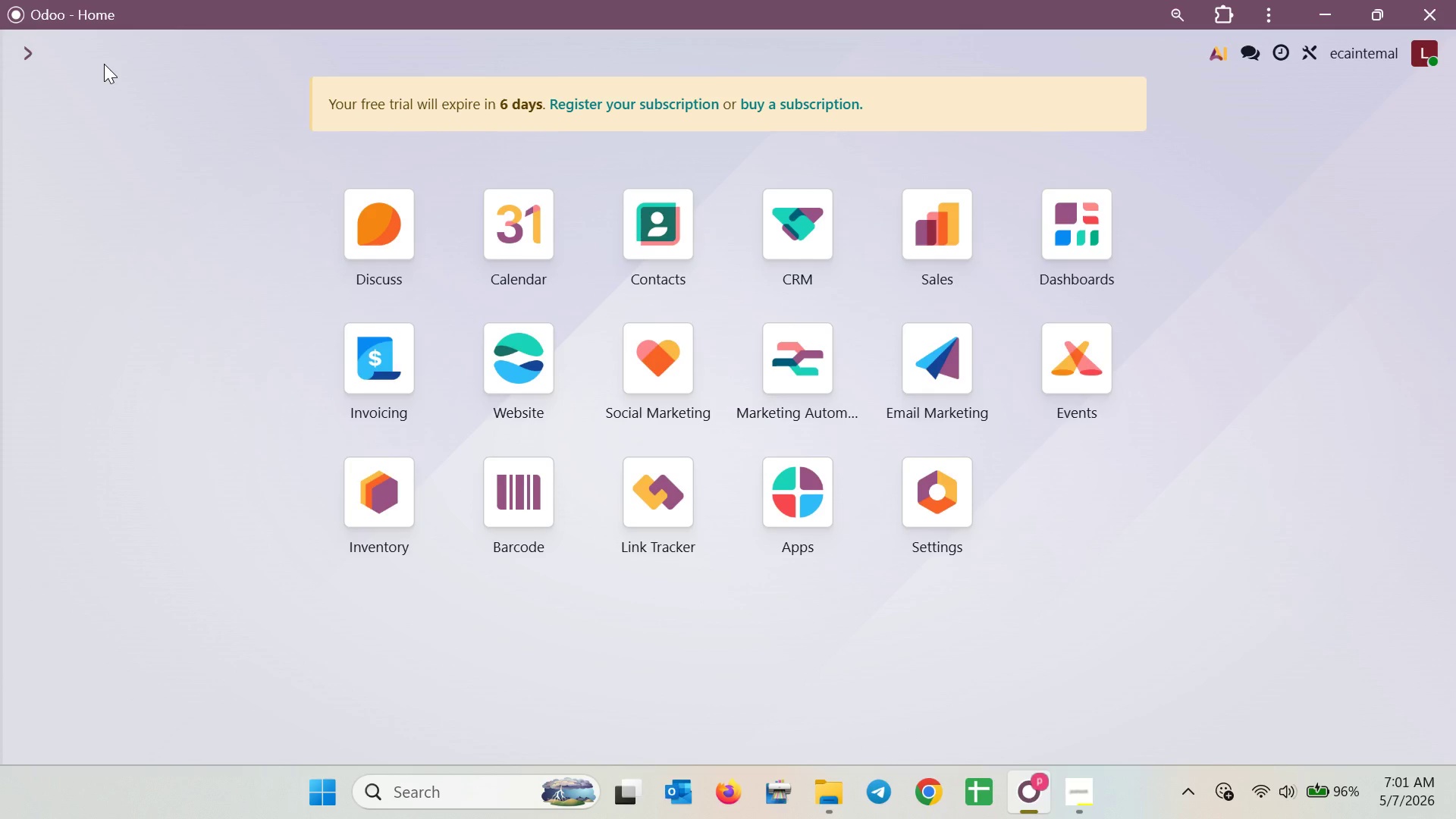 
wait(5.22)
 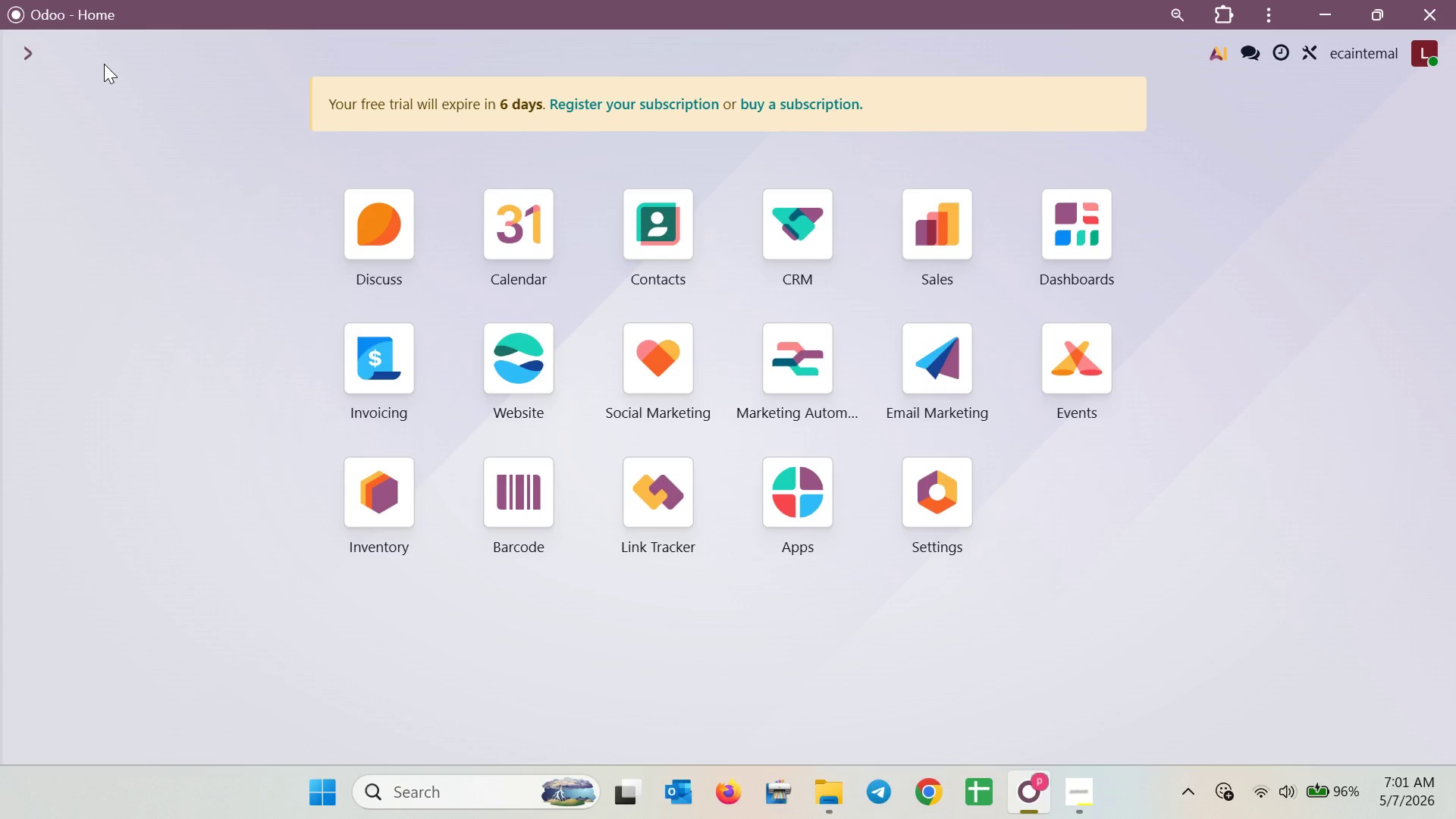 
left_click([799, 334])
 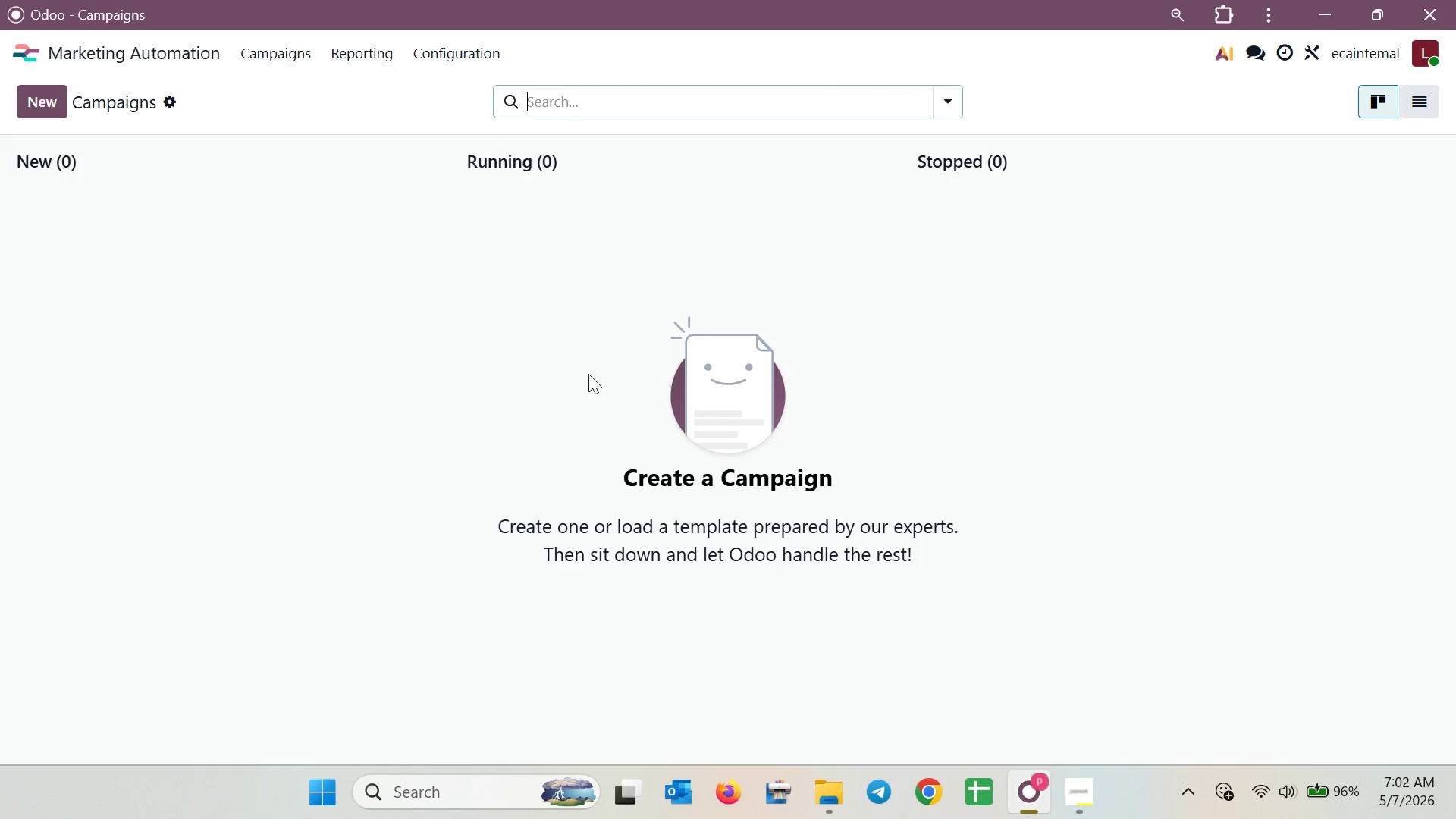 
left_click([283, 66])
 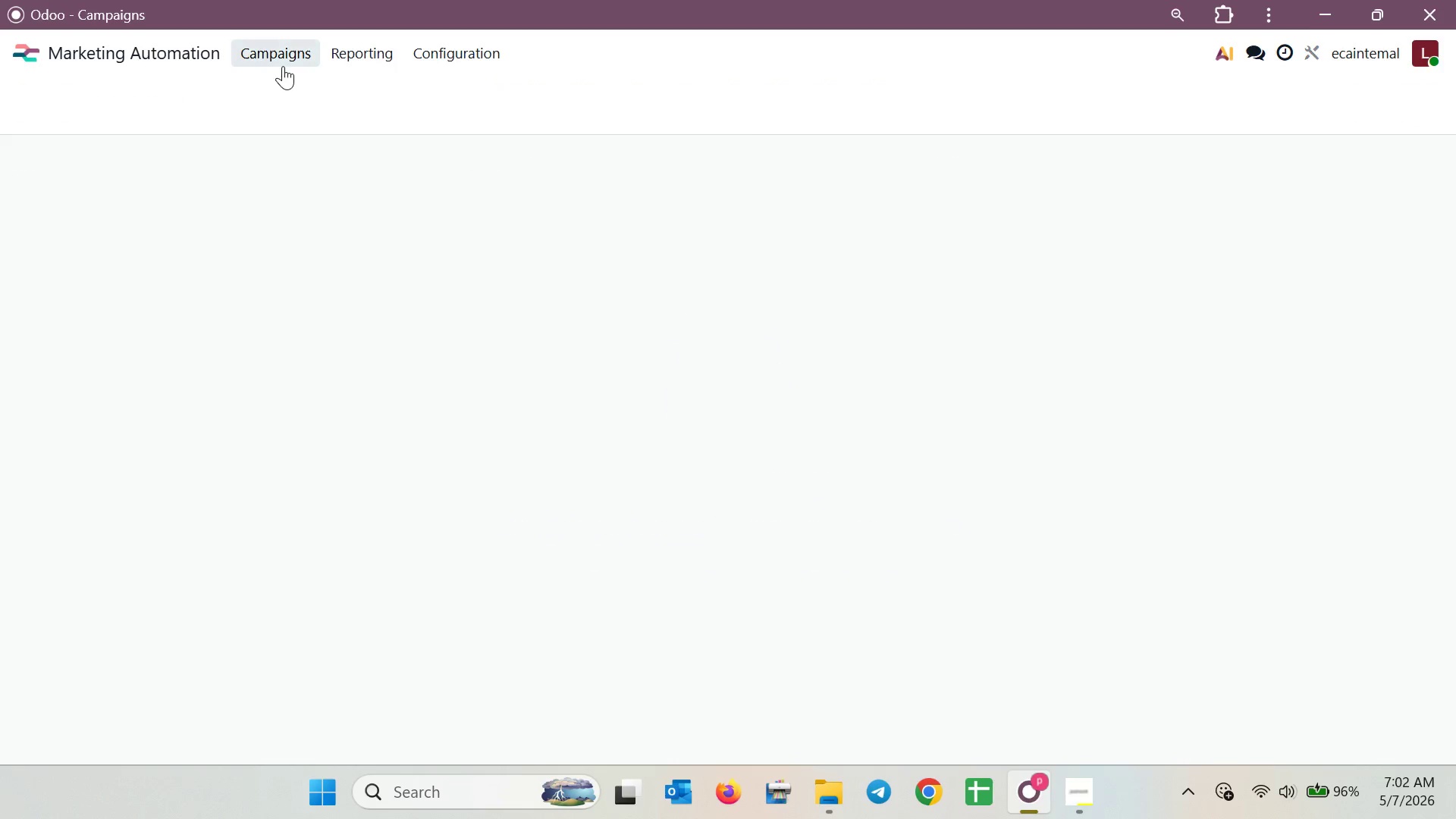 
double_click([283, 66])
 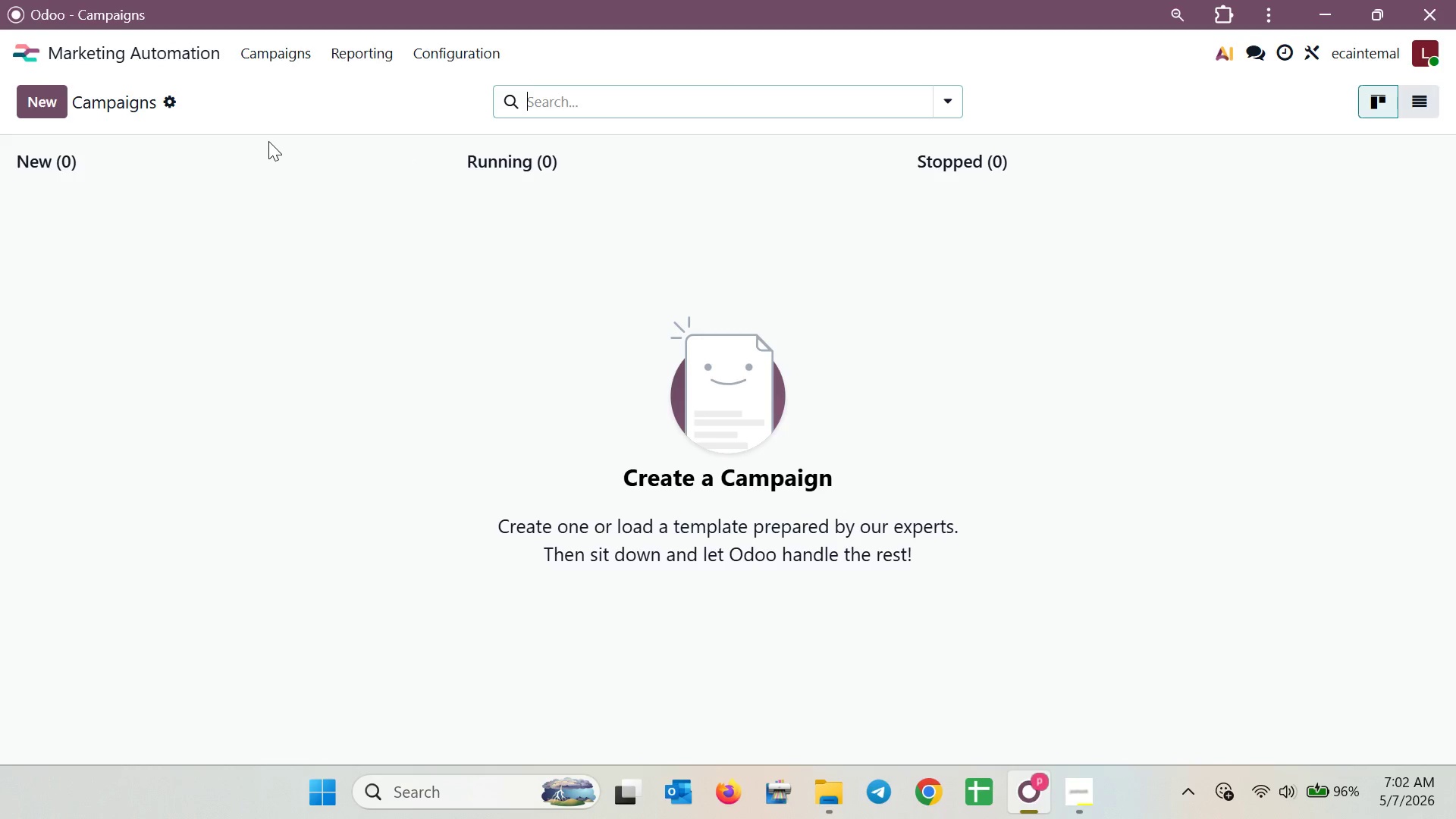 
wait(7.48)
 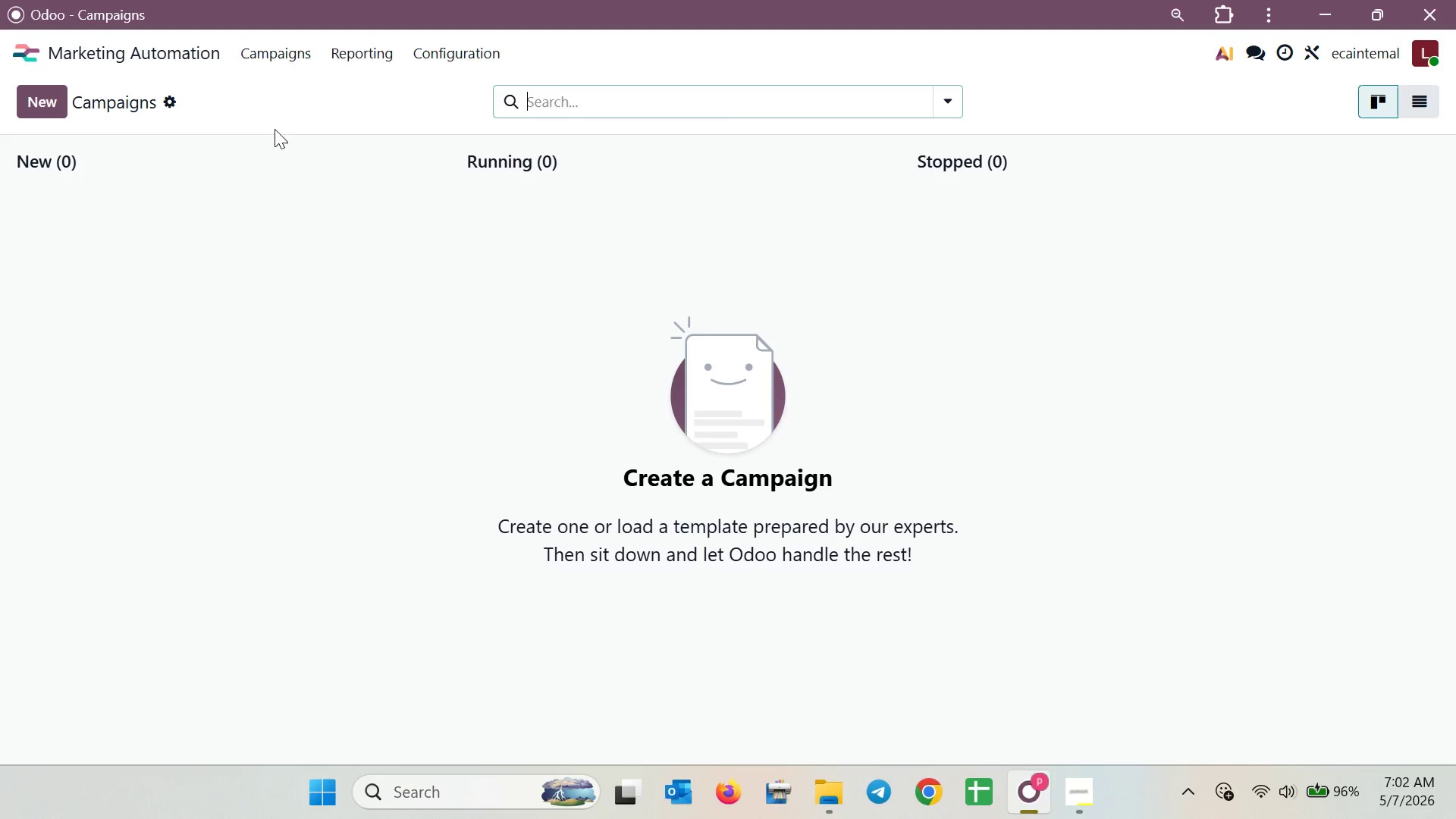 
left_click([35, 112])
 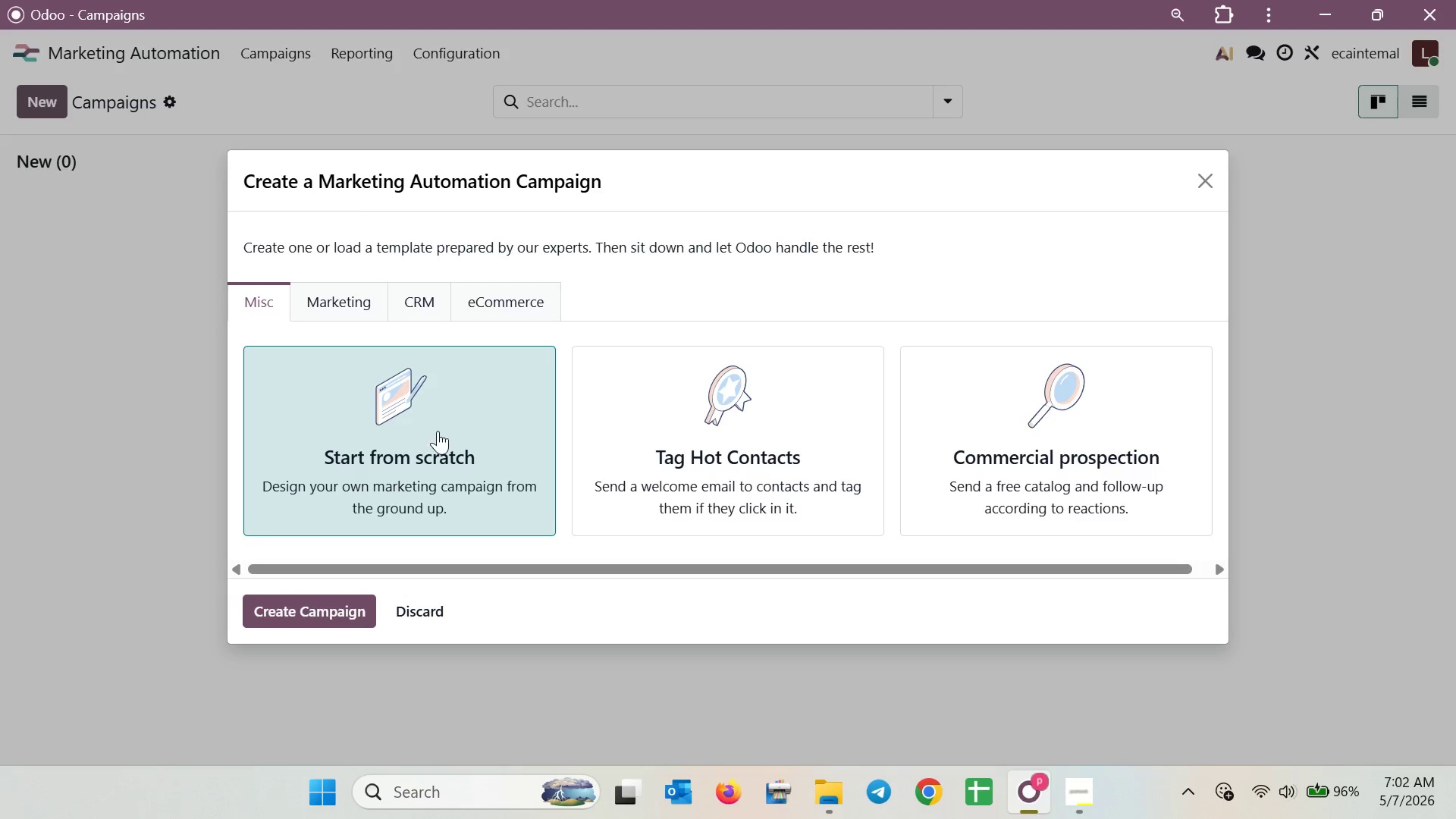 
left_click([463, 487])
 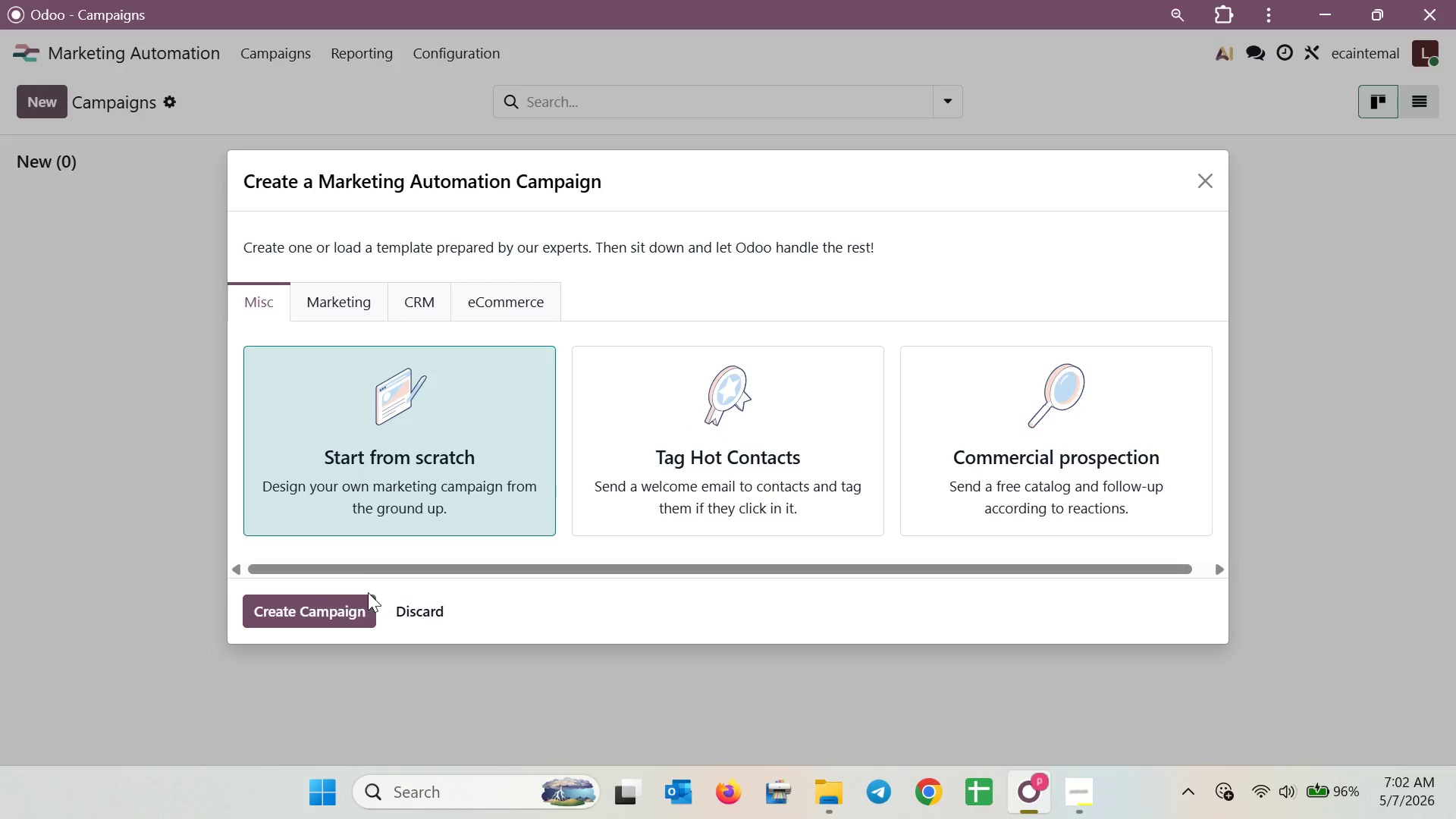 
left_click([344, 608])
 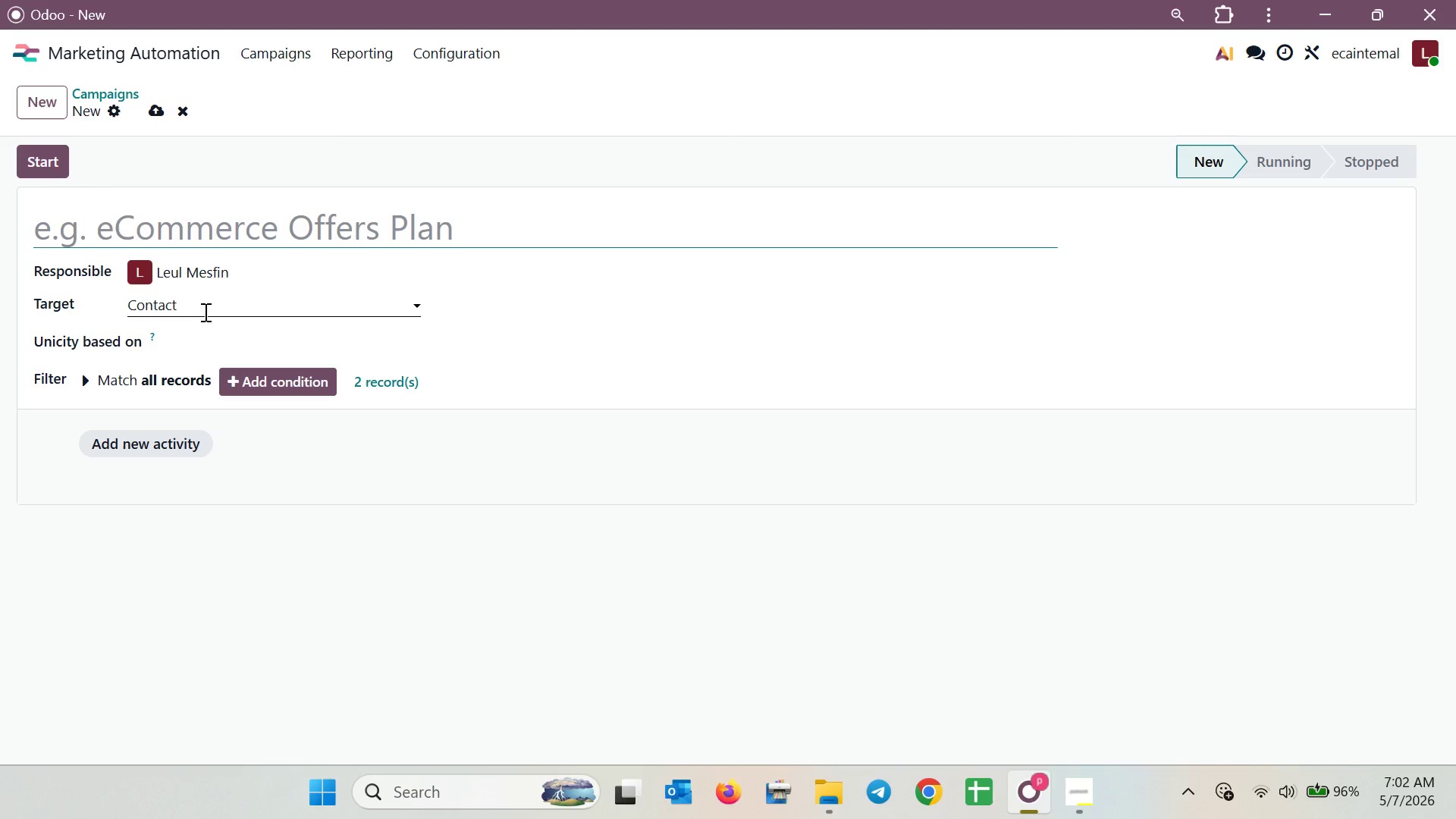 
wait(6.06)
 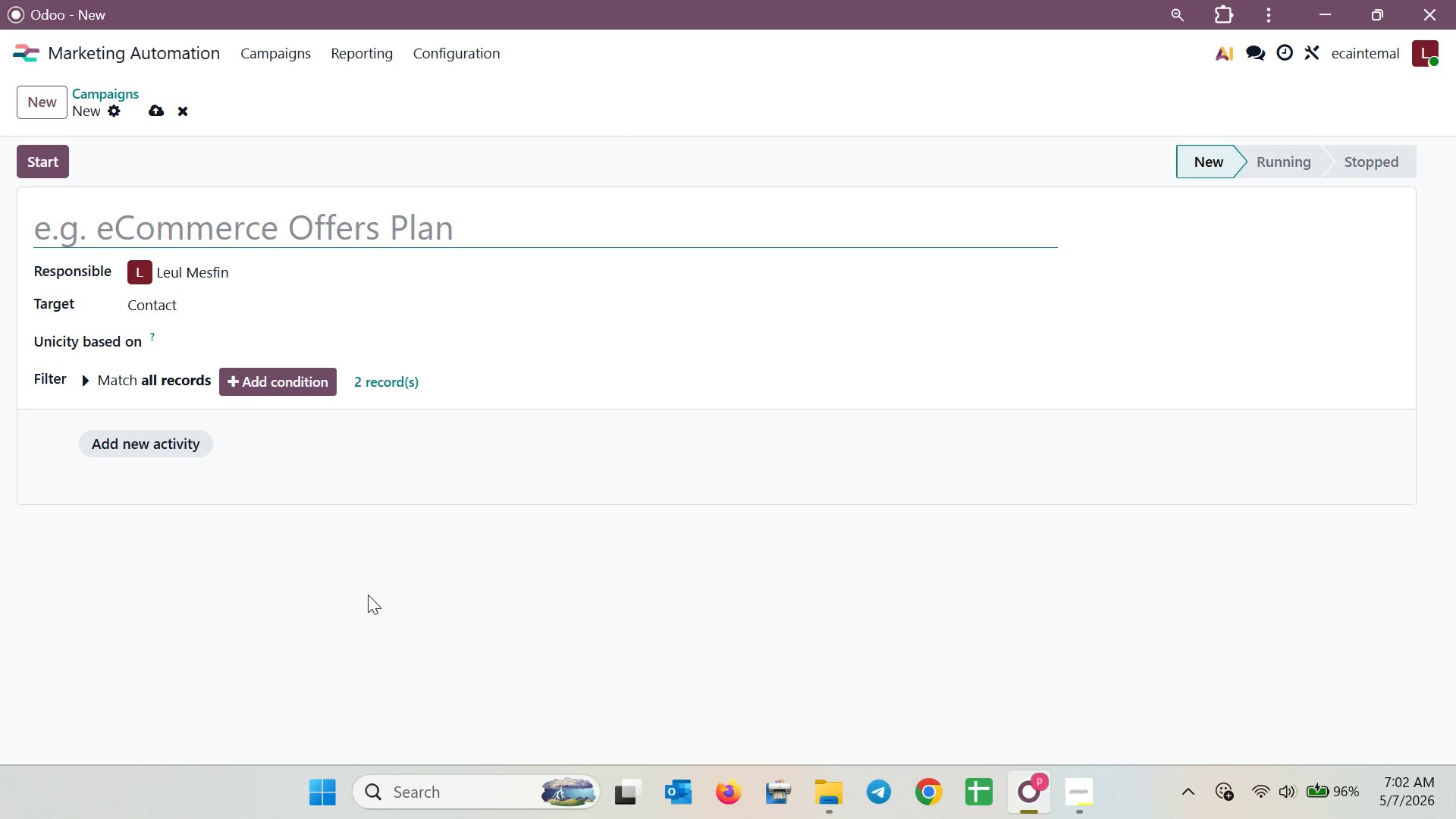 
left_click([204, 312])
 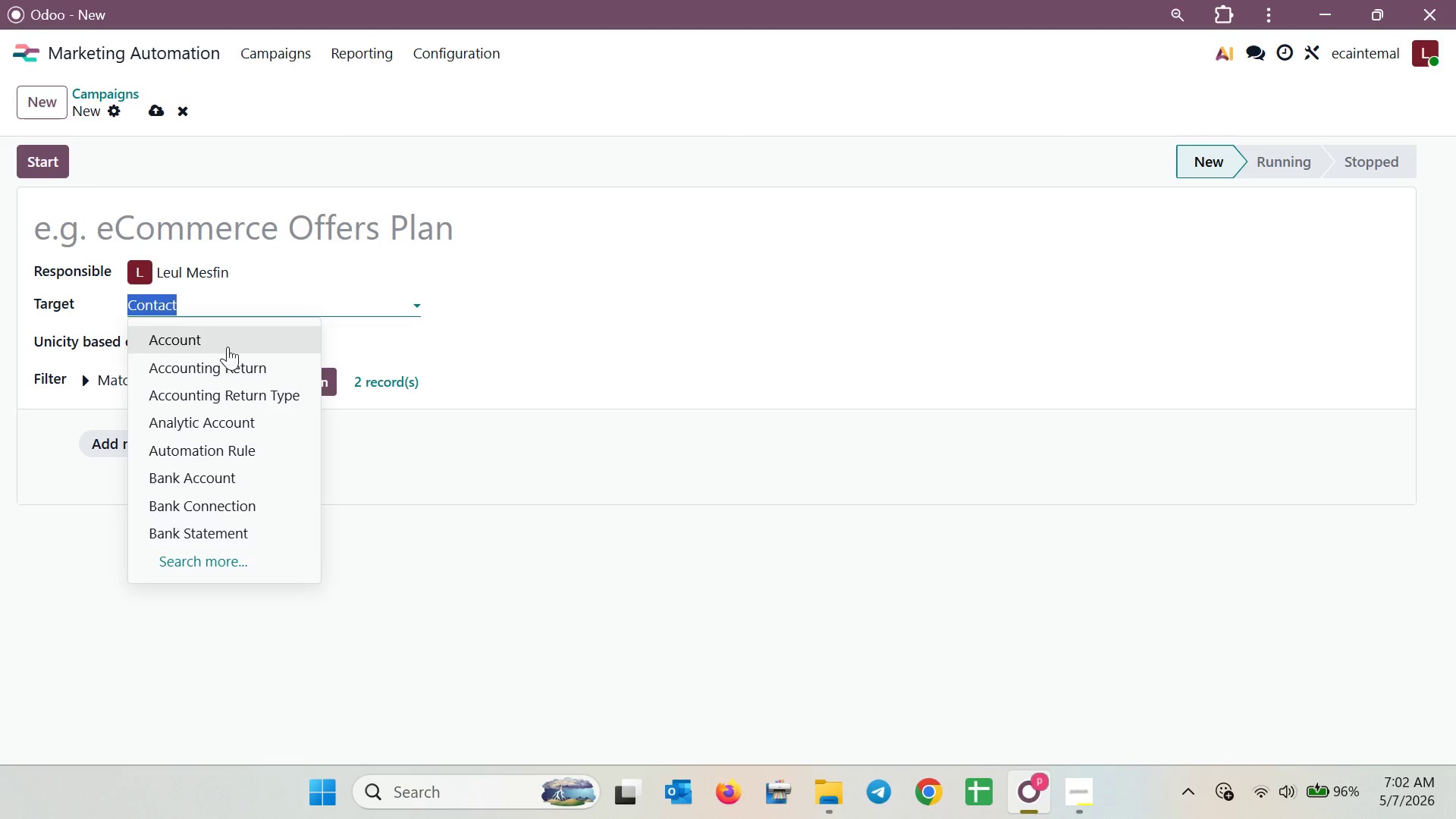 
scroll: coordinate [278, 416], scroll_direction: down, amount: 5.0
 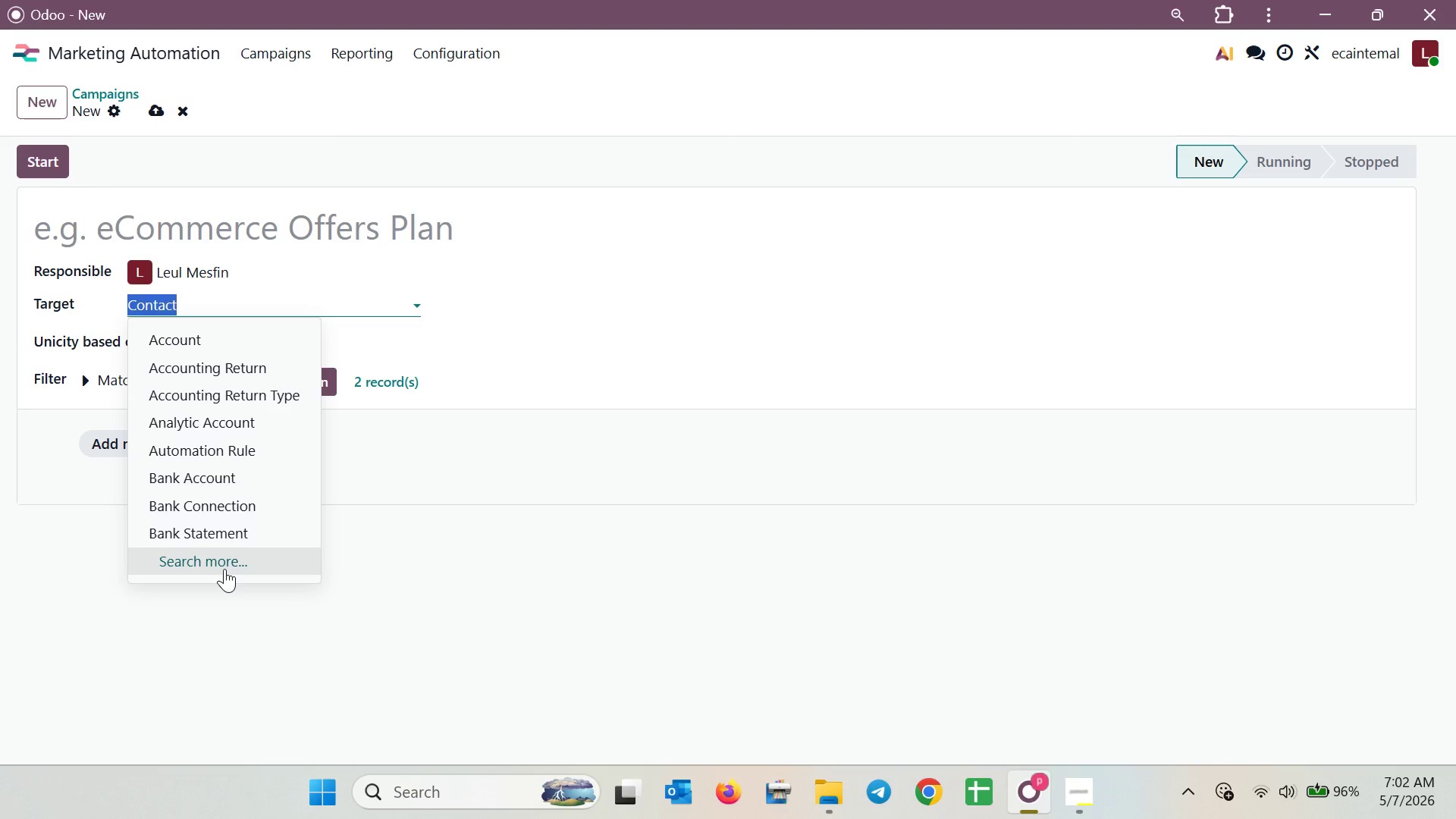 
left_click([224, 569])
 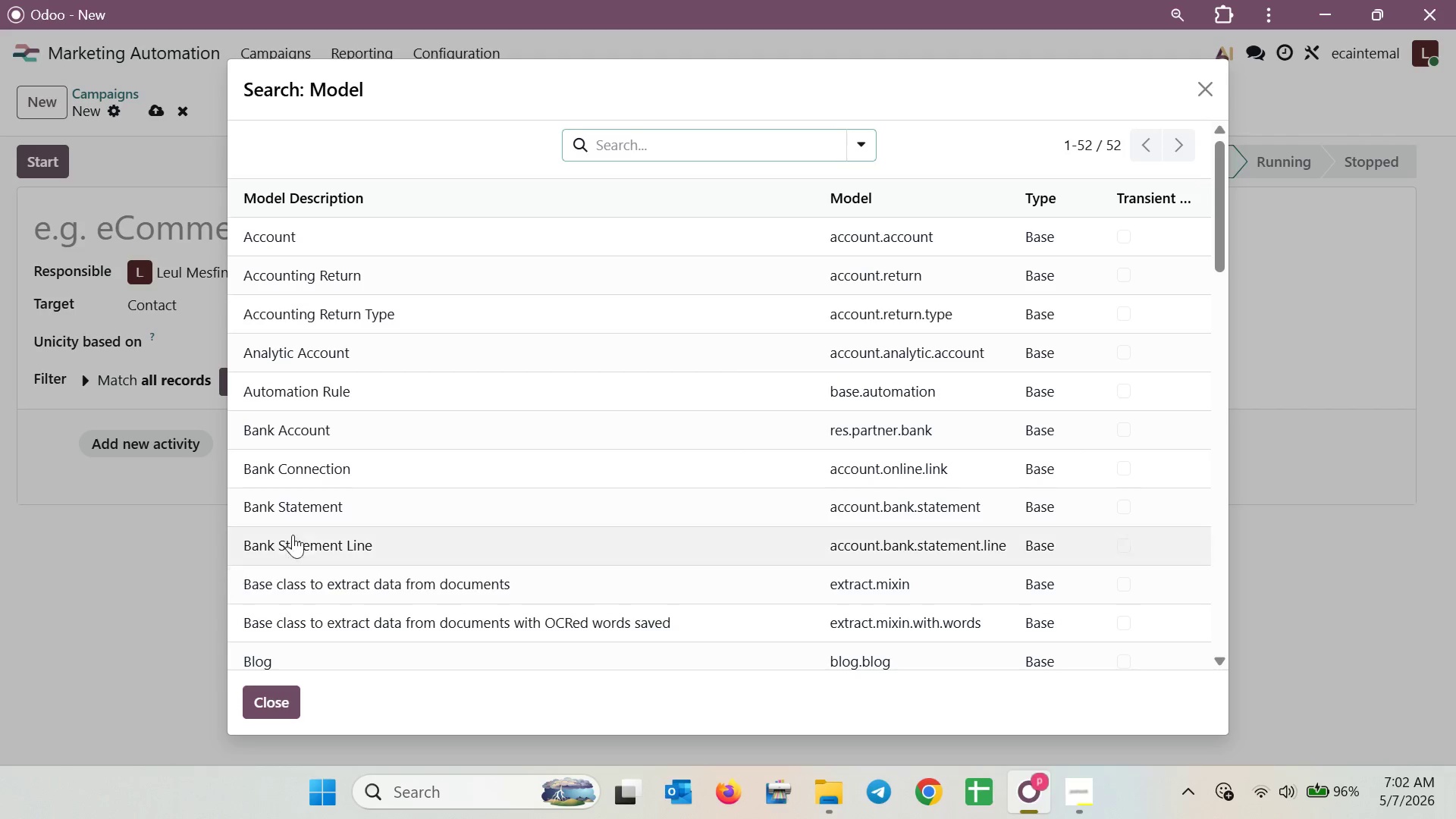 
scroll: coordinate [416, 471], scroll_direction: down, amount: 2.0
 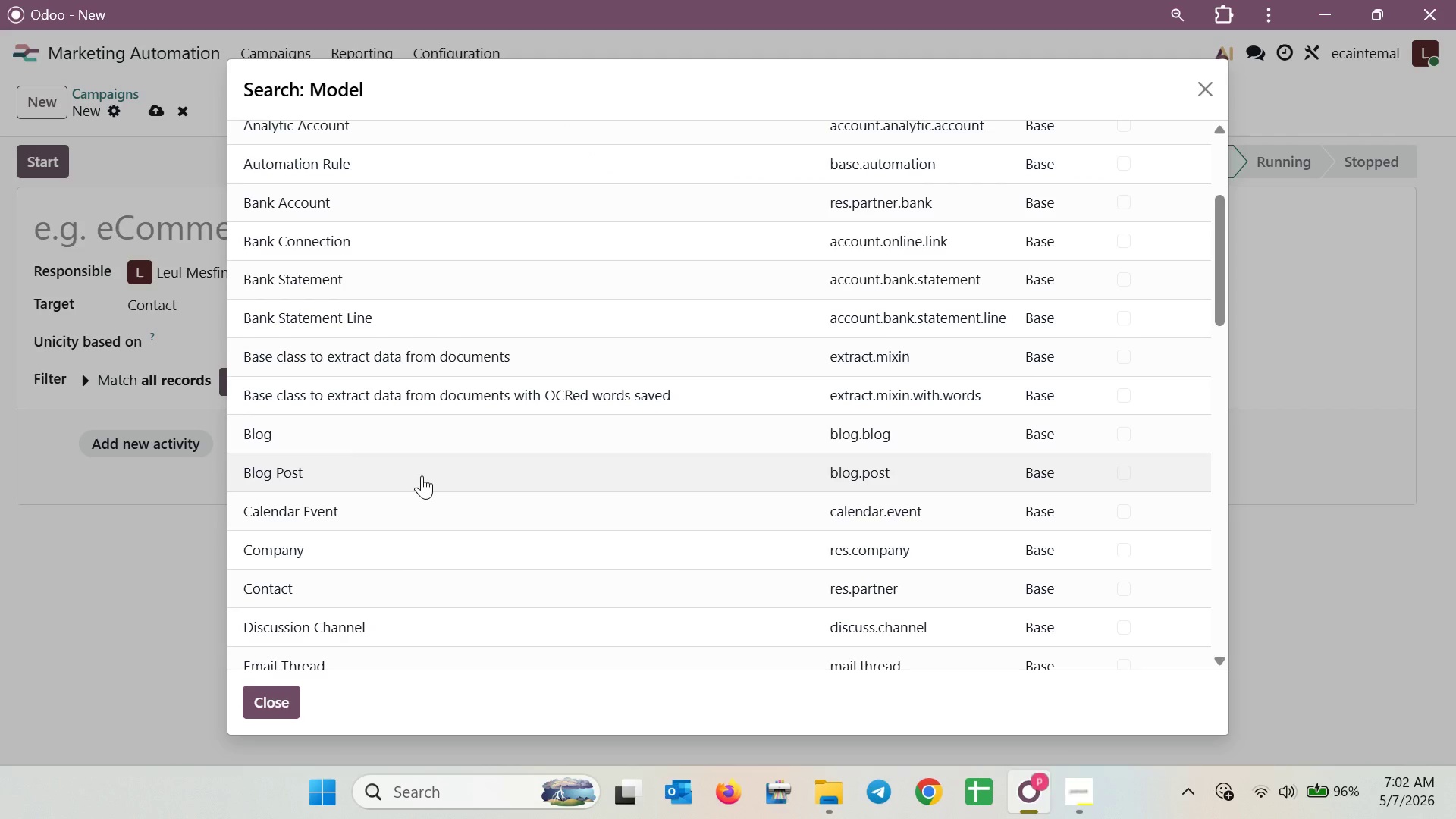 
scroll: coordinate [422, 475], scroll_direction: up, amount: 3.0
 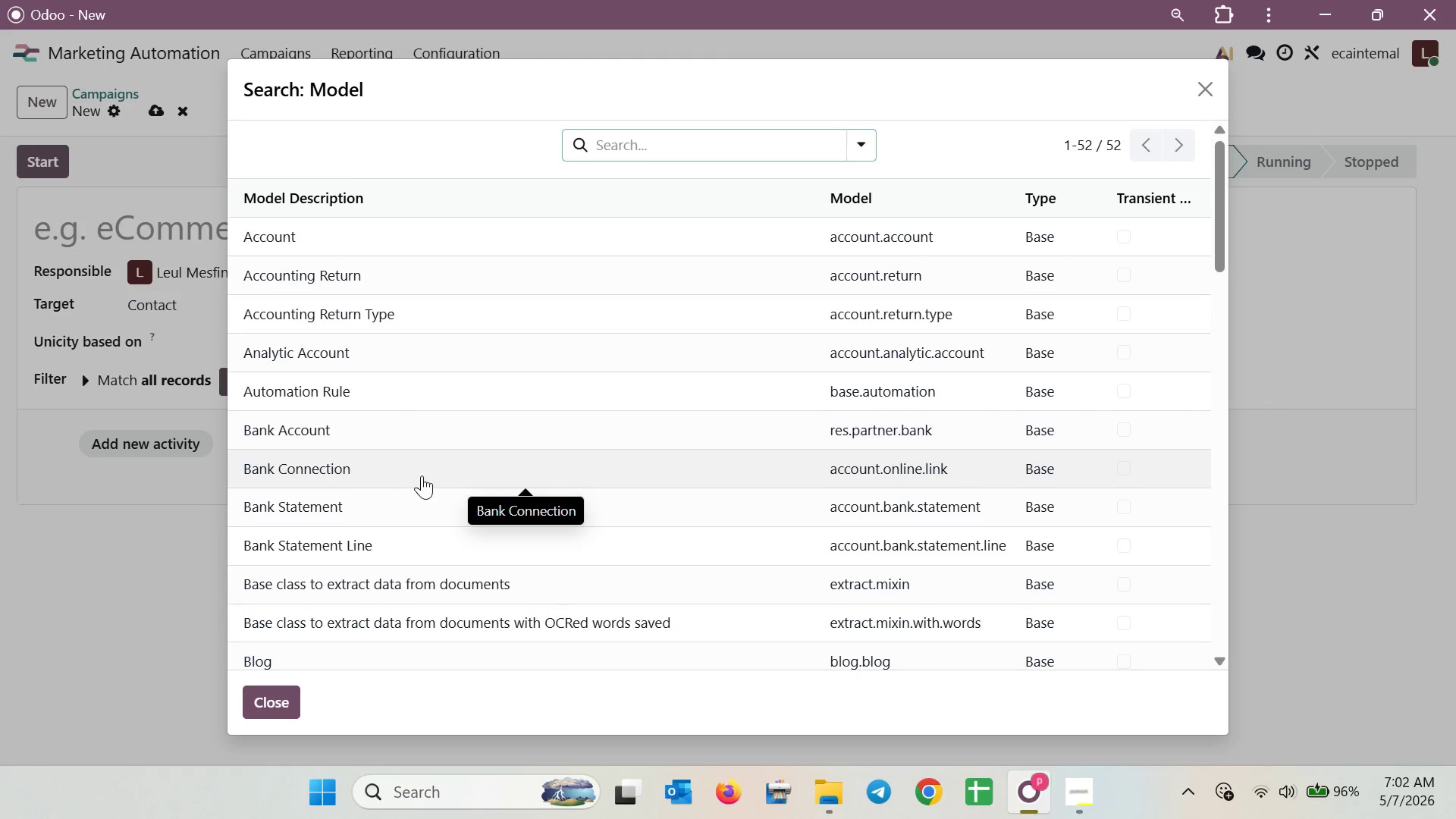 
scroll: coordinate [522, 522], scroll_direction: down, amount: 7.0
 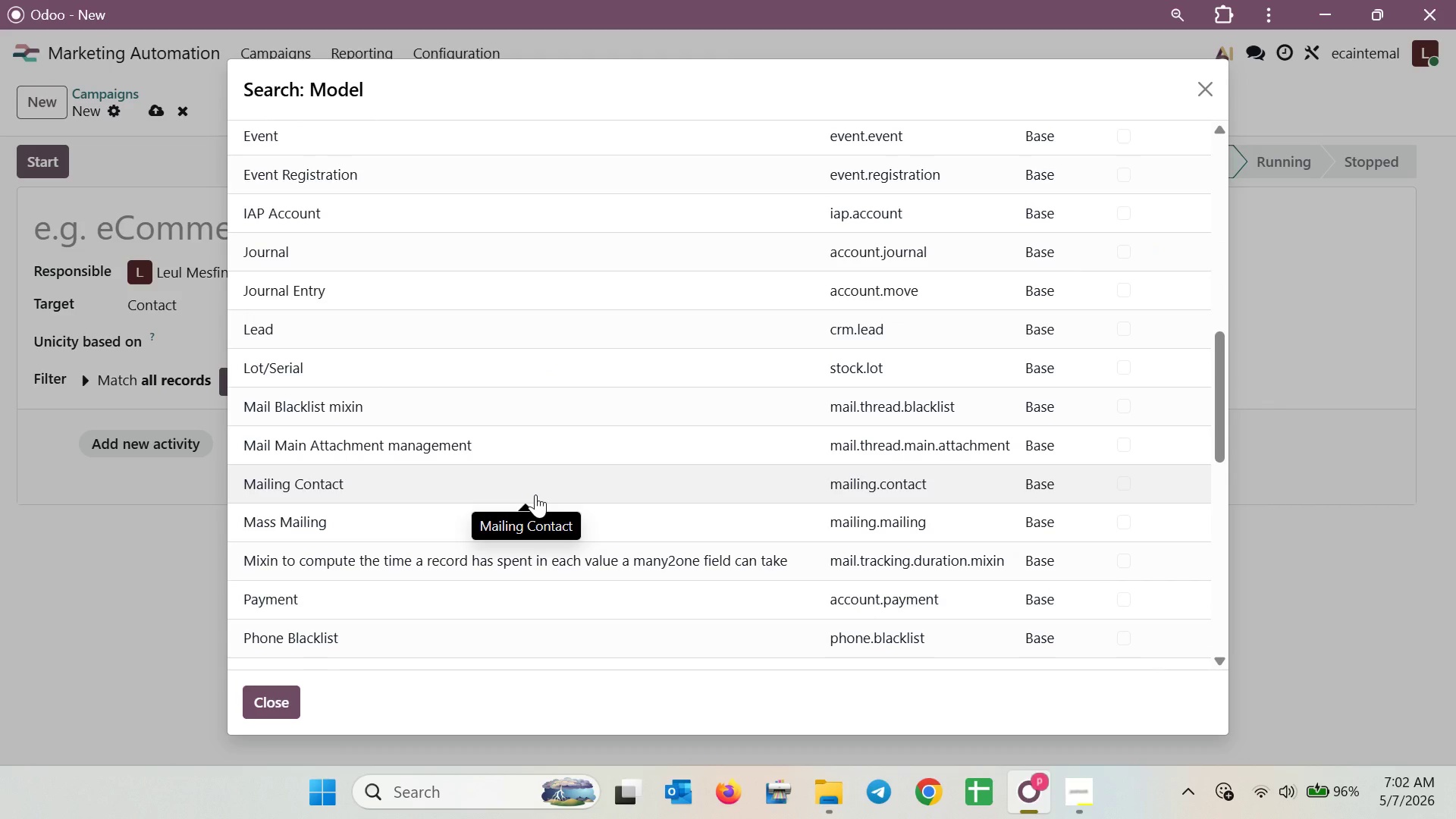 
wait(5.96)
 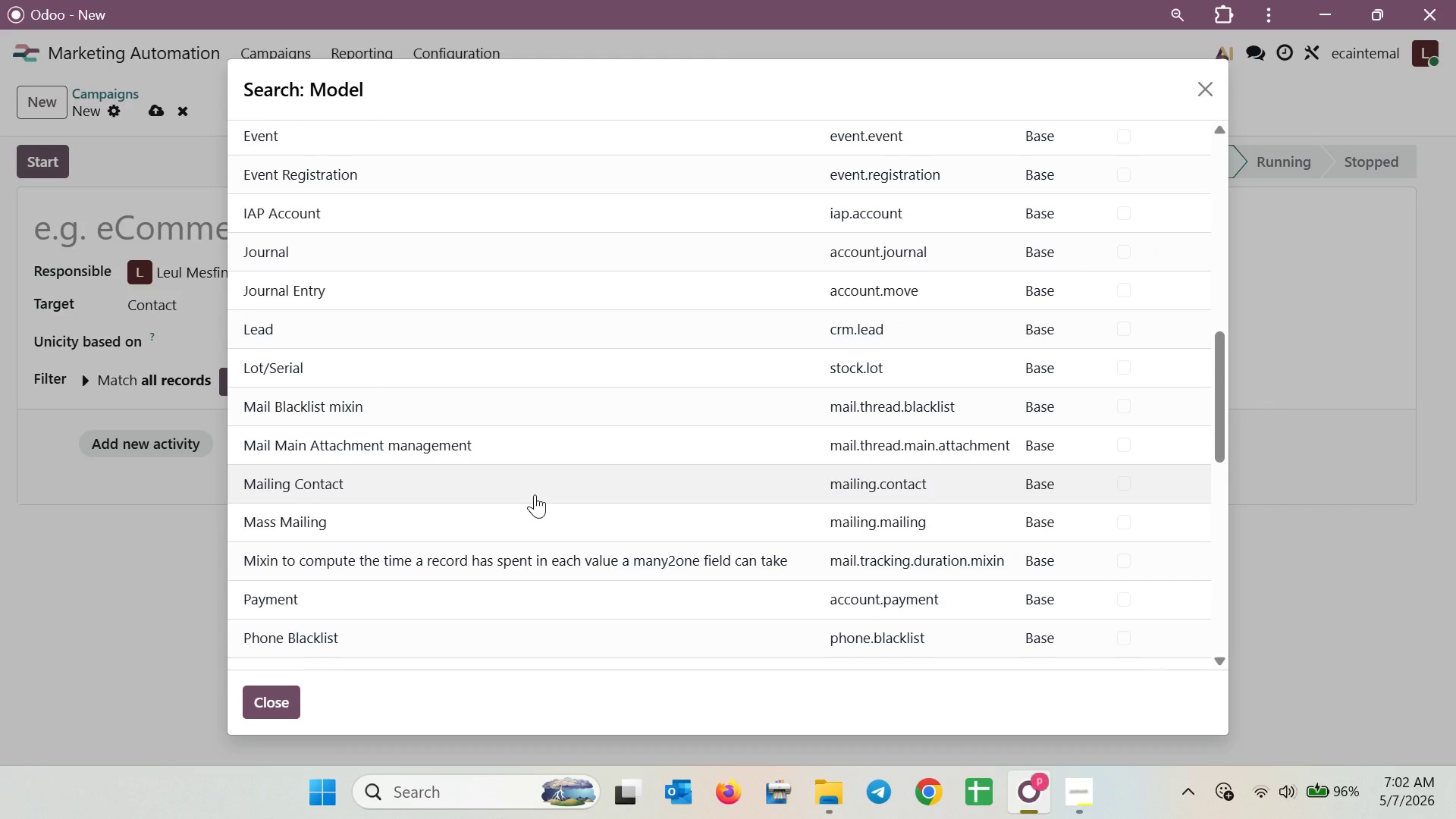 
left_click([535, 494])
 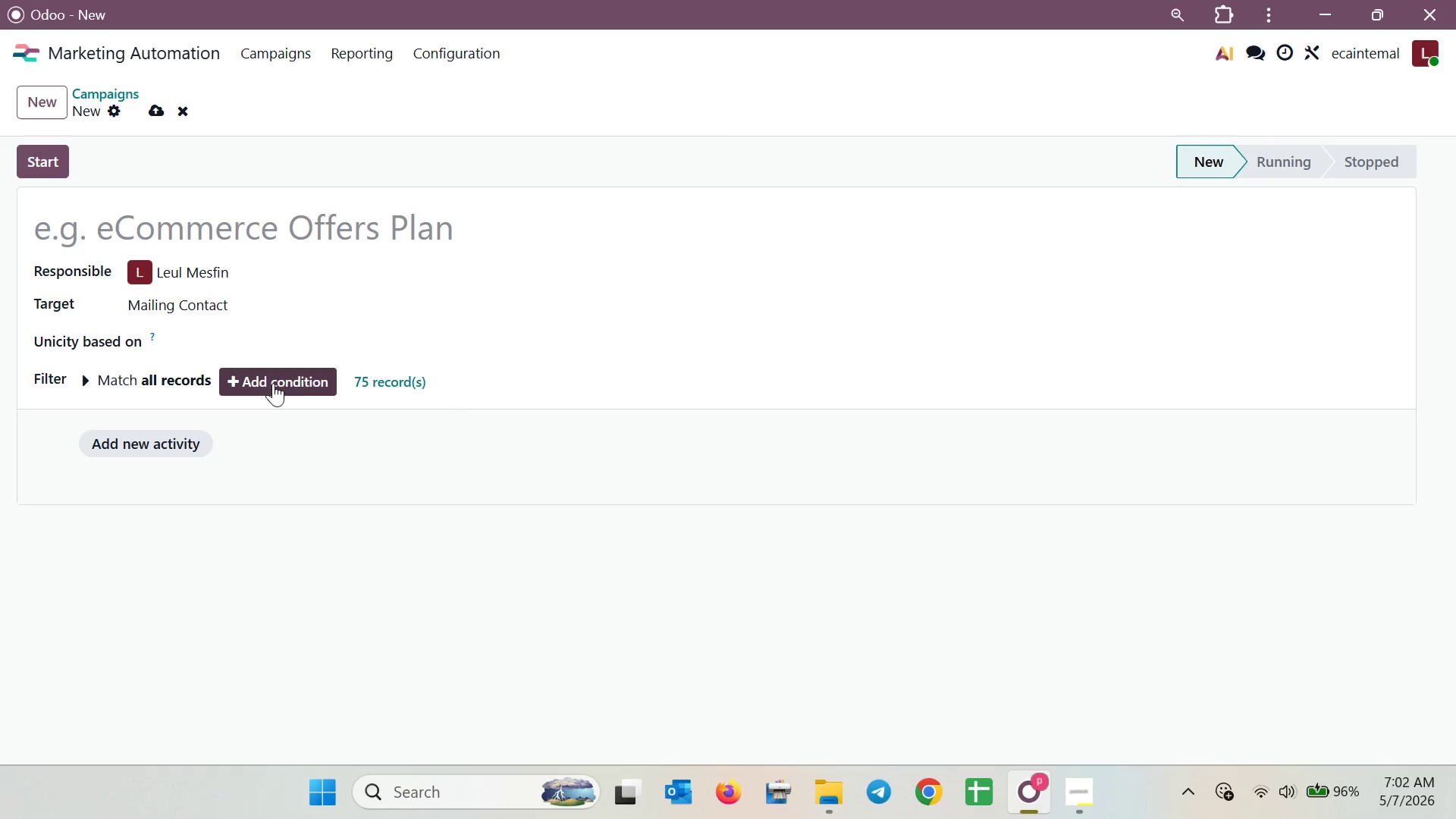 
wait(5.27)
 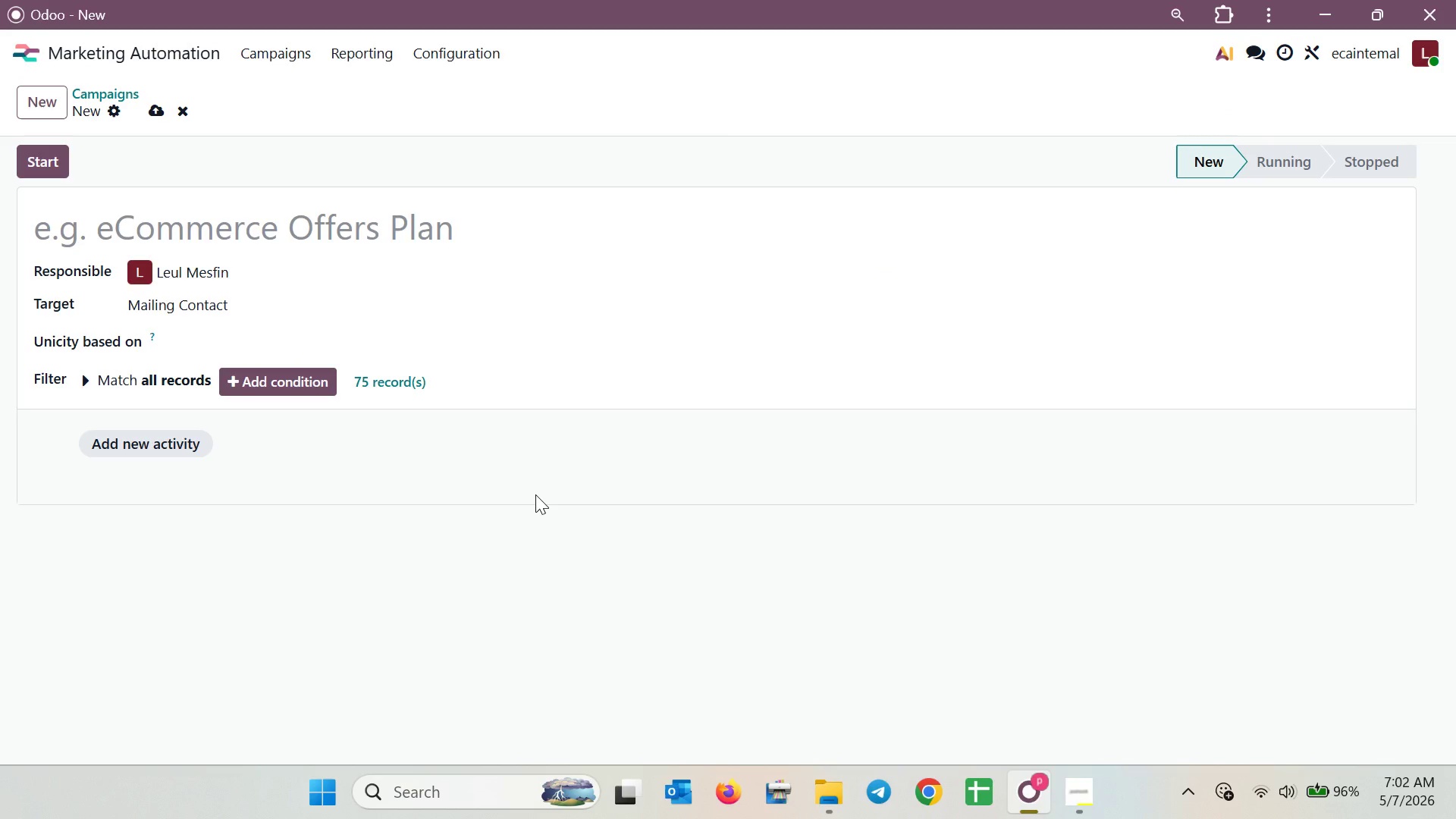 
left_click([341, 248])
 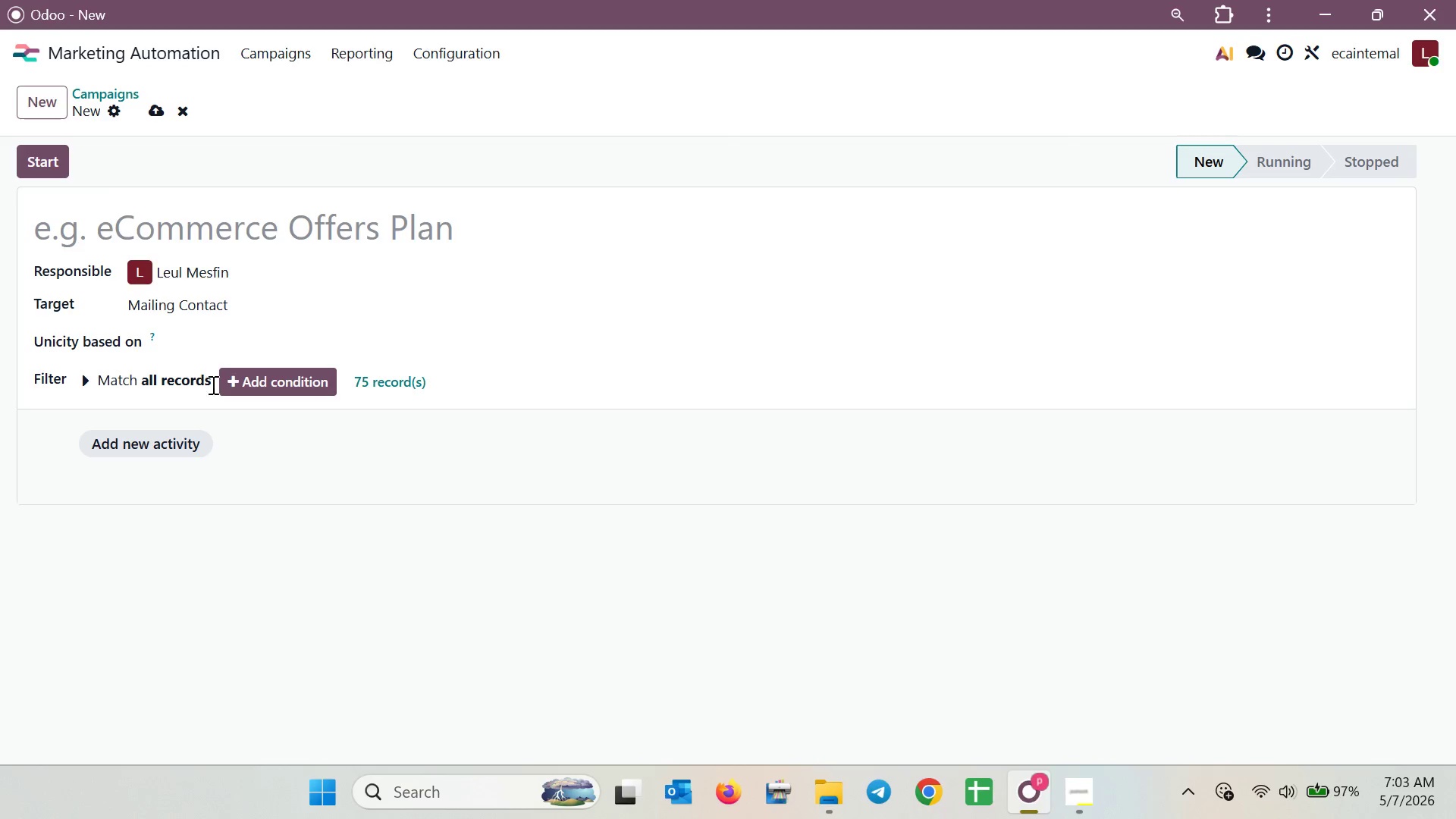 
wait(19.0)
 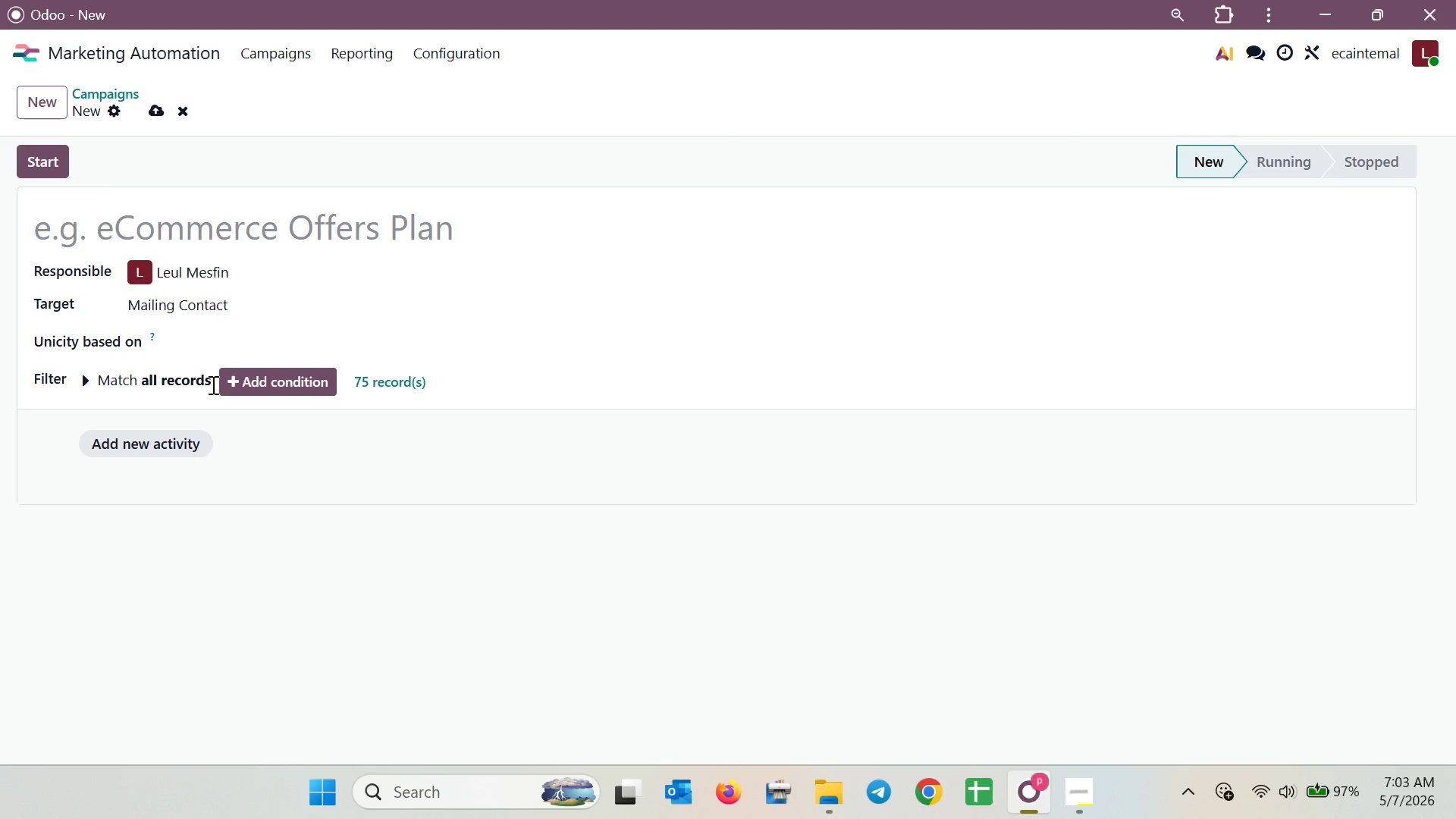 
left_click([141, 404])
 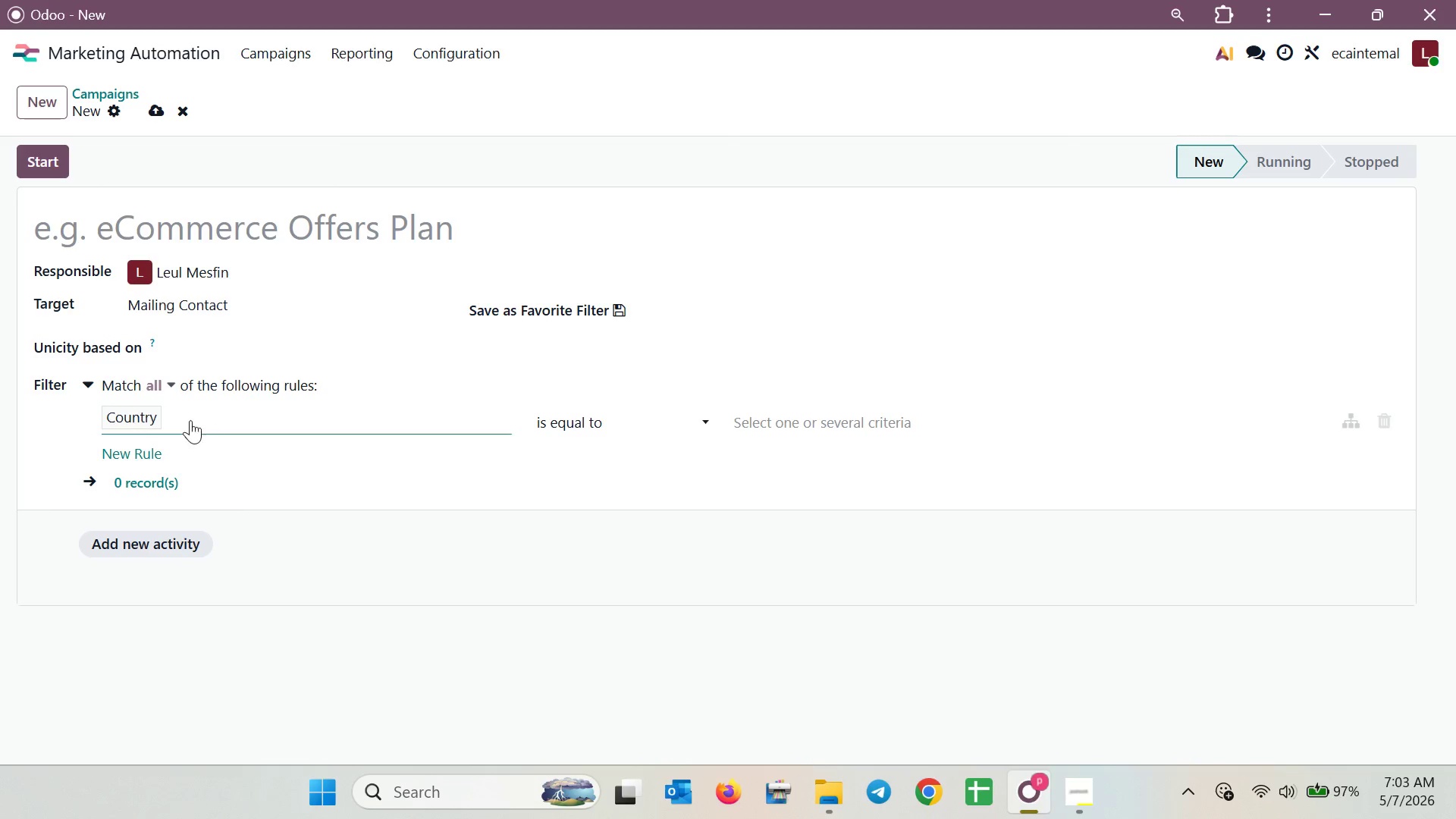 
left_click([147, 420])
 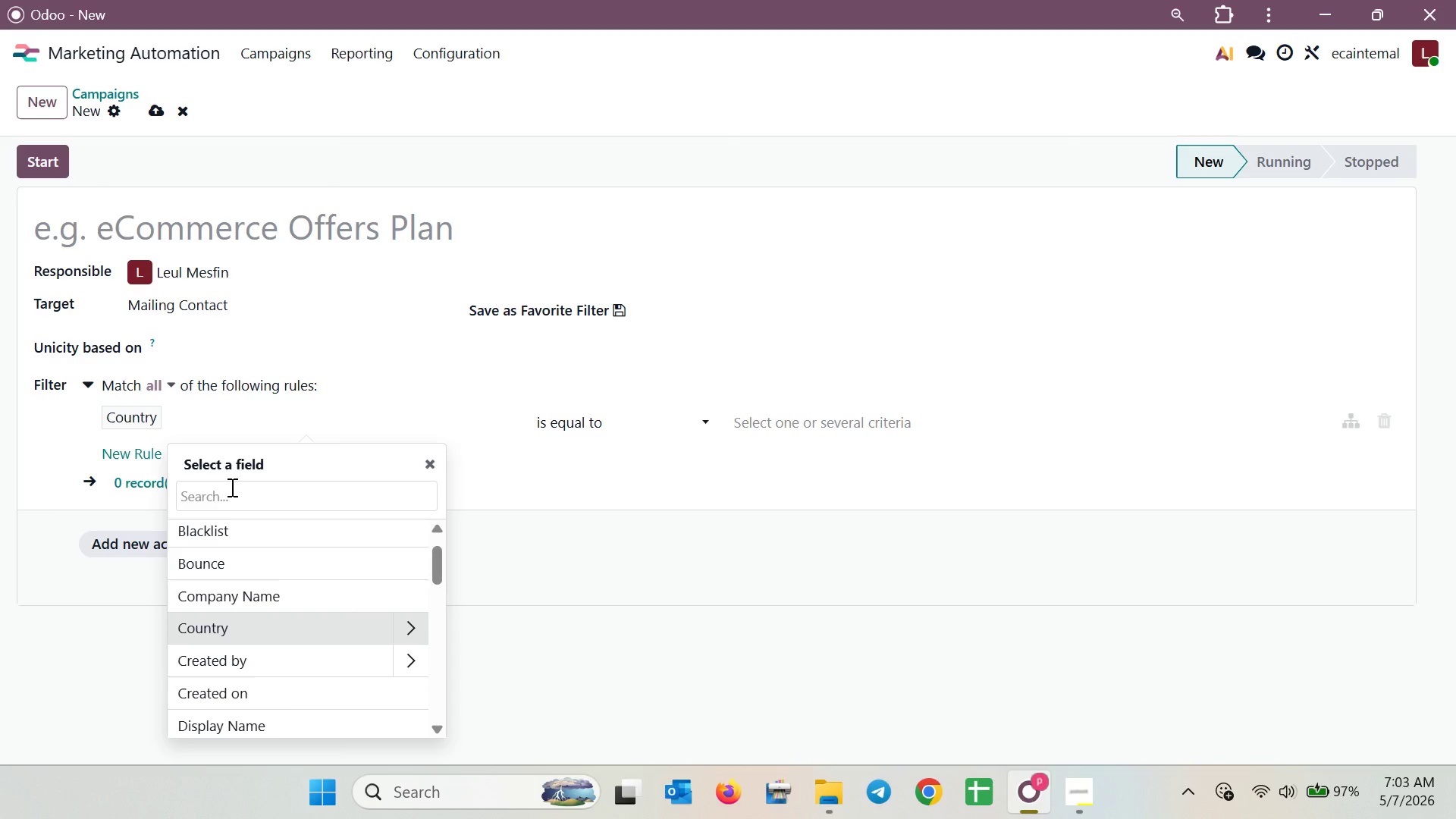 
type(mal)
 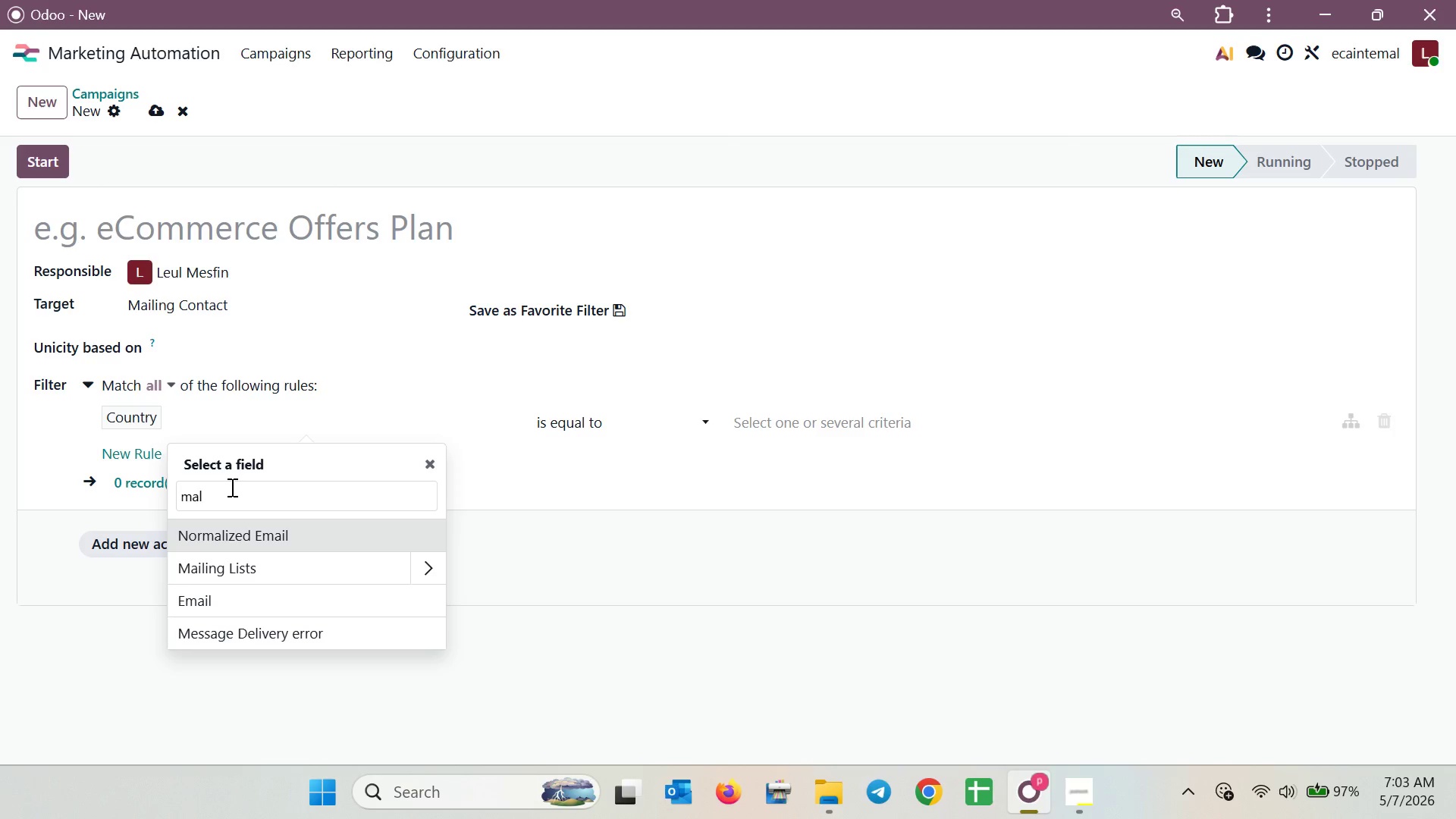 
left_click([233, 557])
 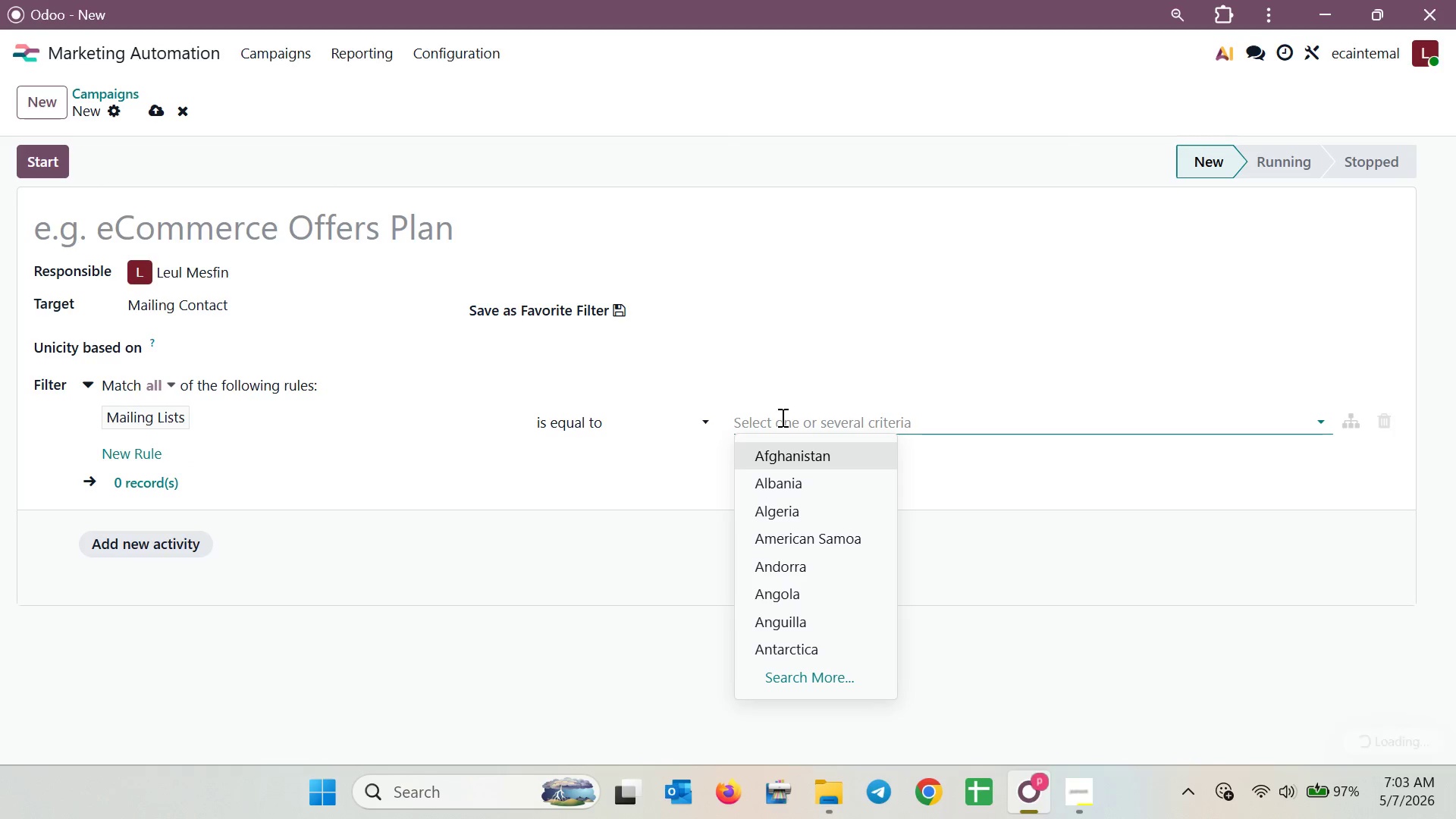 
key(P)
 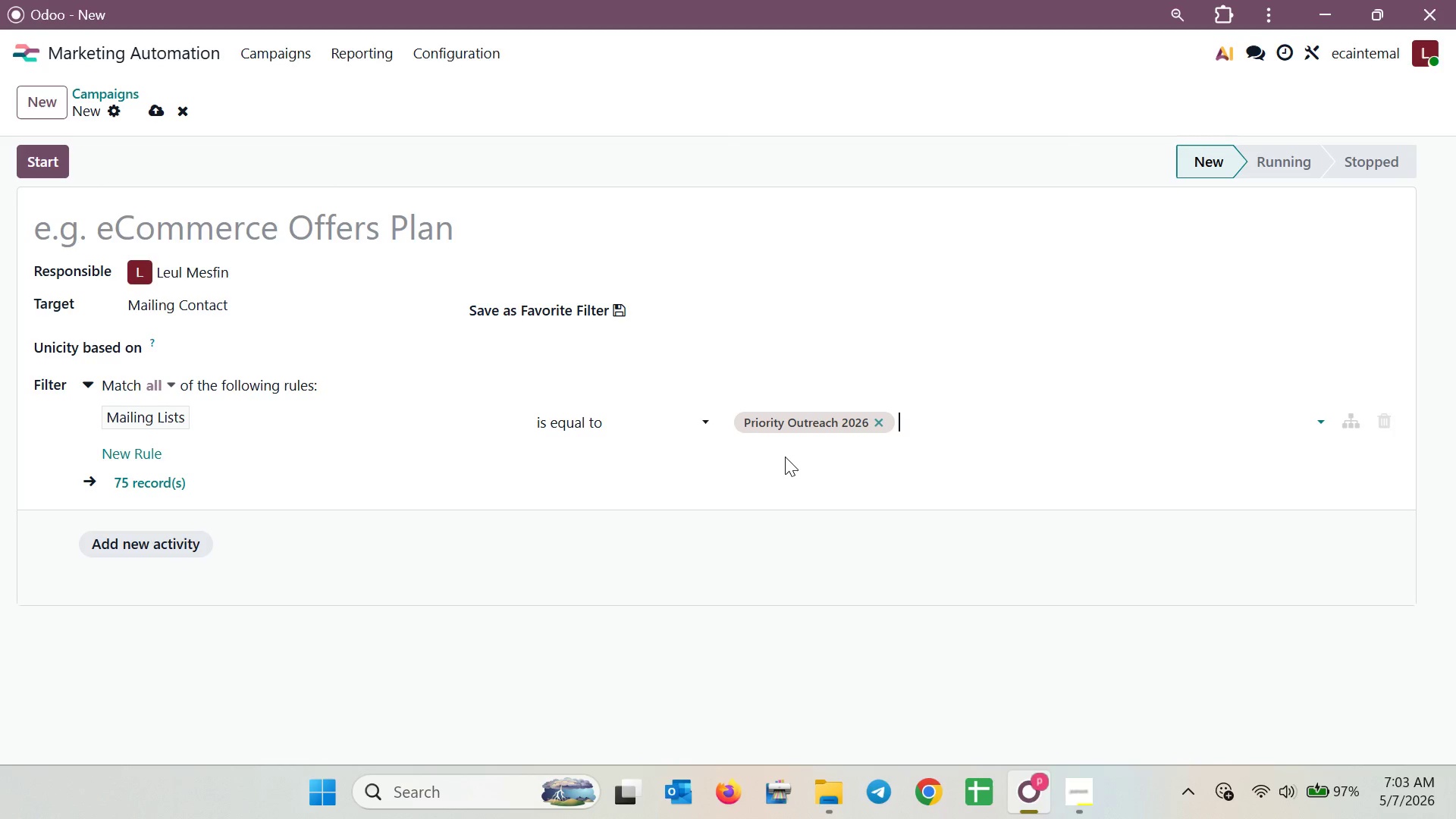 
wait(14.77)
 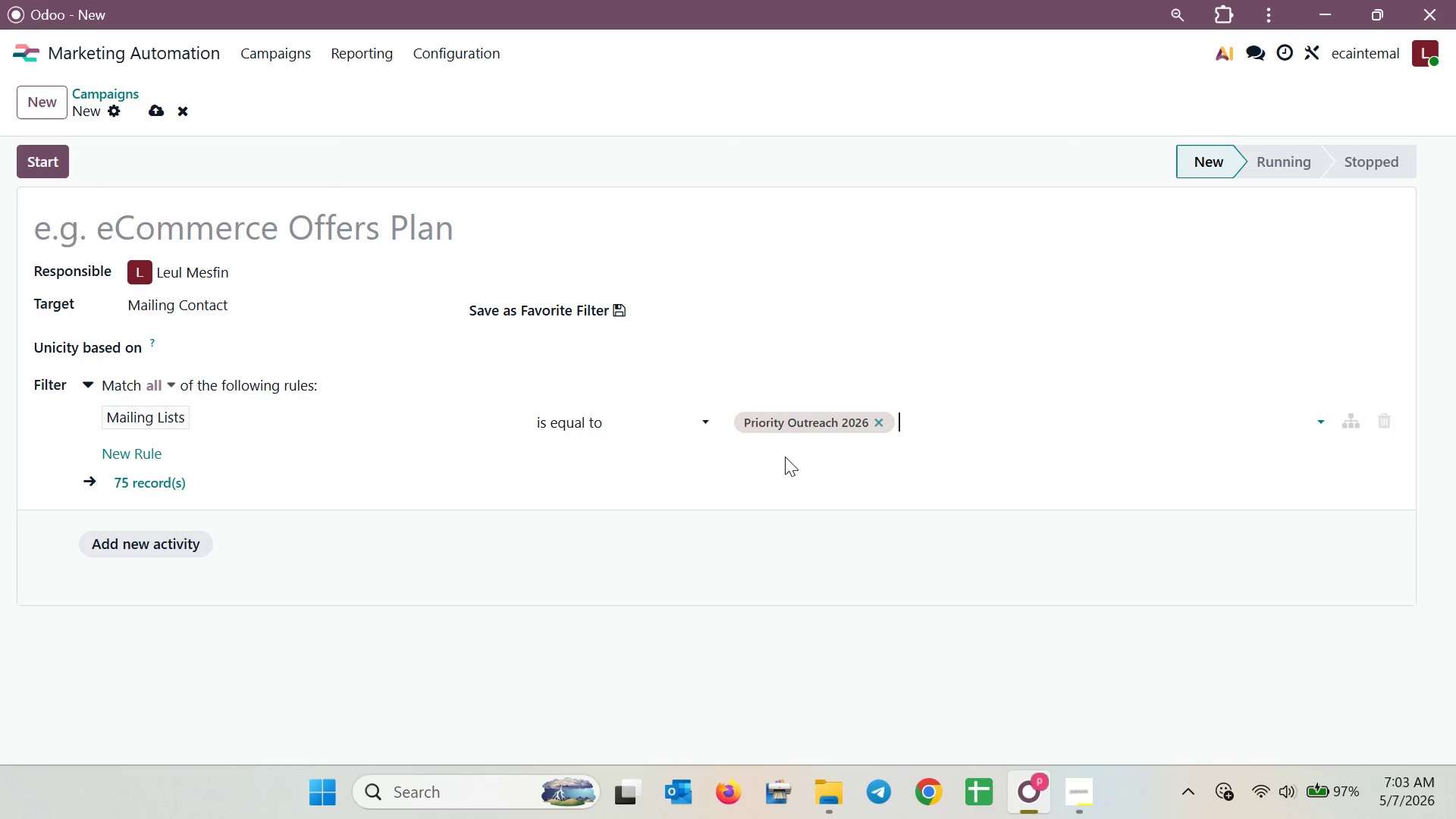 
left_click([548, 260])
 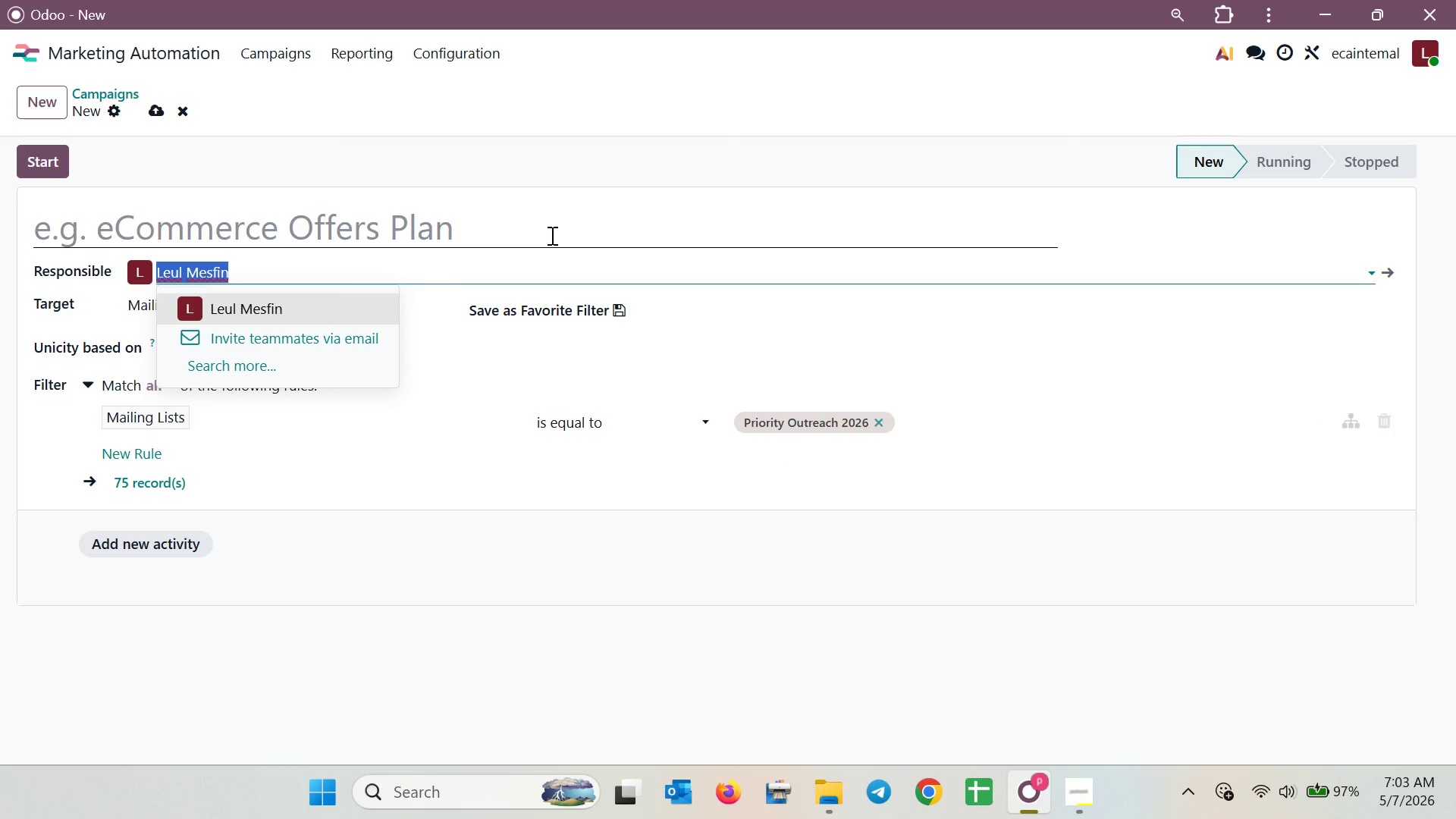 
left_click([551, 228])
 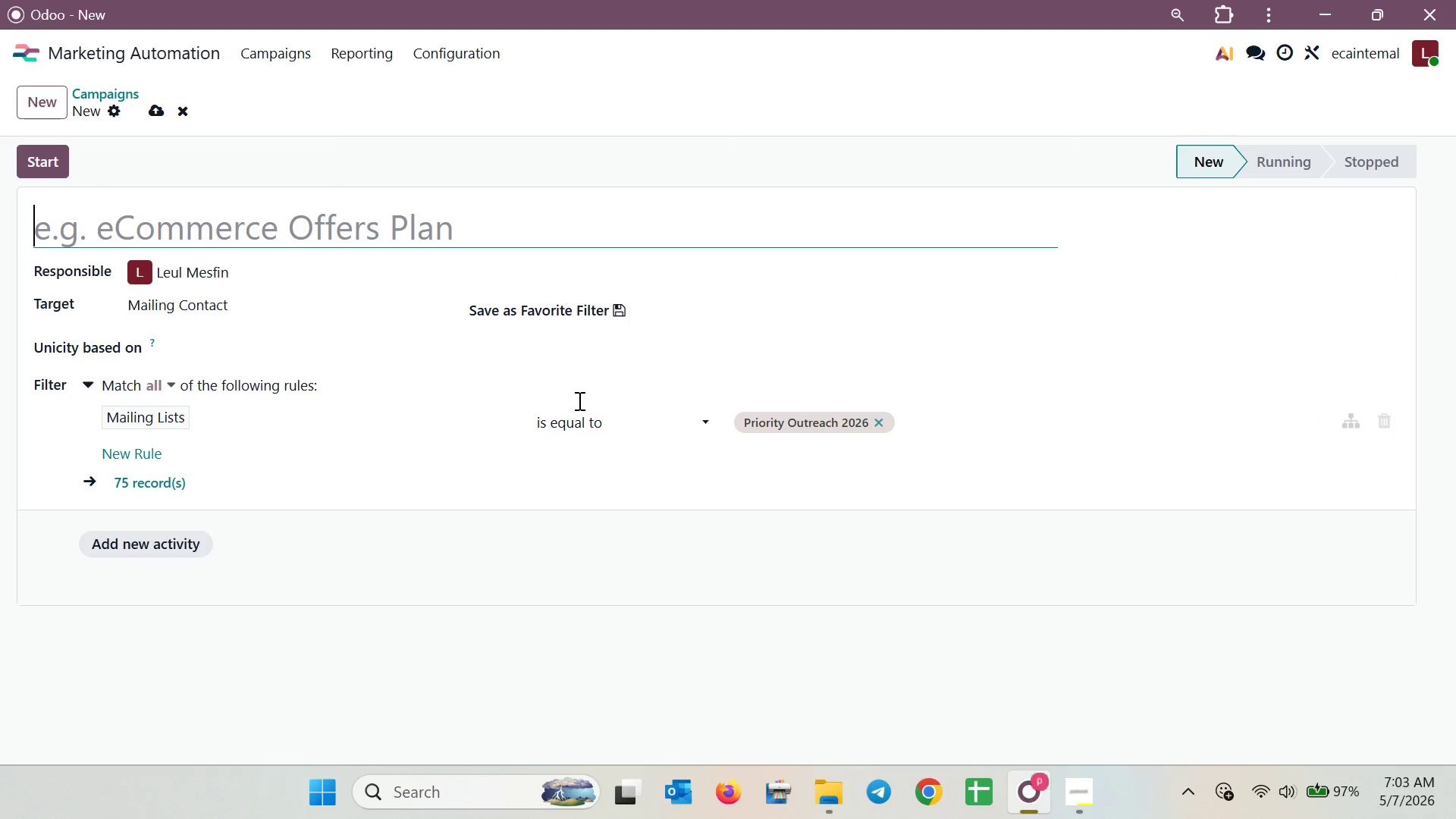 
left_click([663, 577])
 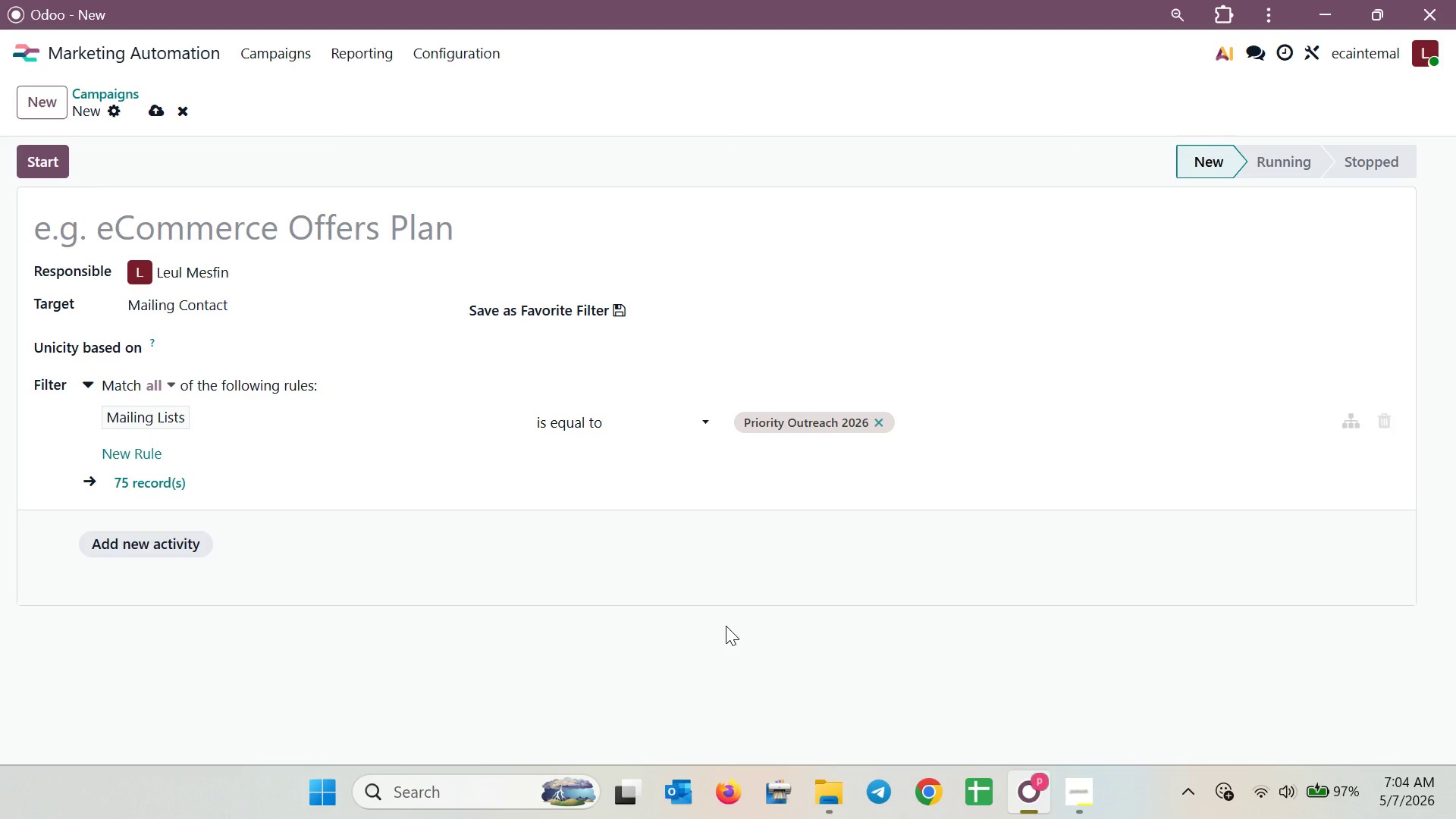 
wait(60.41)
 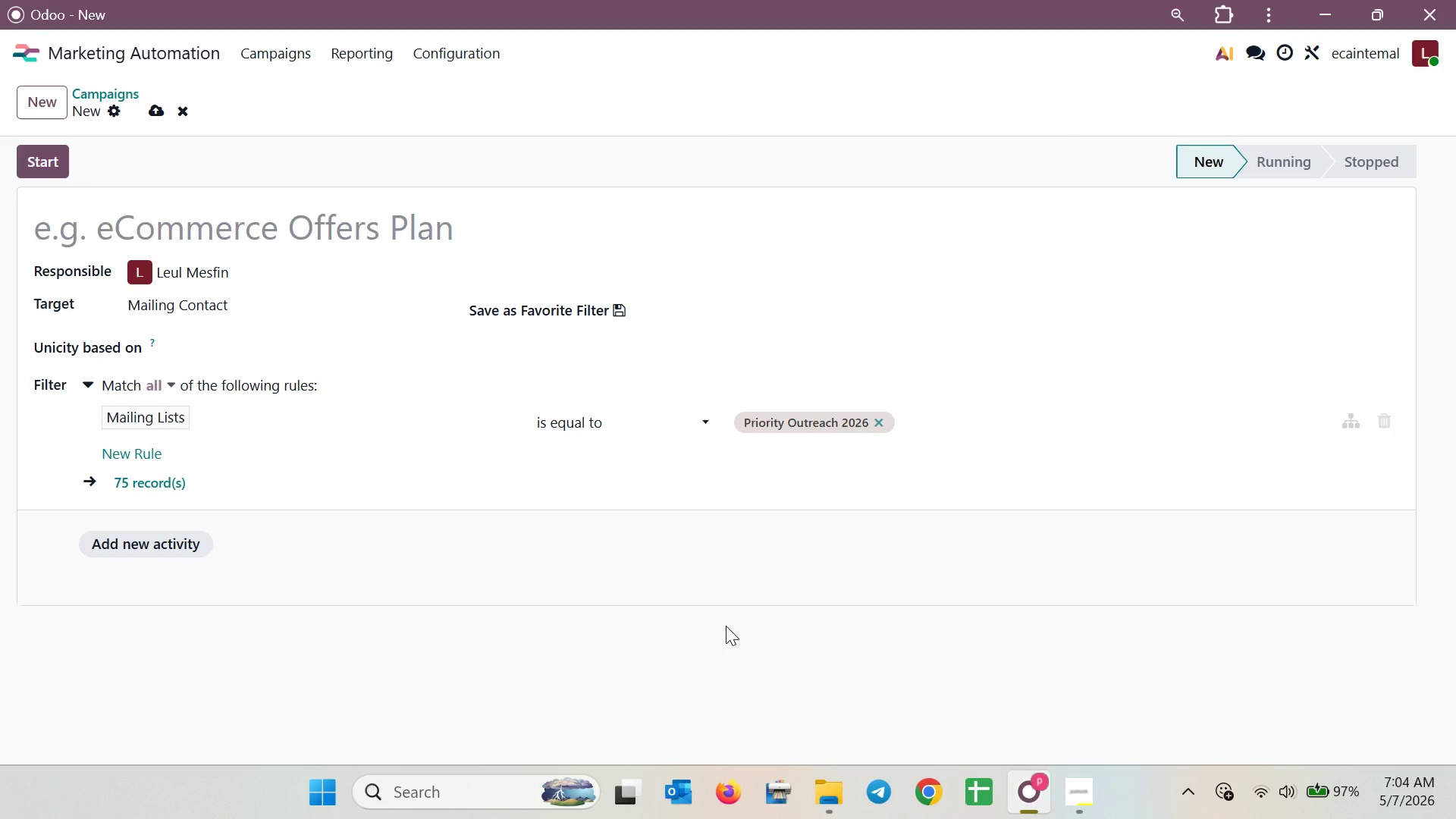 
left_click([180, 105])
 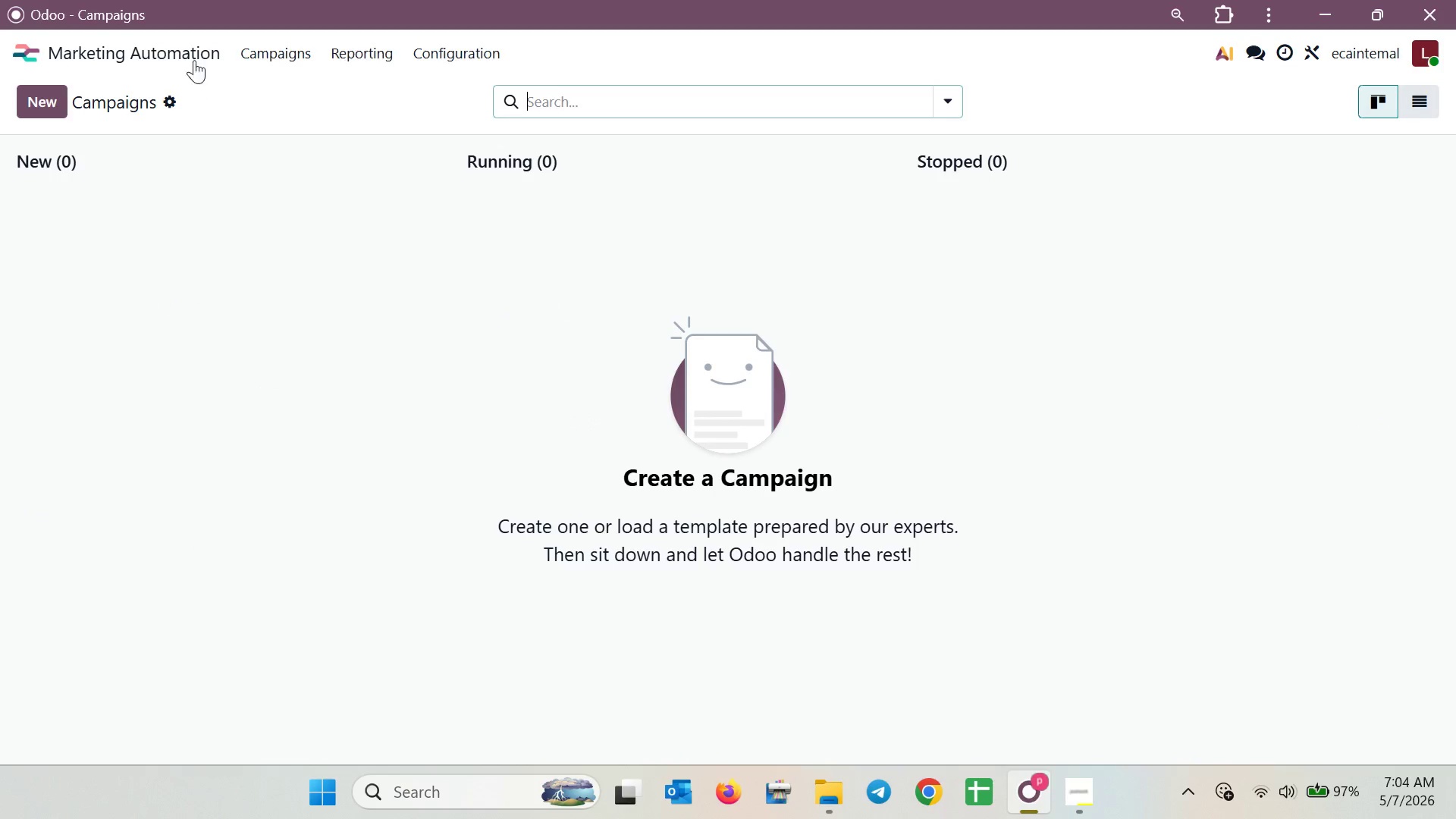 
left_click([190, 52])
 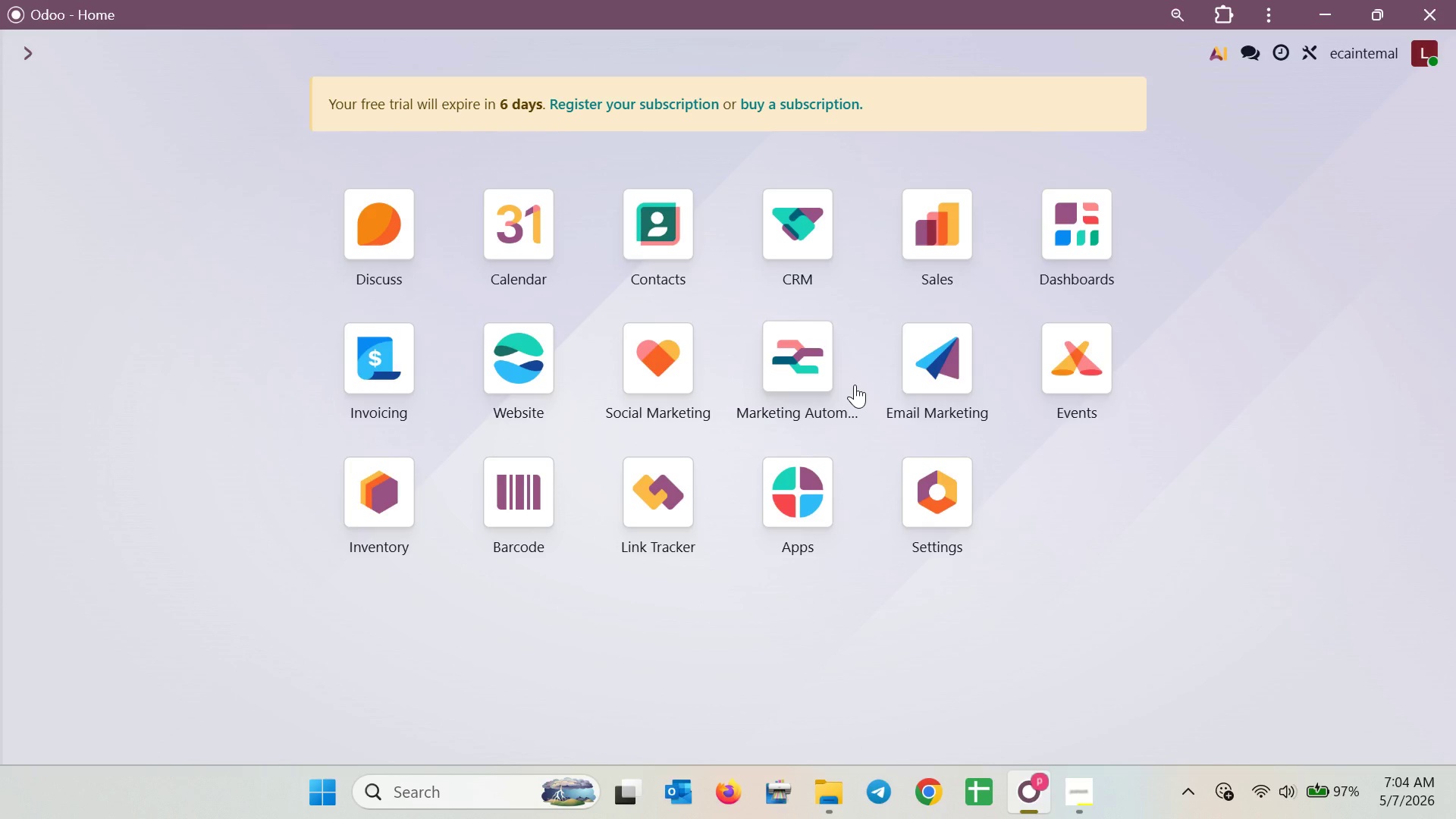 
left_click([834, 358])
 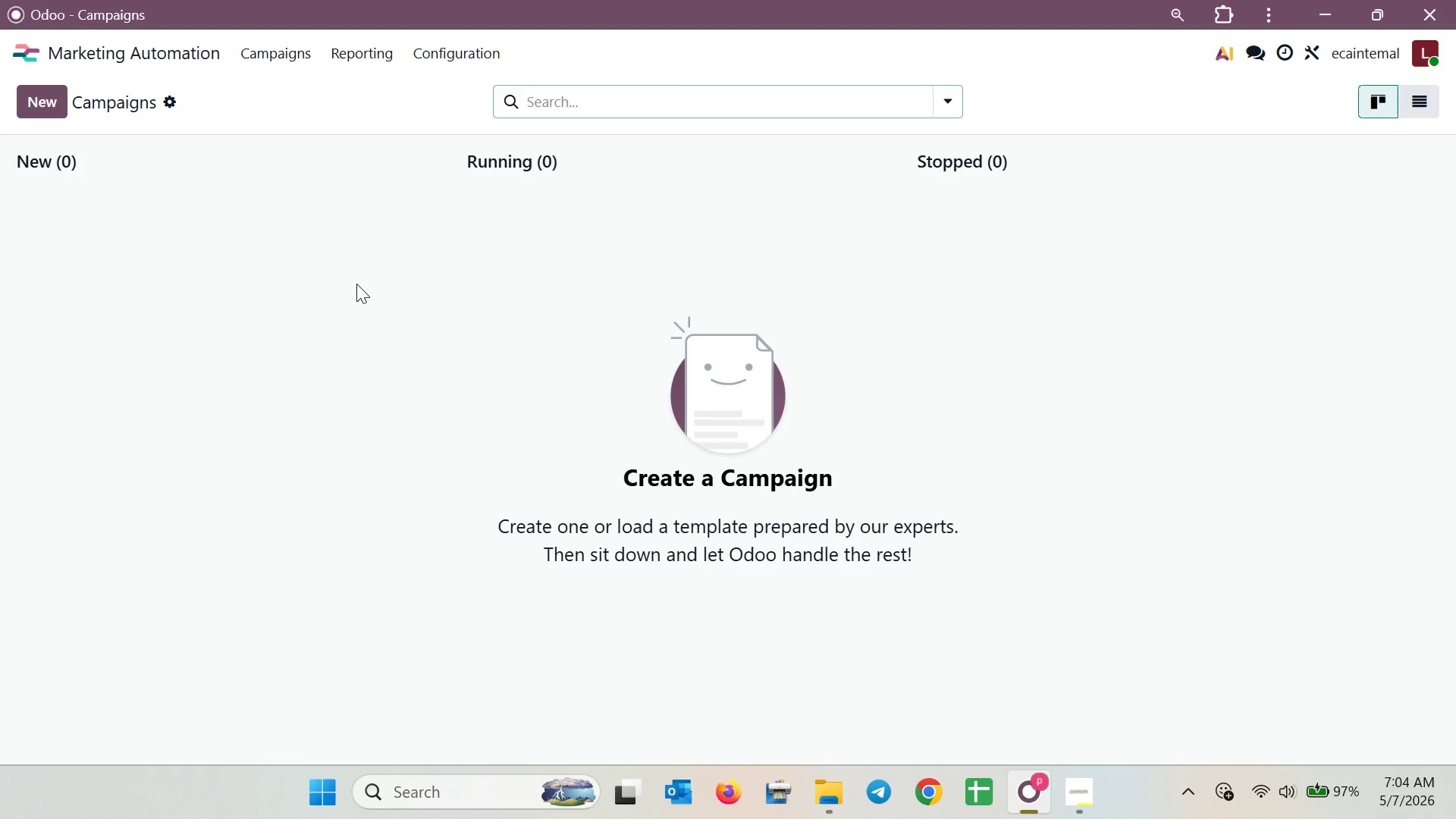 
wait(20.84)
 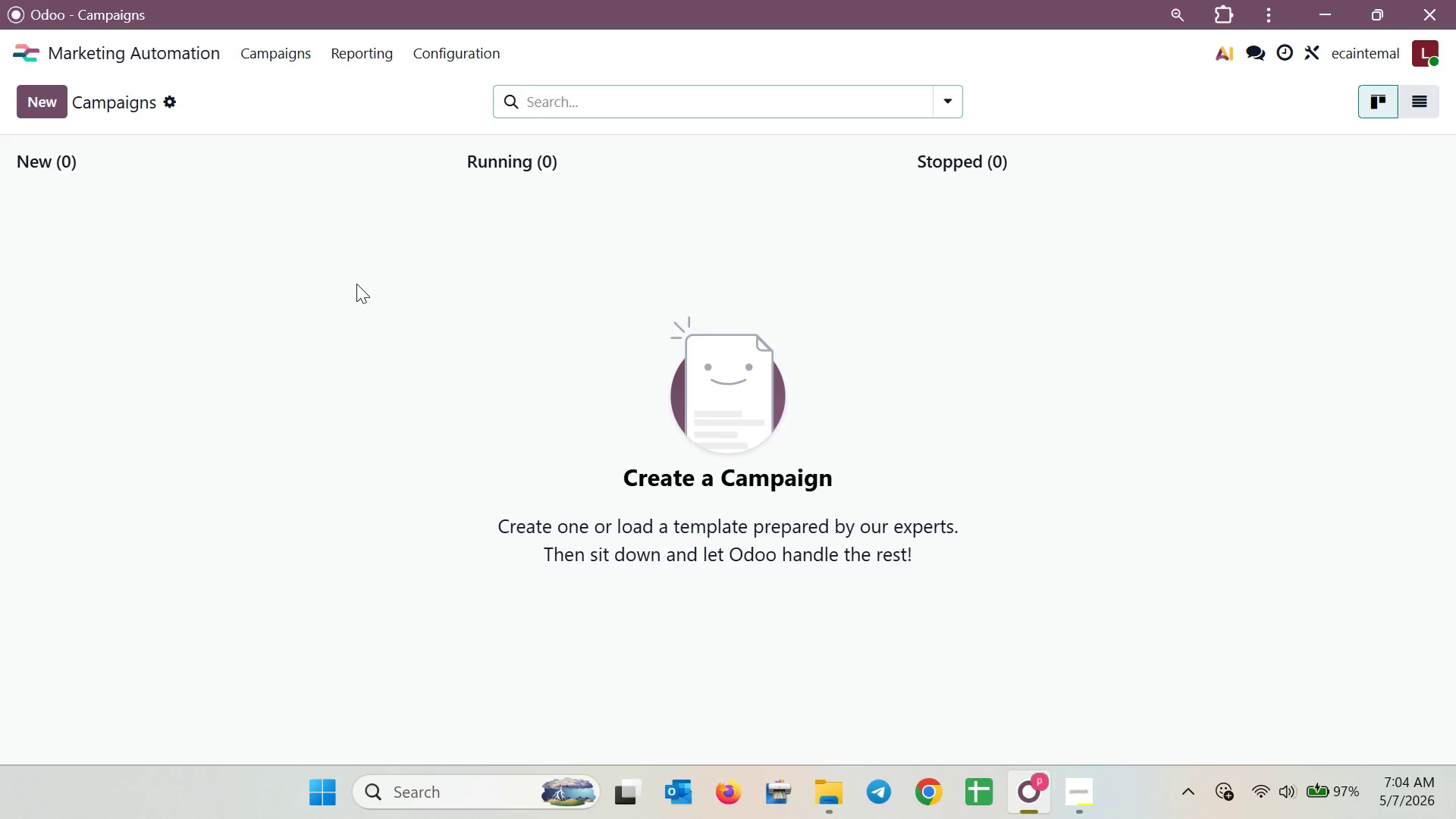 
left_click([30, 102])
 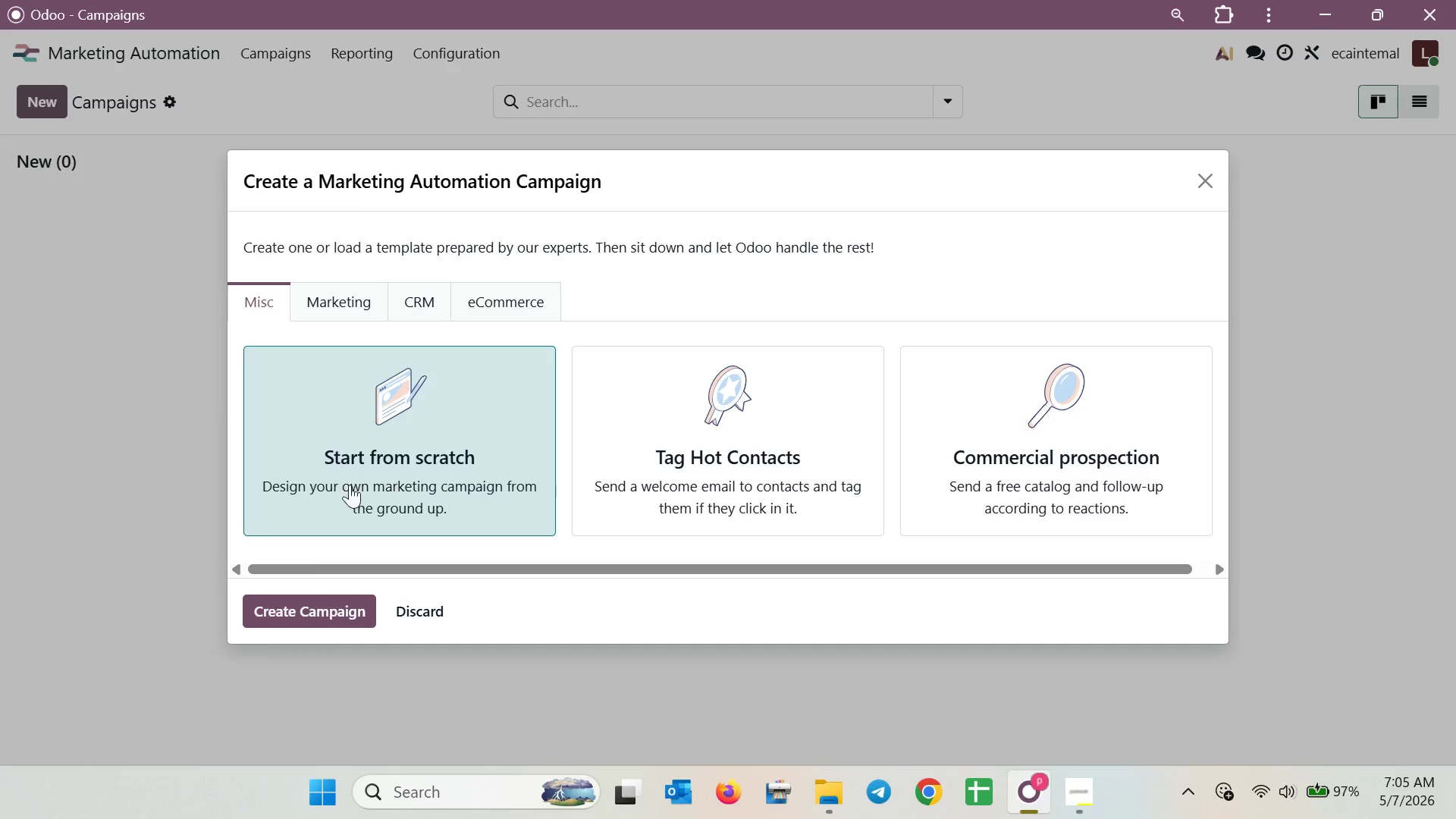 
left_click([309, 625])
 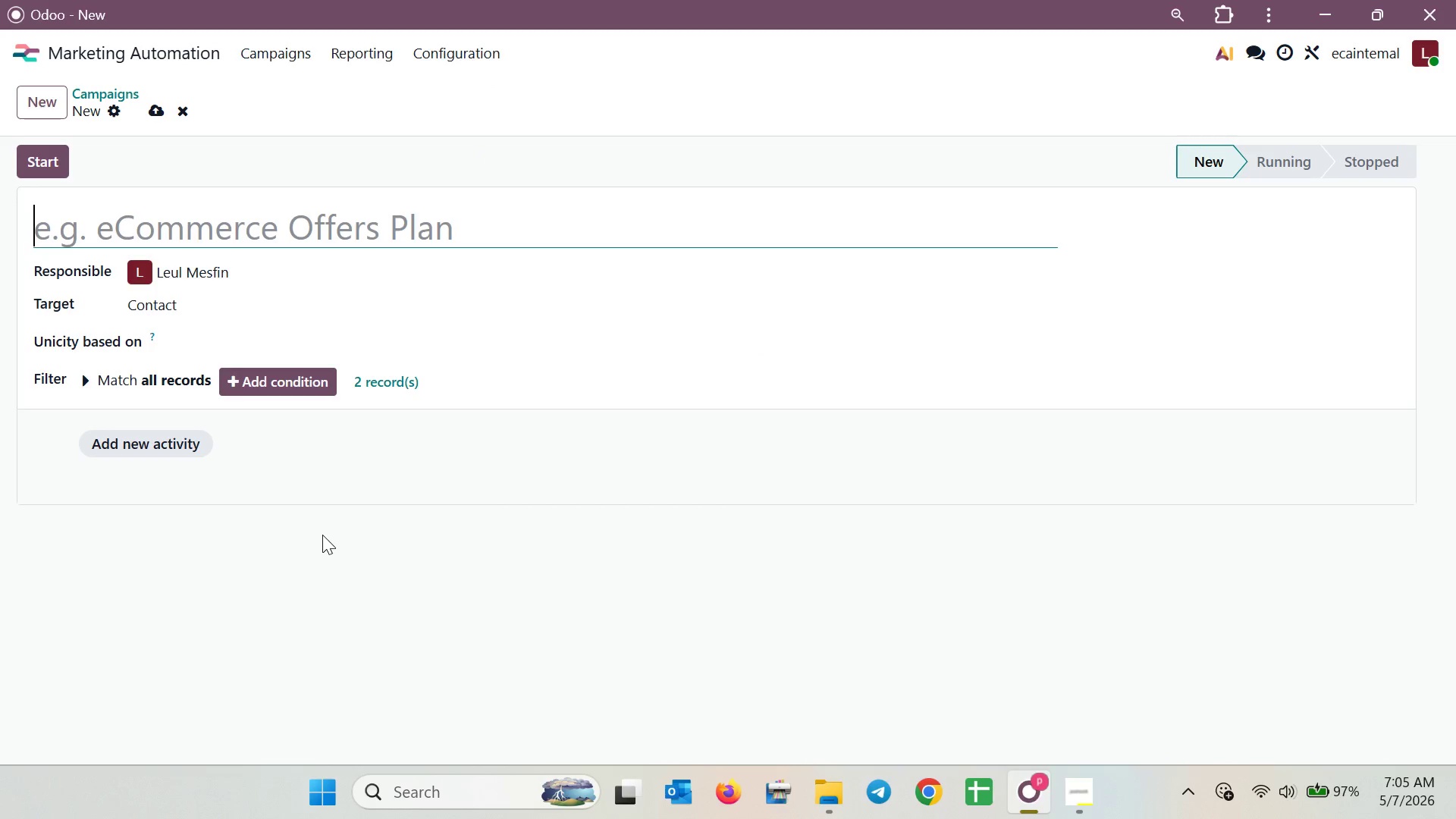 
wait(11.14)
 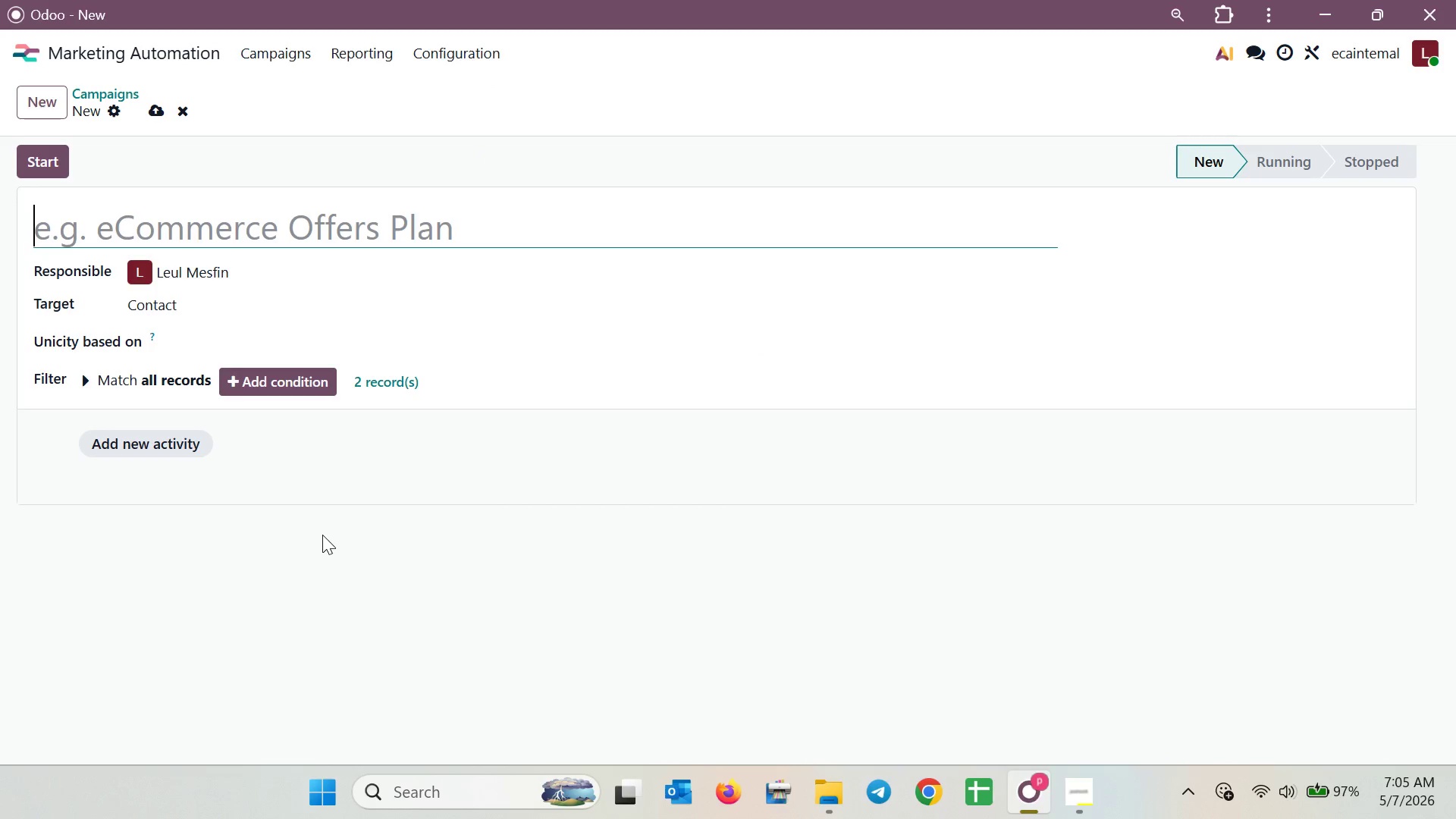 
left_click([265, 238])
 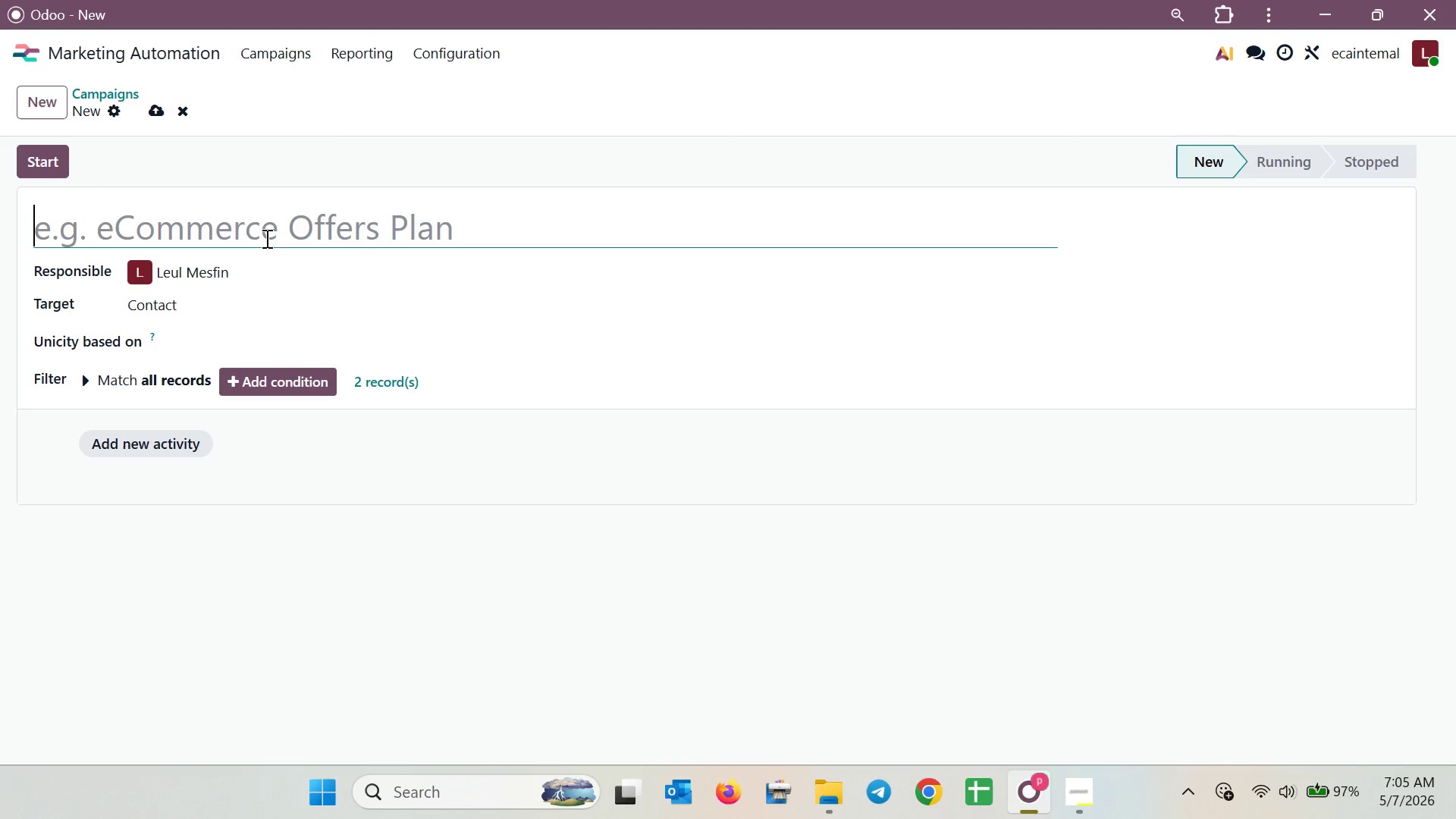 
type(Crestview 2026 Flu Priori)
key(Backspace)
 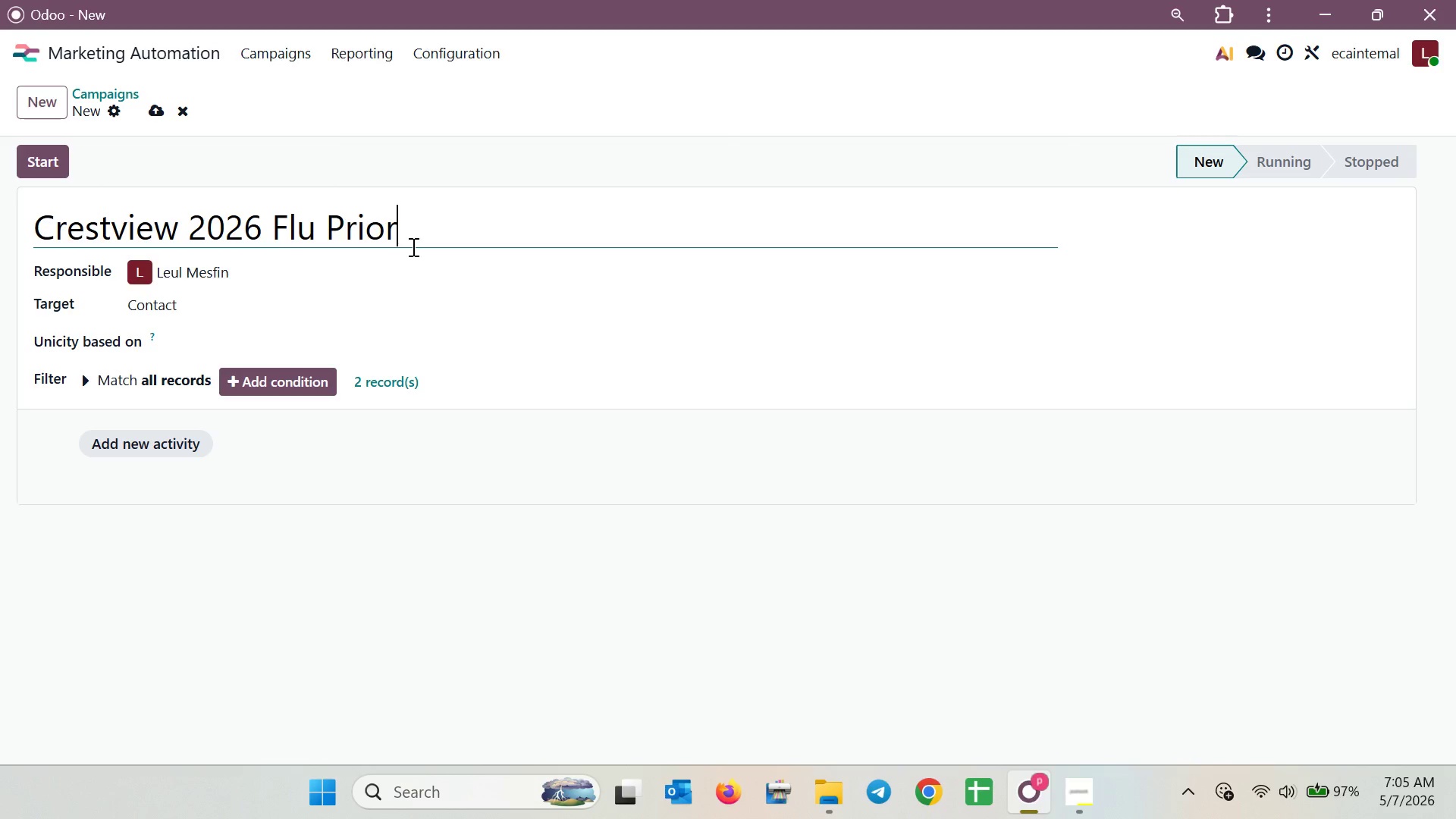 
type(ity )
 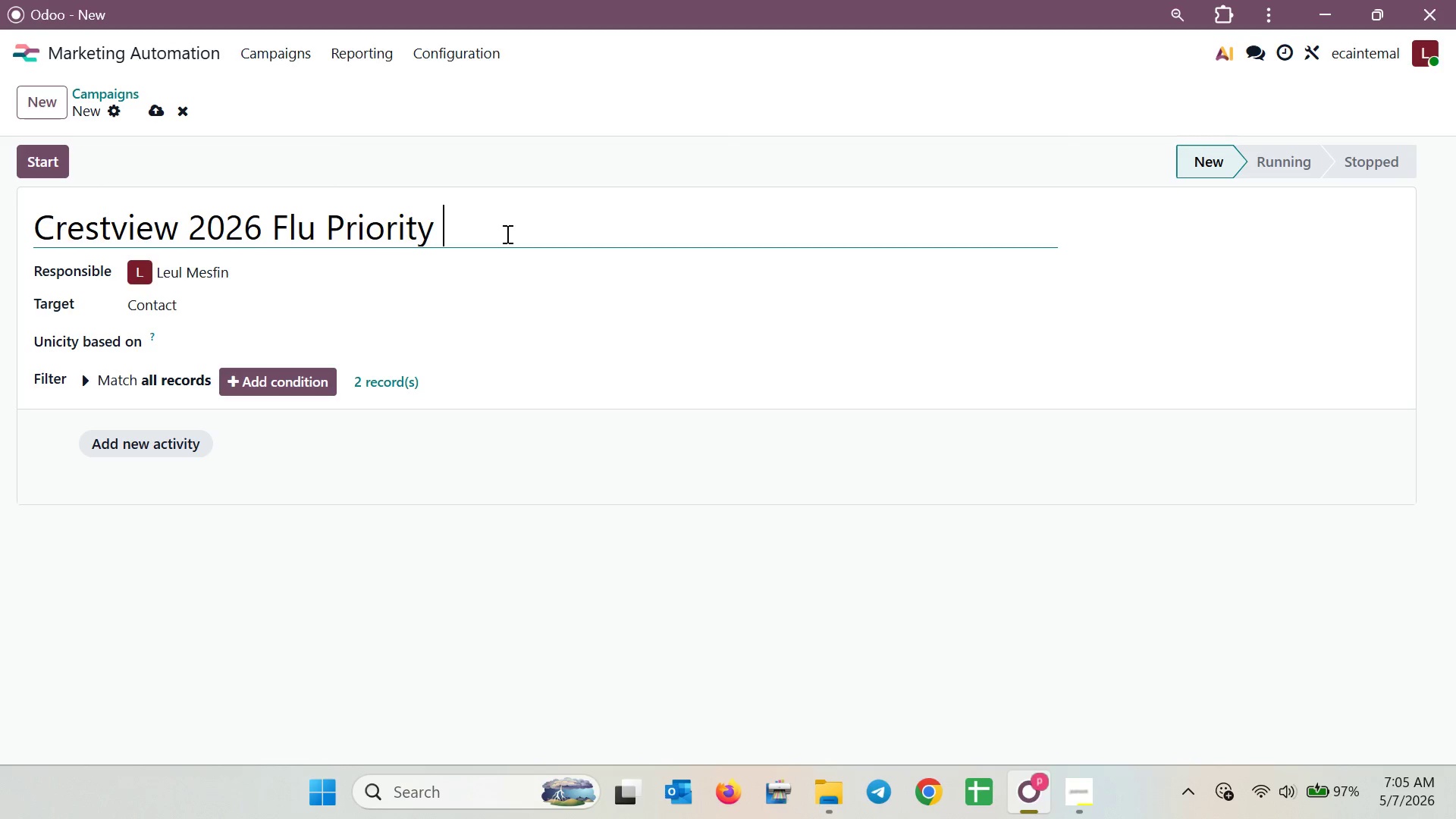 
type(Workflow)
 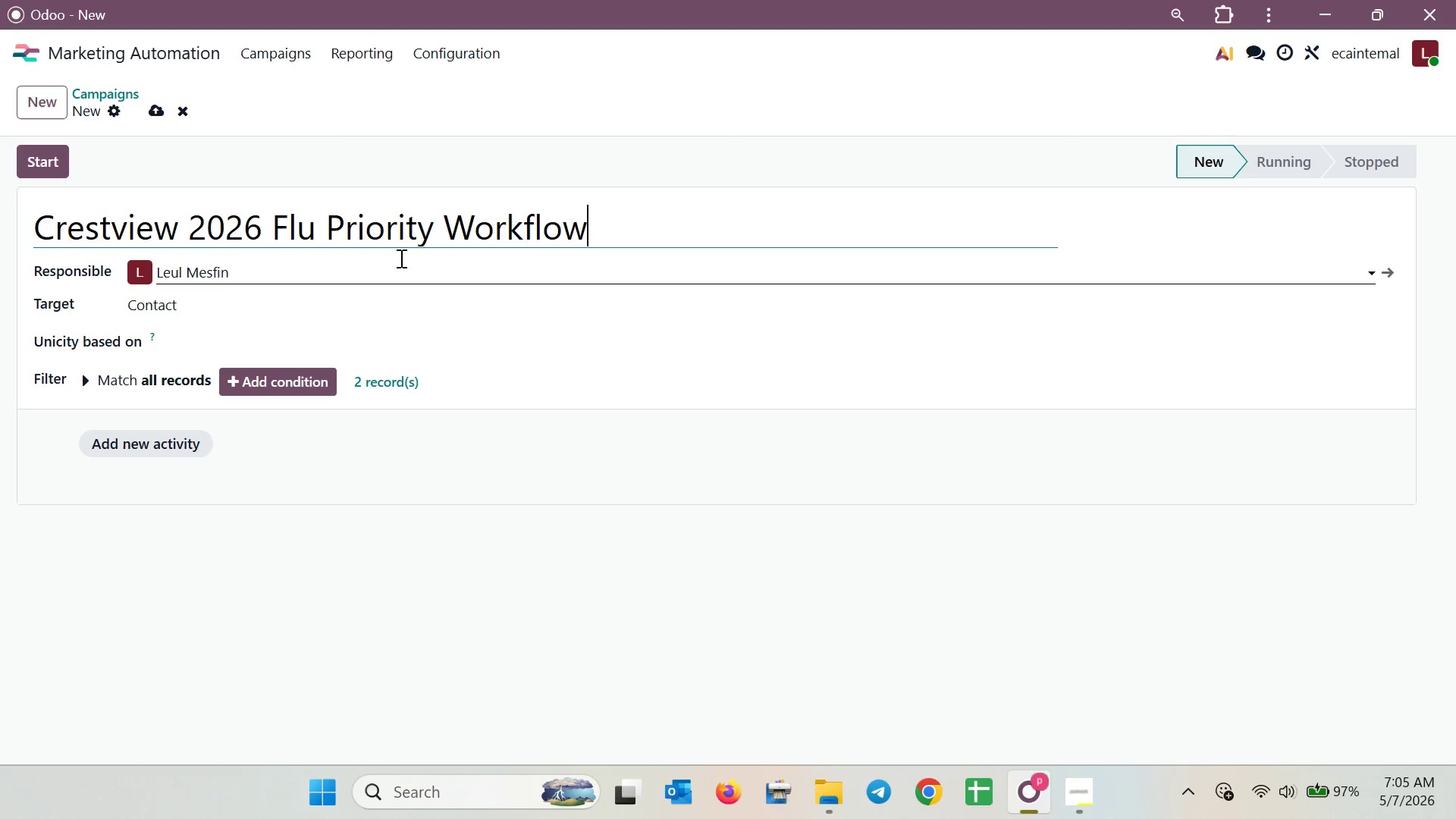 
wait(6.34)
 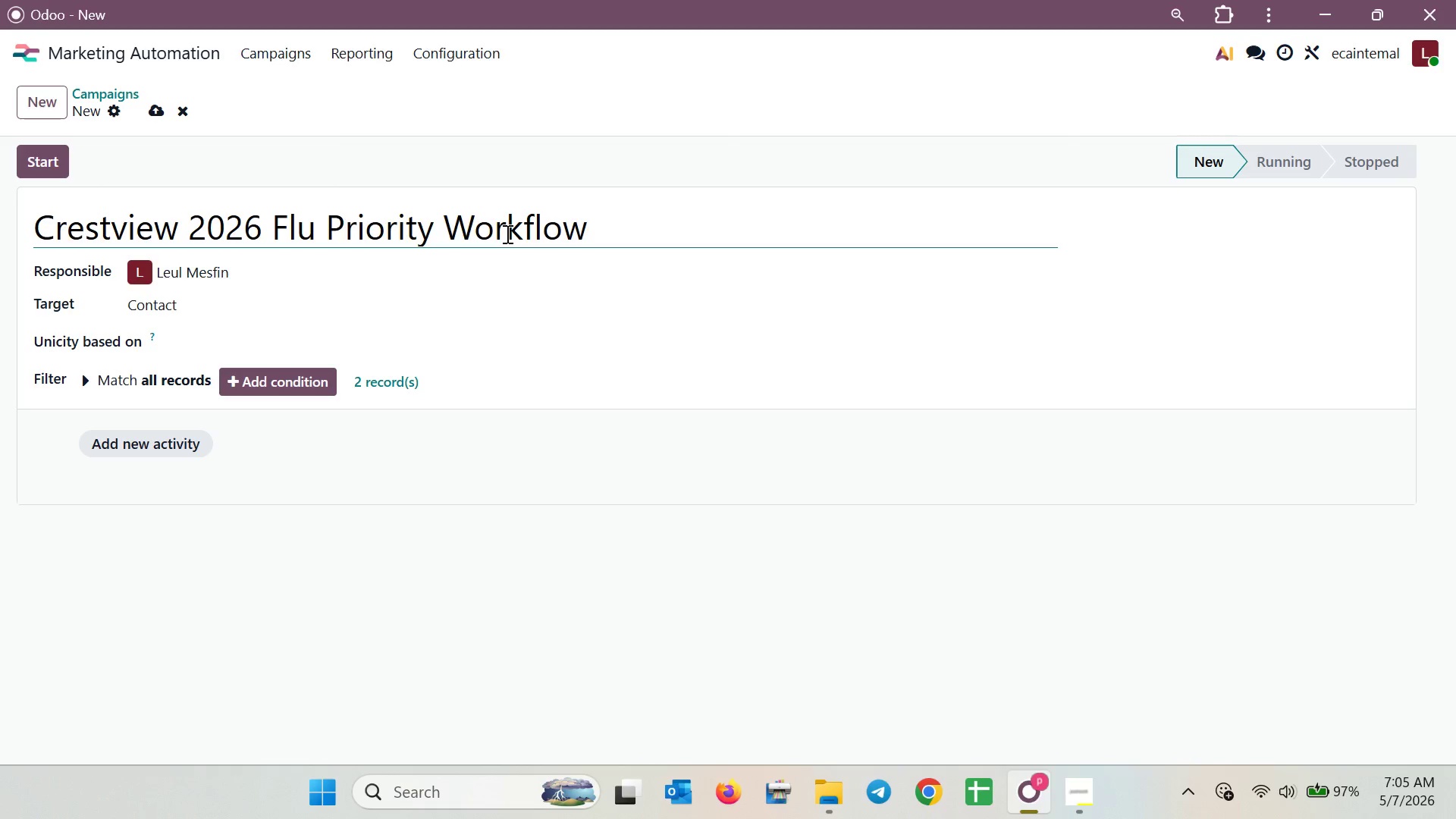 
left_click([89, 384])
 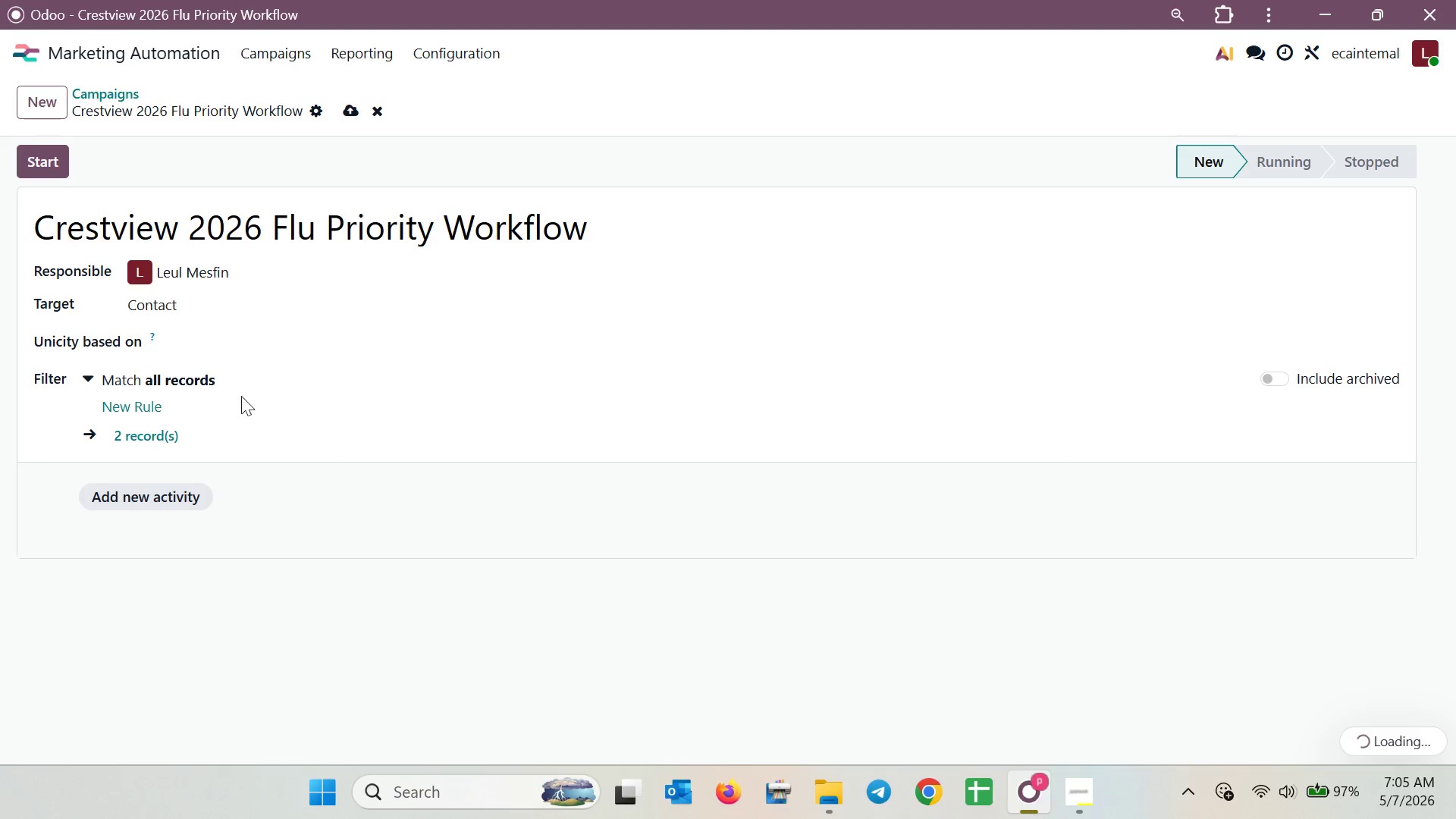 
left_click([146, 413])
 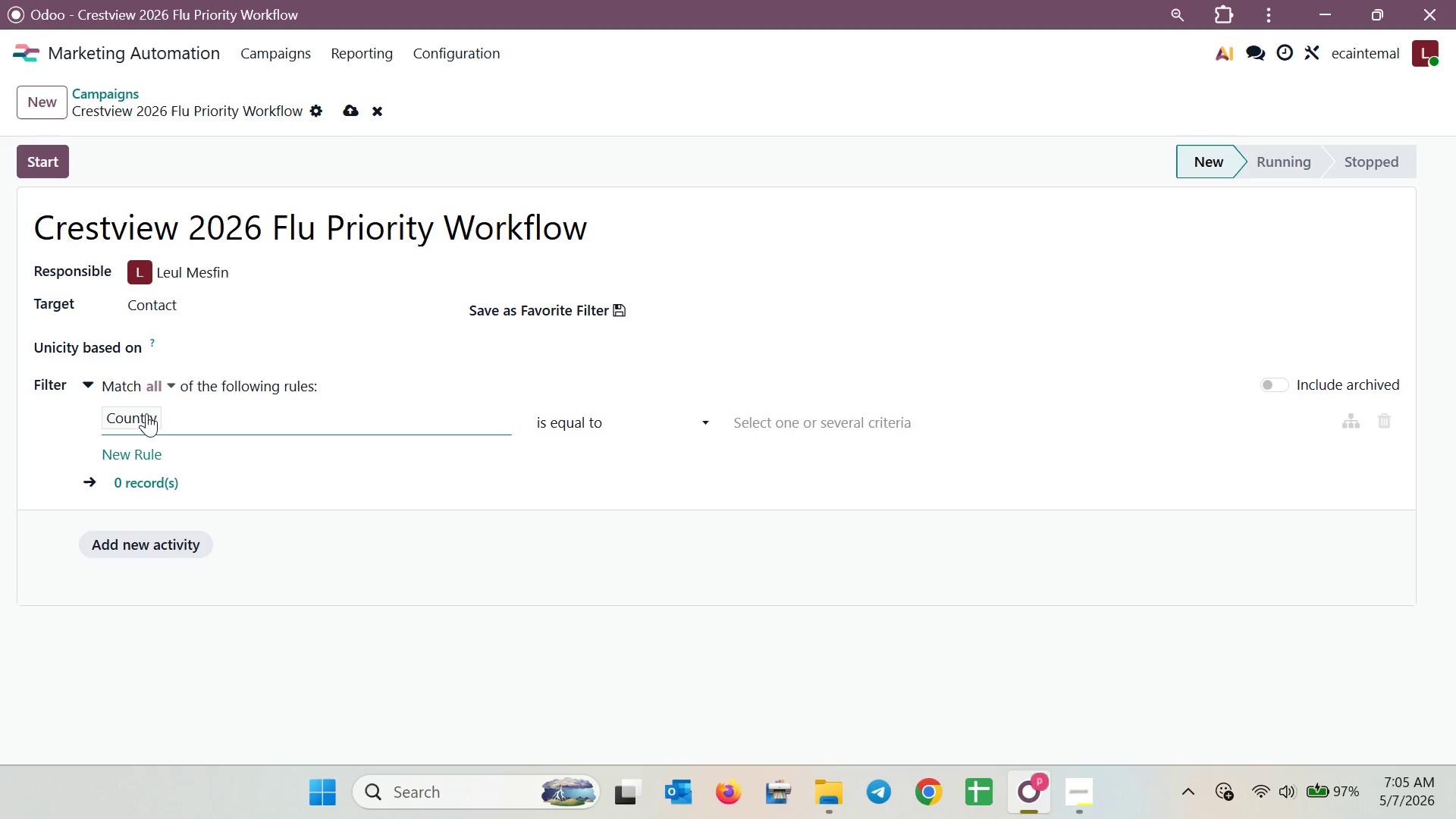 
left_click([167, 422])
 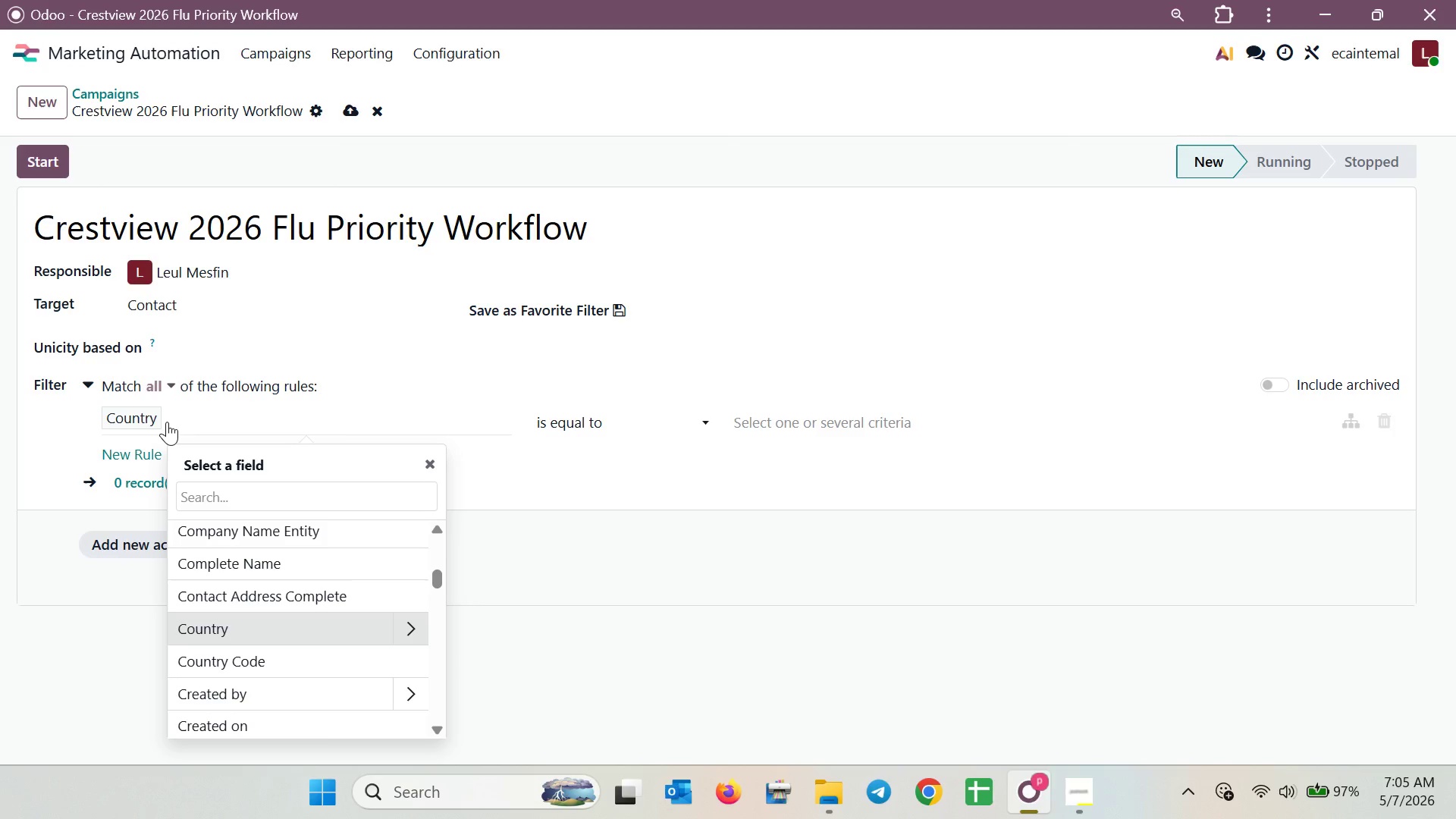 
key(Backspace)
type(malin)
key(Backspace)
key(Backspace)
key(Backspace)
 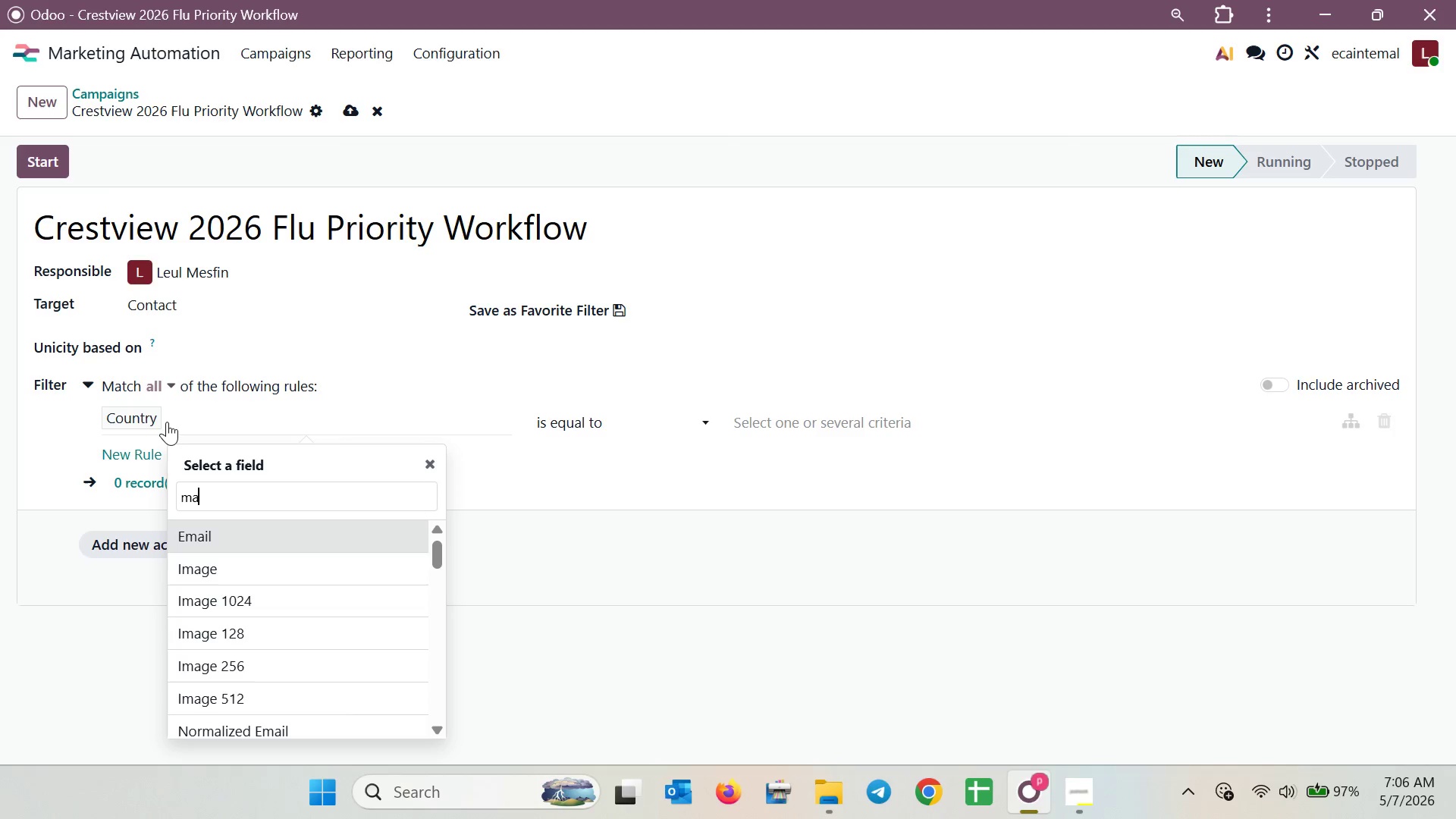 
type(il)
 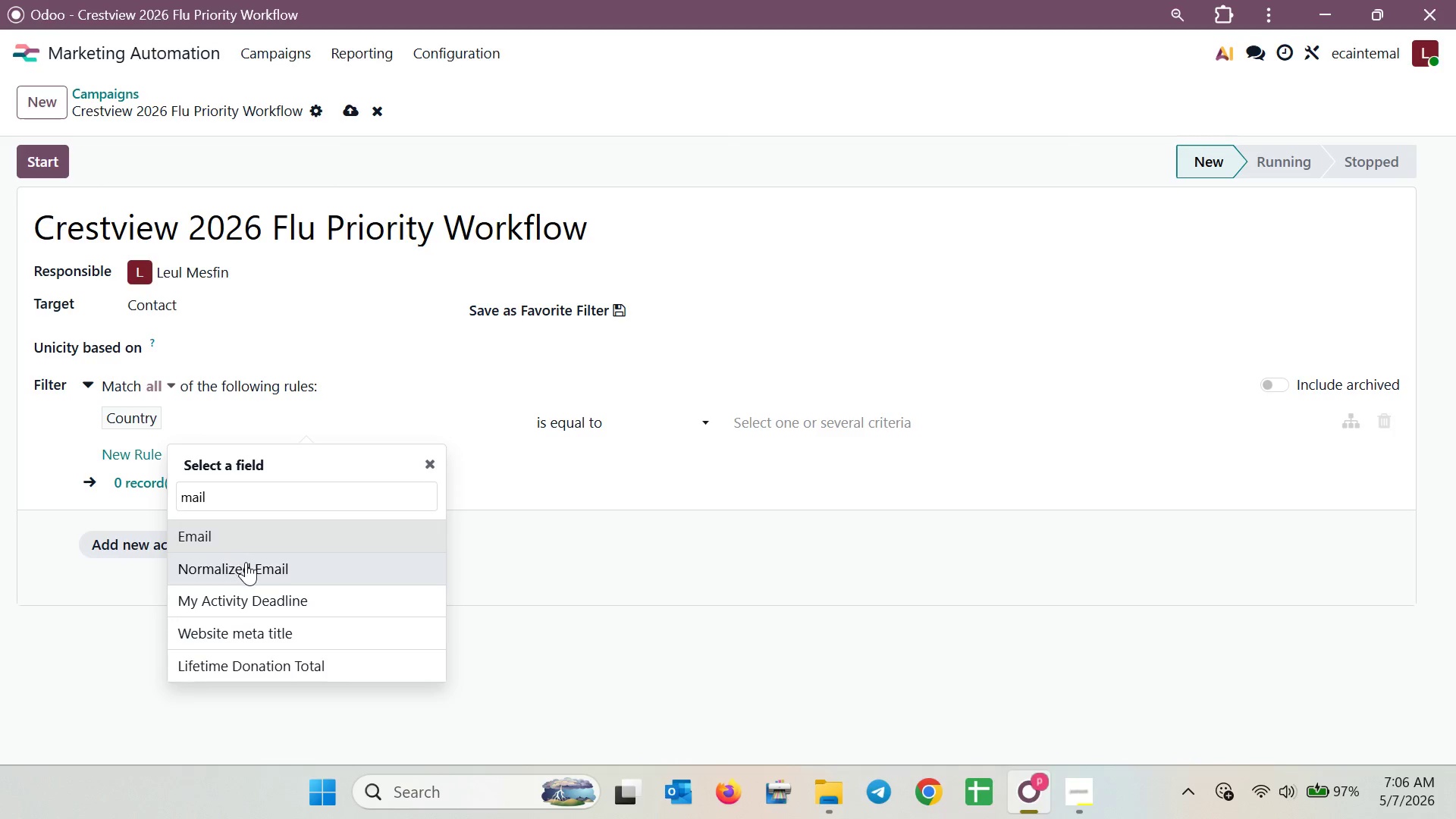 
left_click([143, 421])
 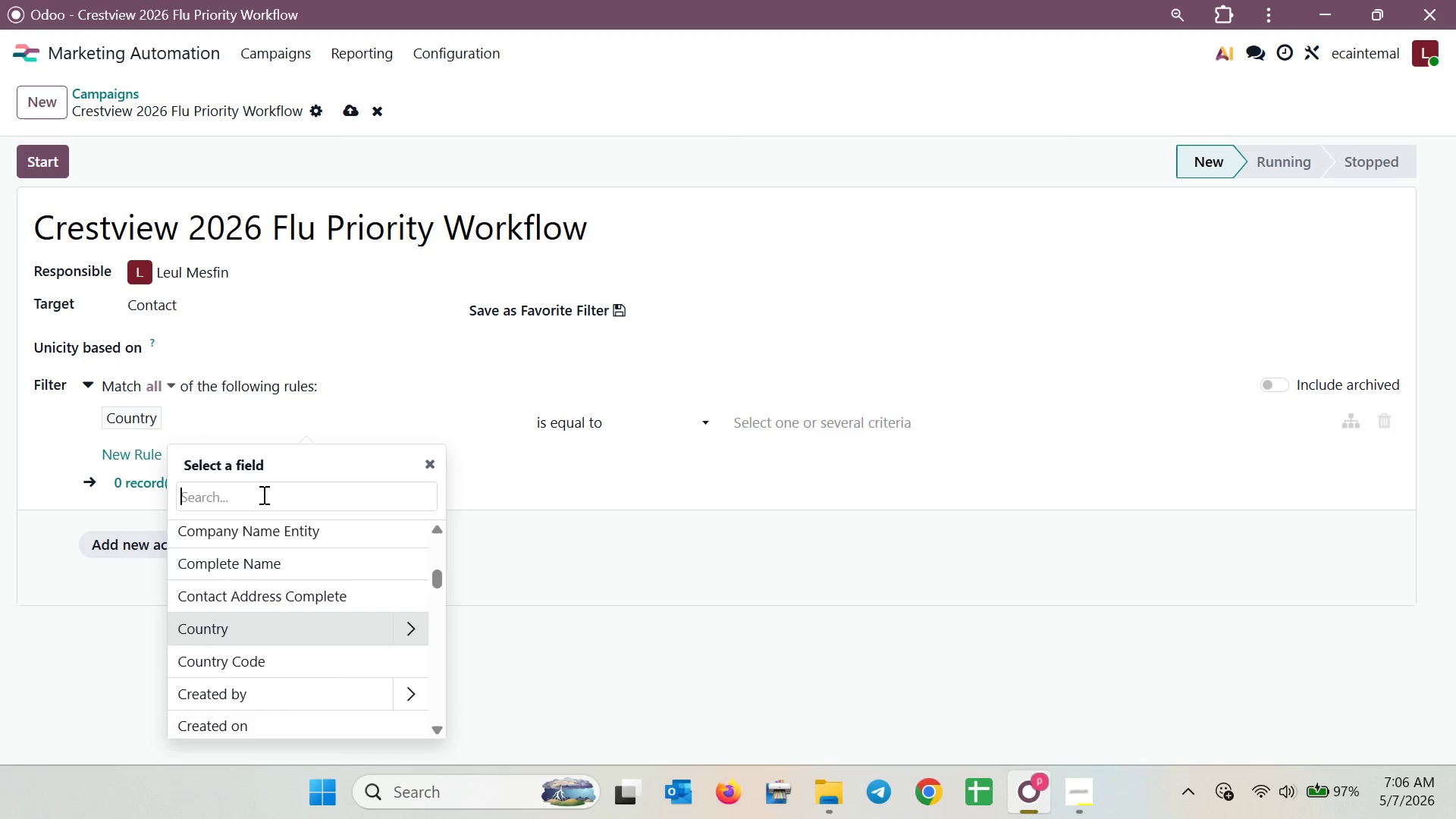 
type(Mail)
 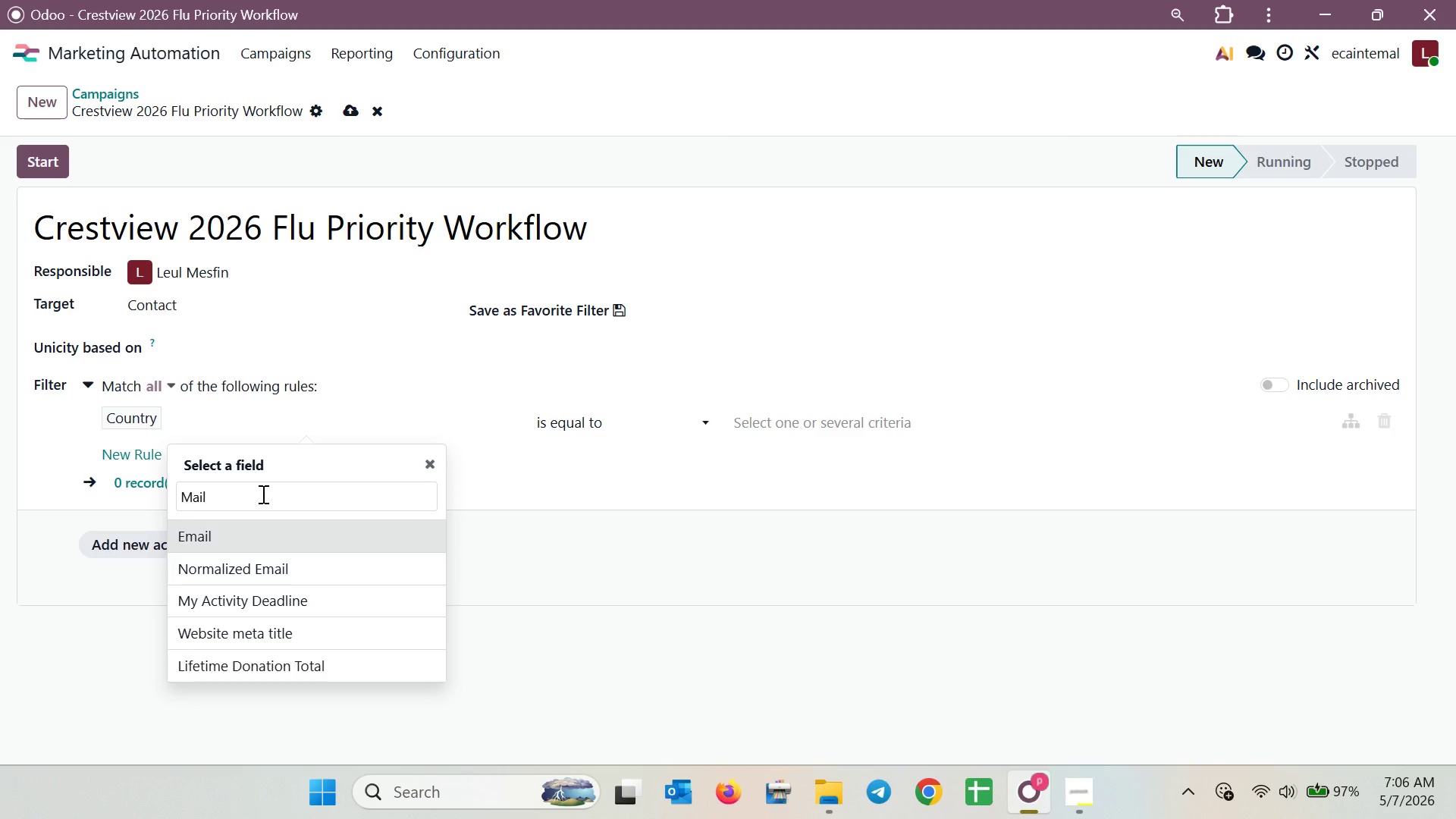 
left_click([193, 300])
 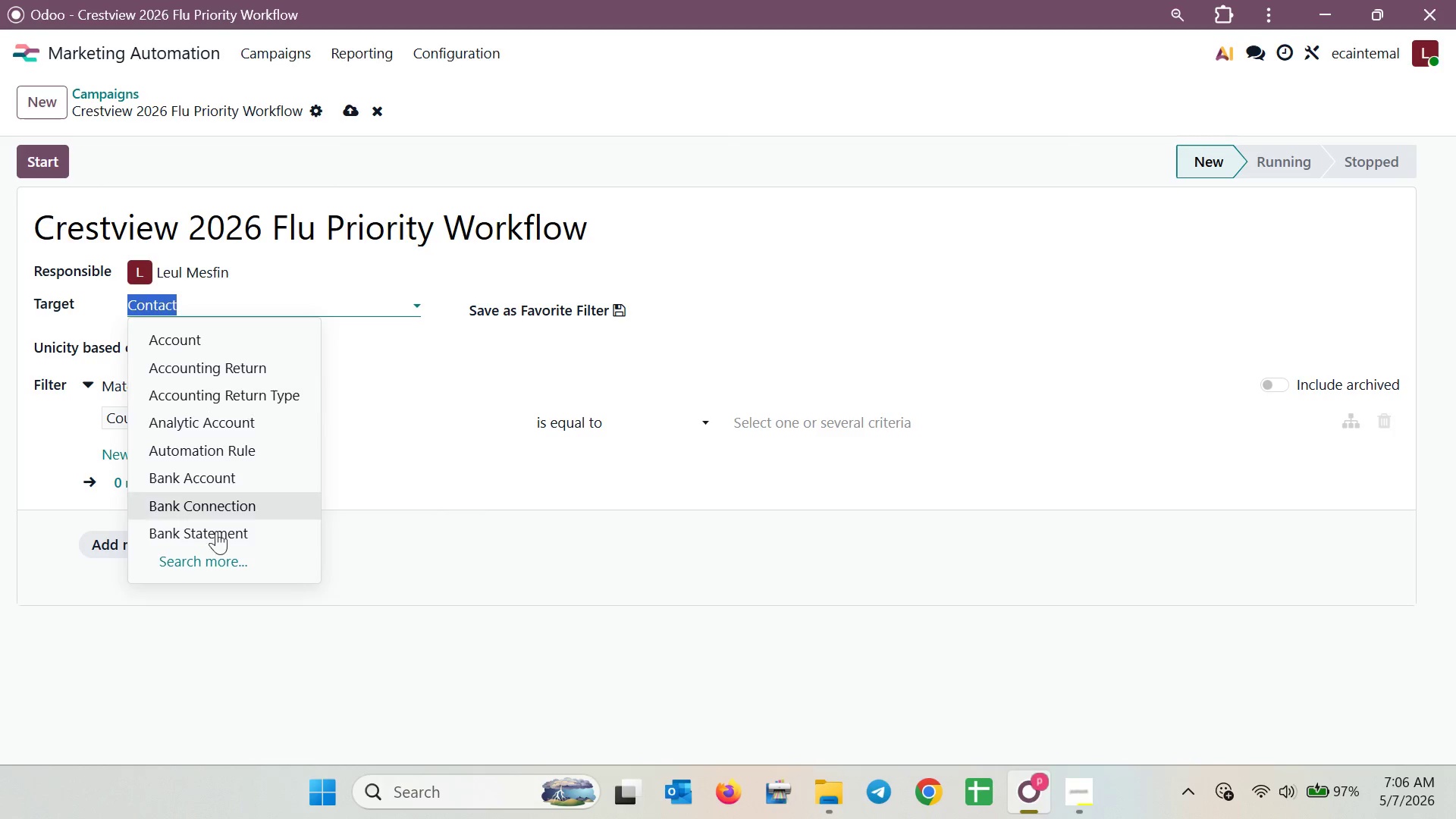 
left_click([221, 555])
 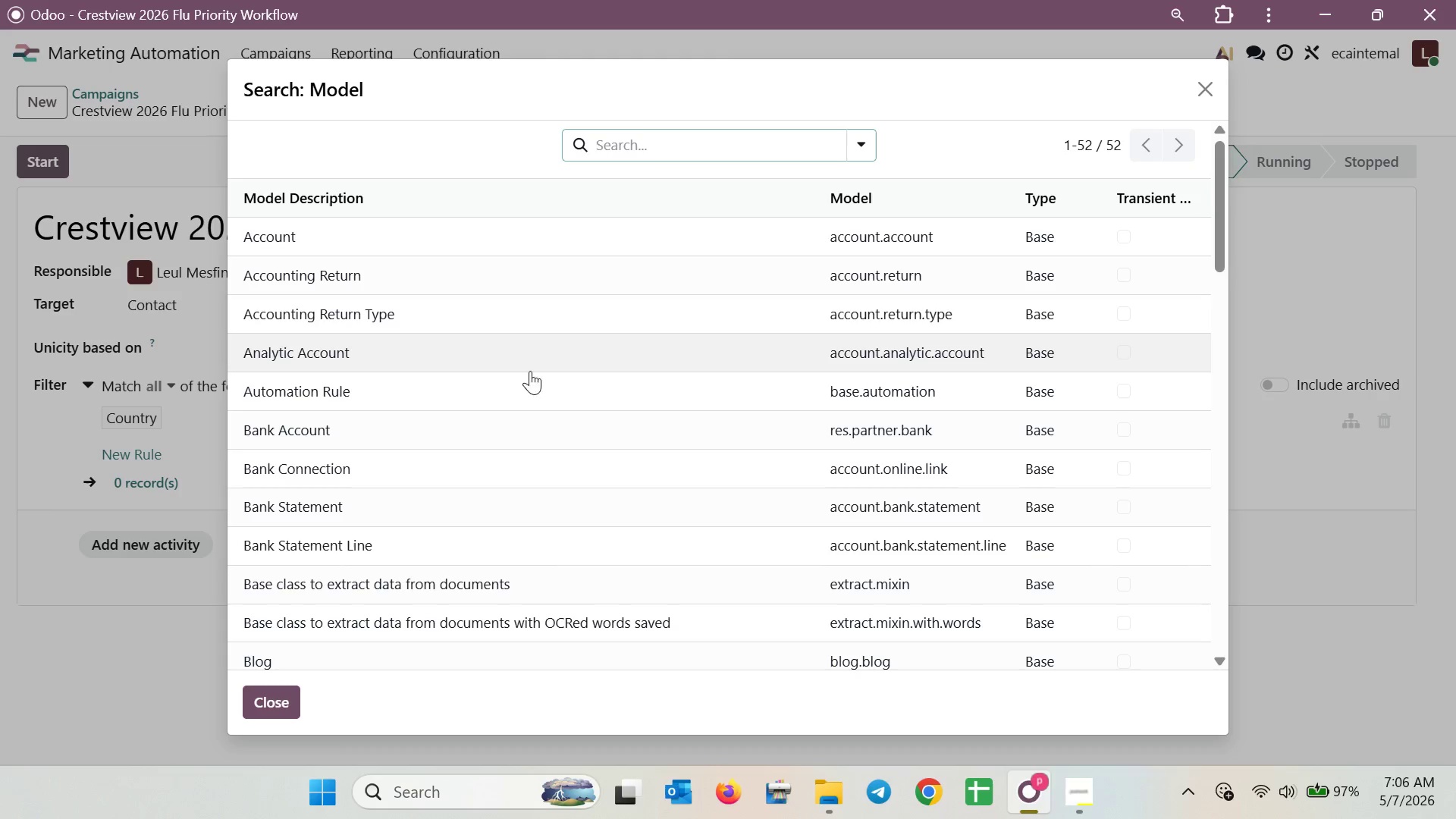 
left_click([621, 149])
 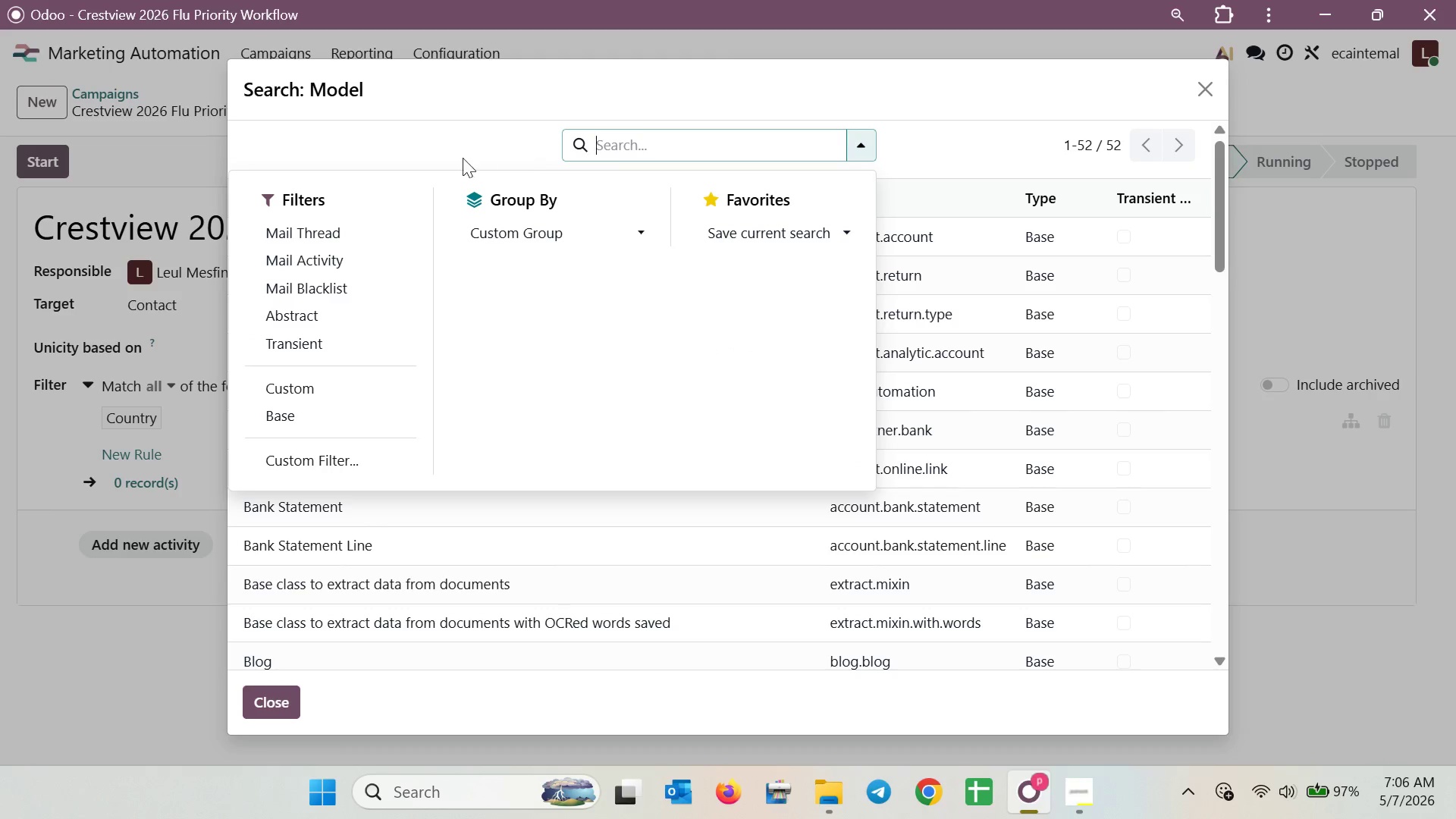 
scroll: coordinate [519, 297], scroll_direction: down, amount: 8.0
 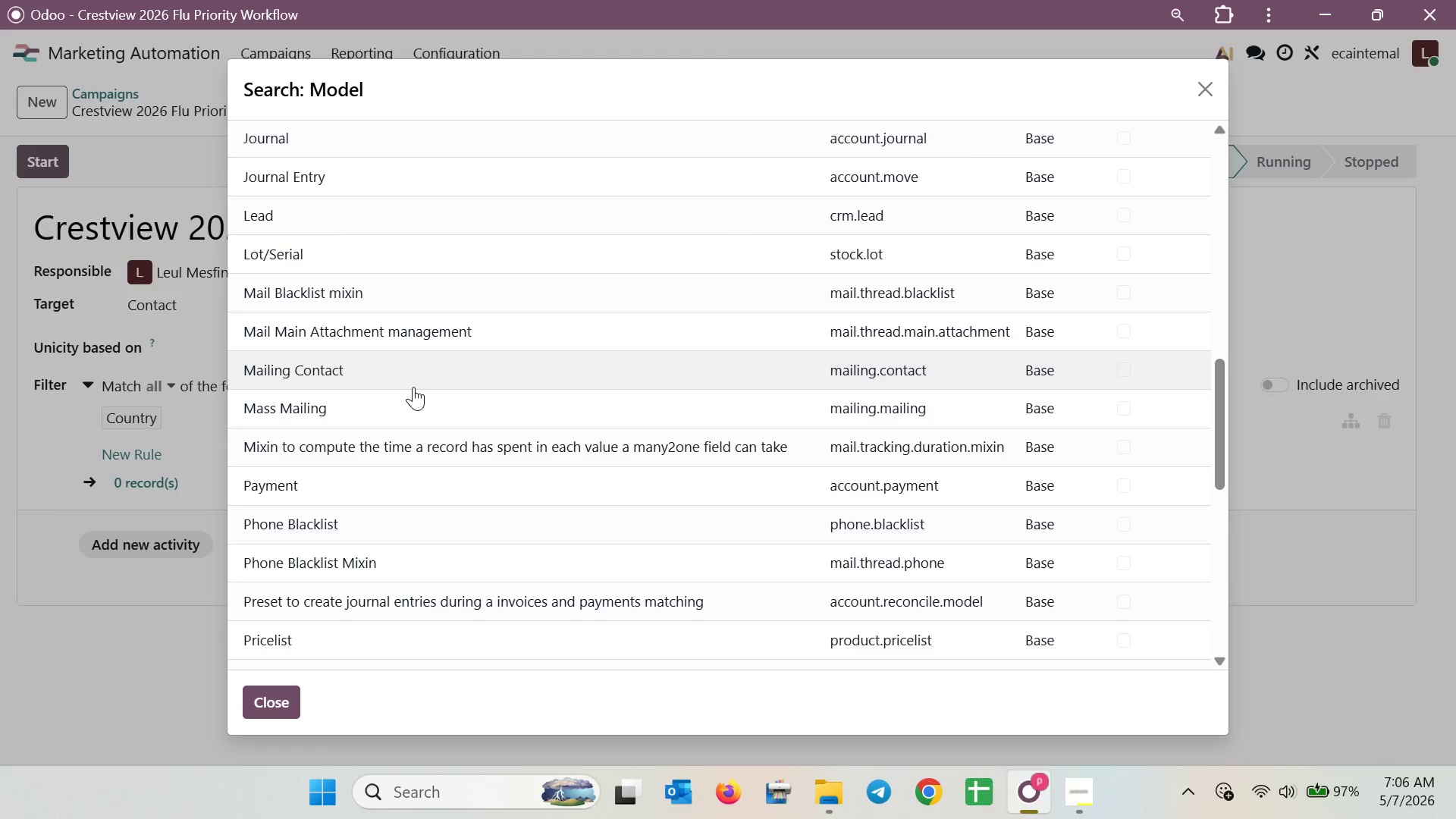 
left_click([413, 381])
 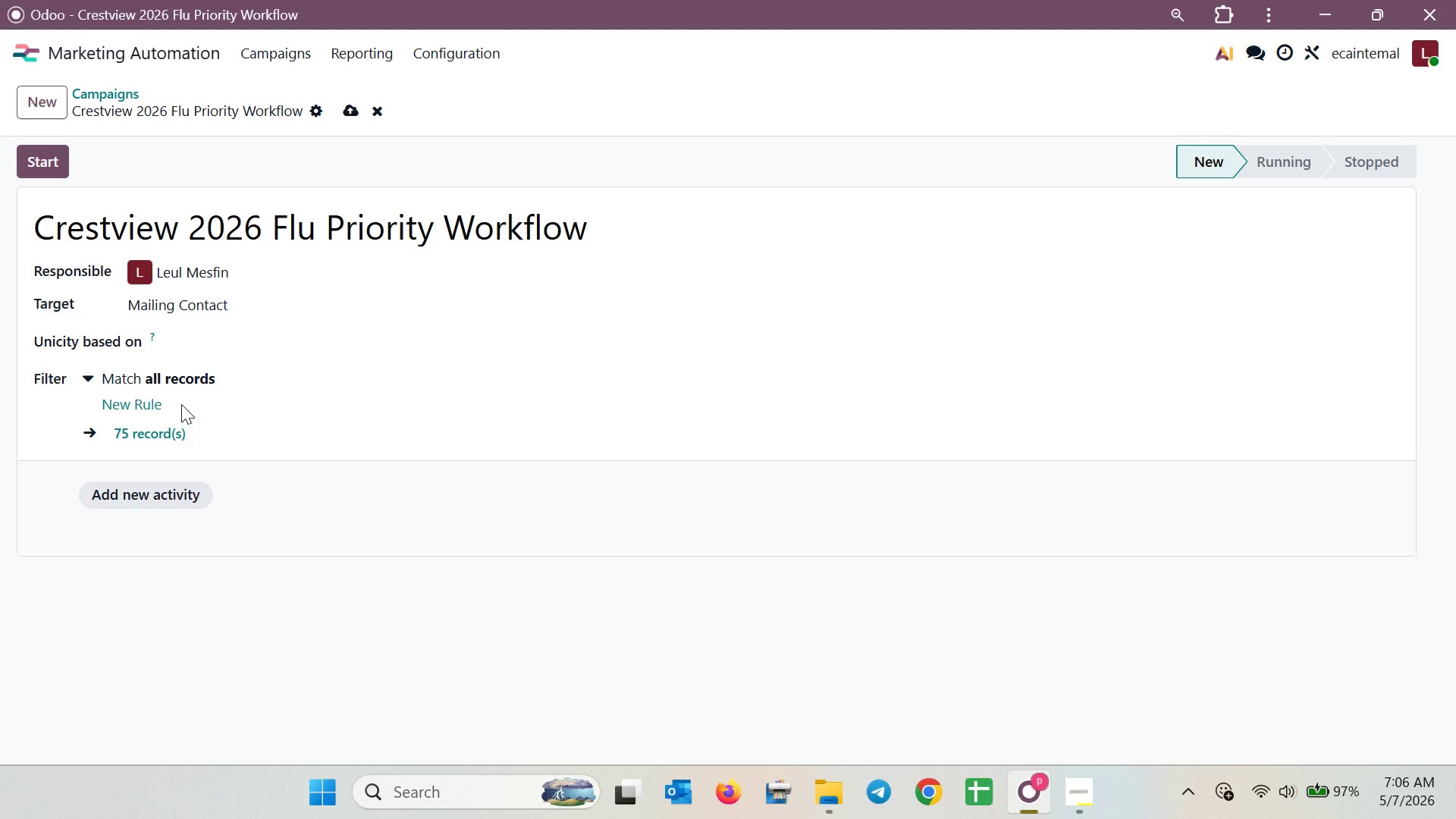 
left_click([108, 401])
 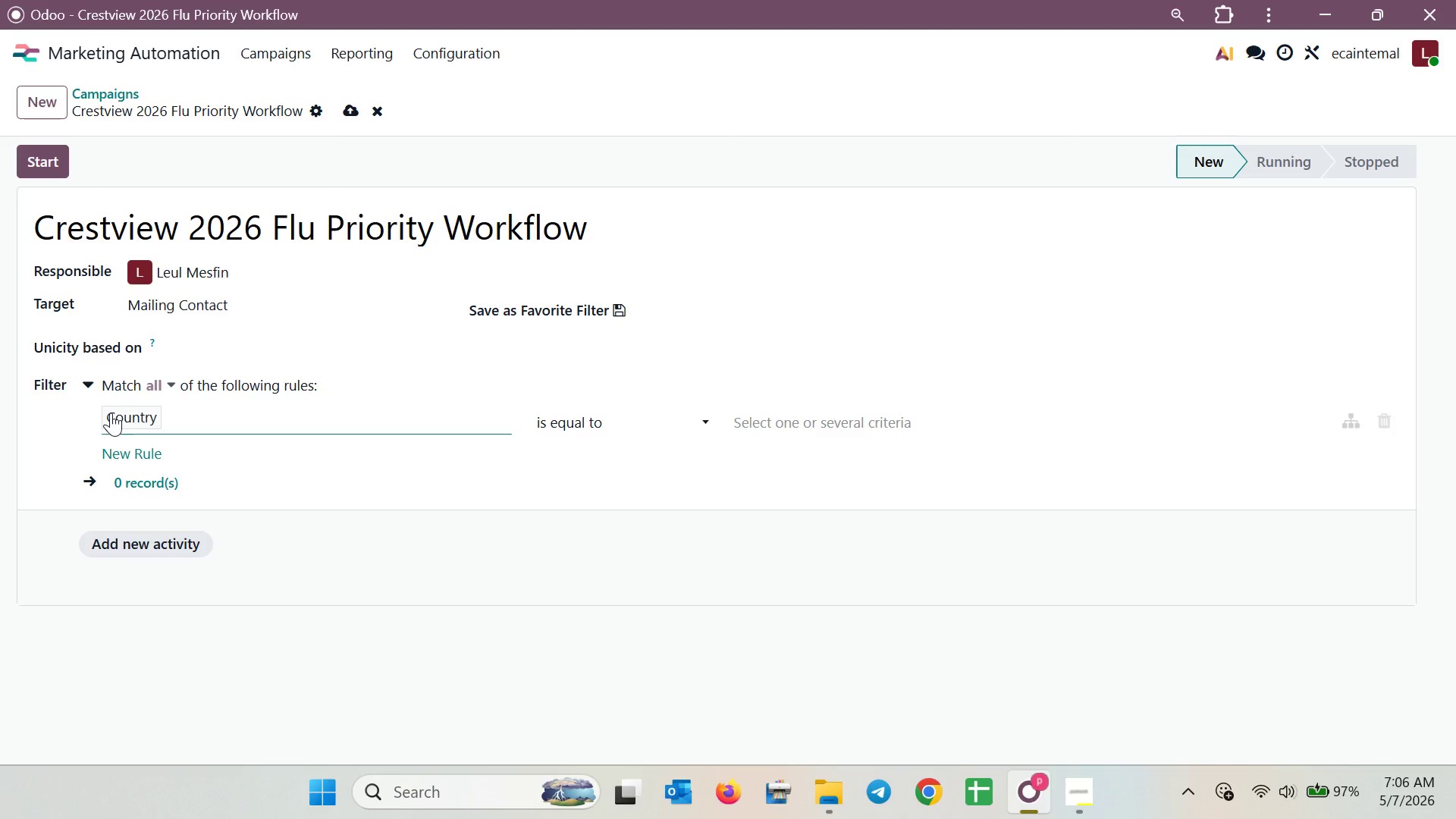 
left_click([111, 413])
 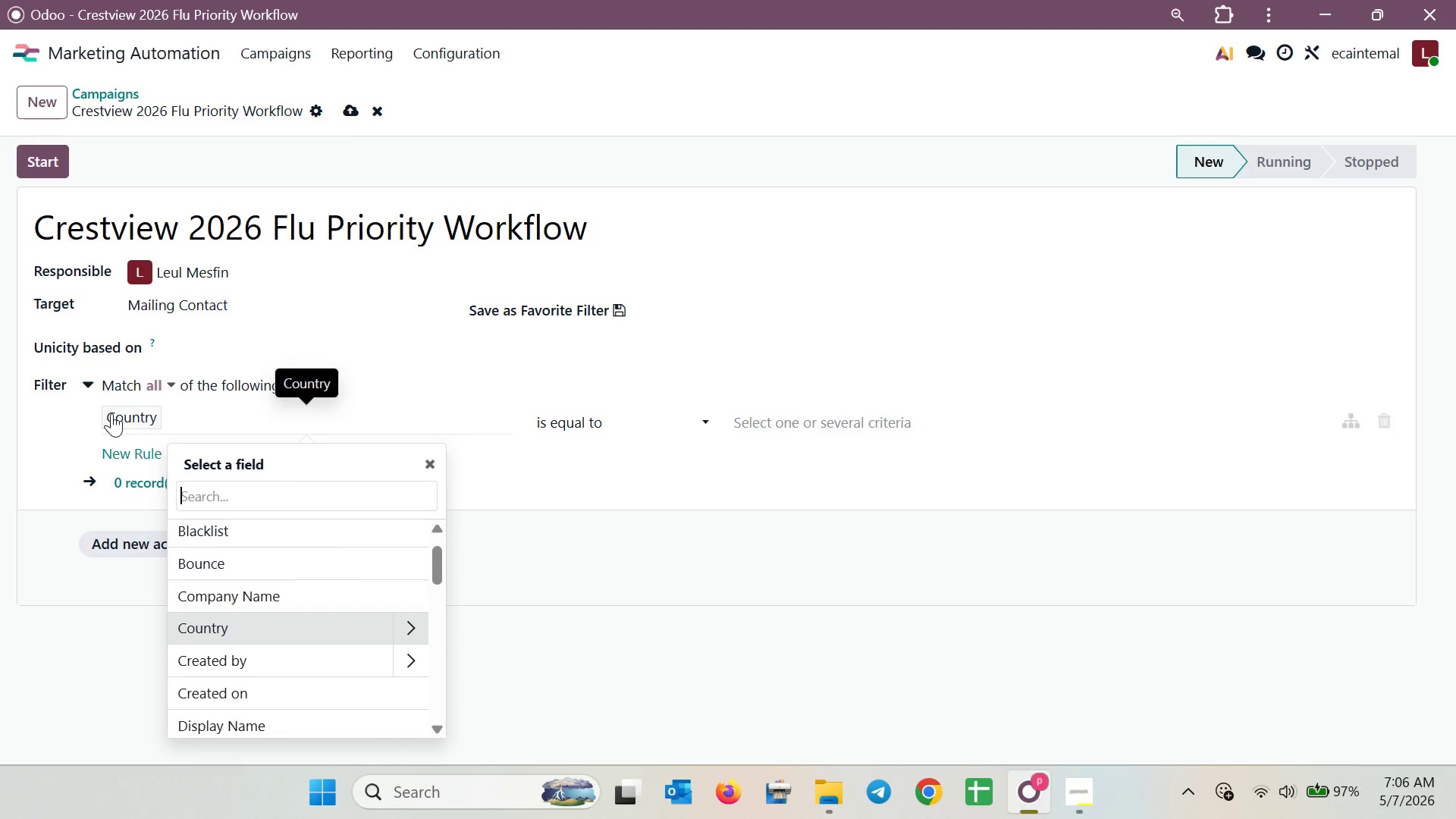 
wait(7.44)
 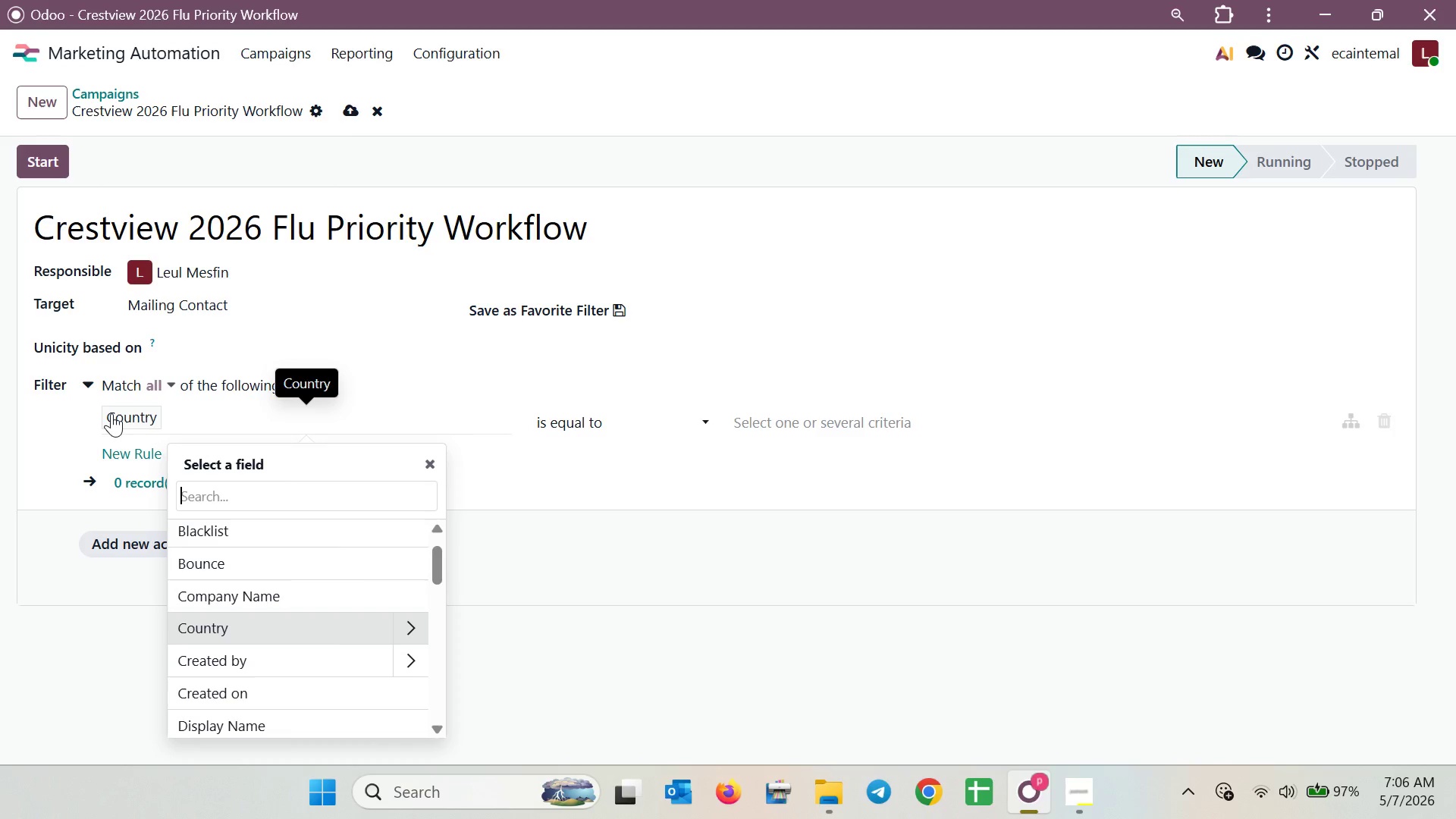 
type(malinh)
key(Backspace)
type(h)
key(Backspace)
 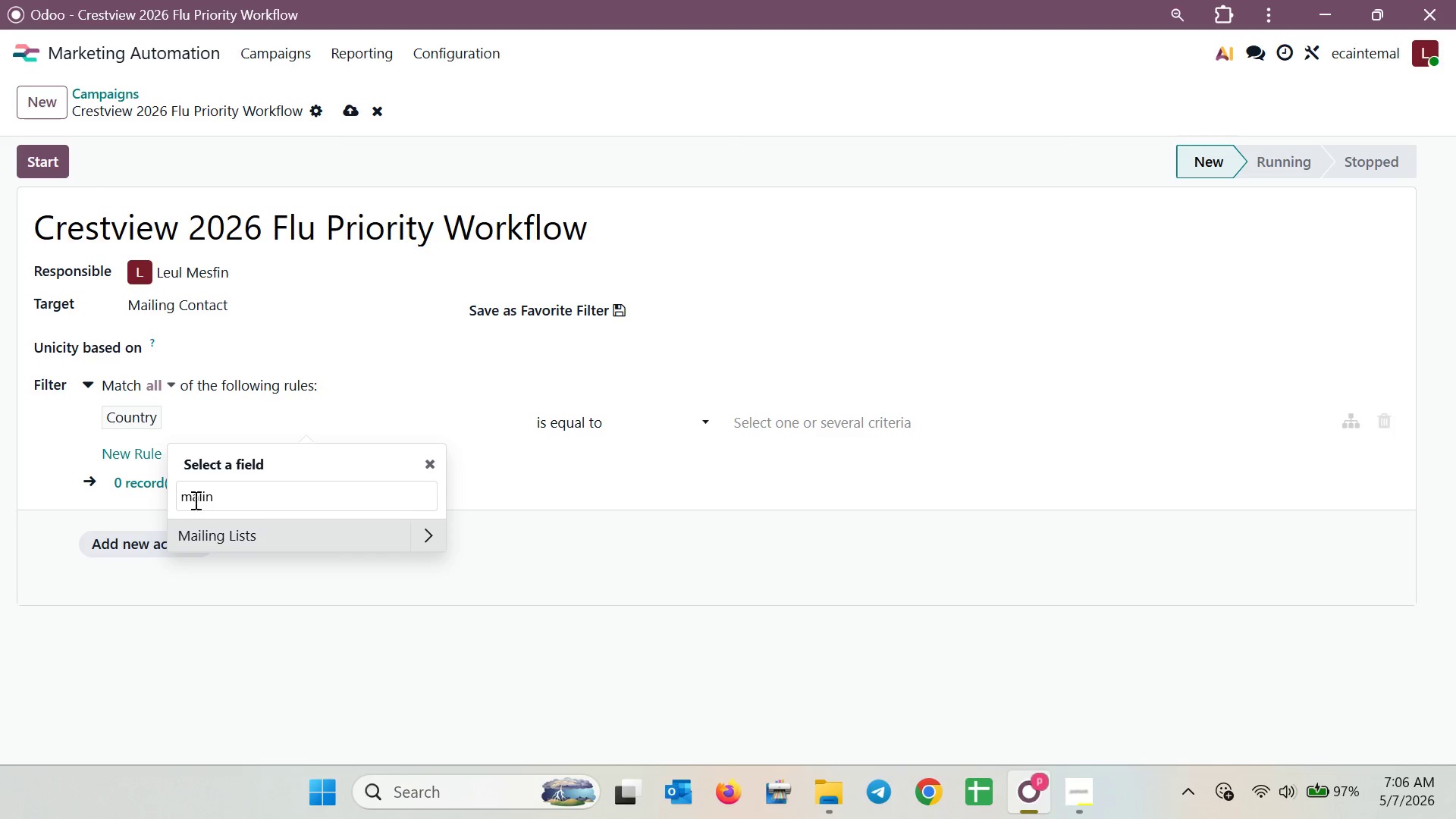 
left_click([213, 529])
 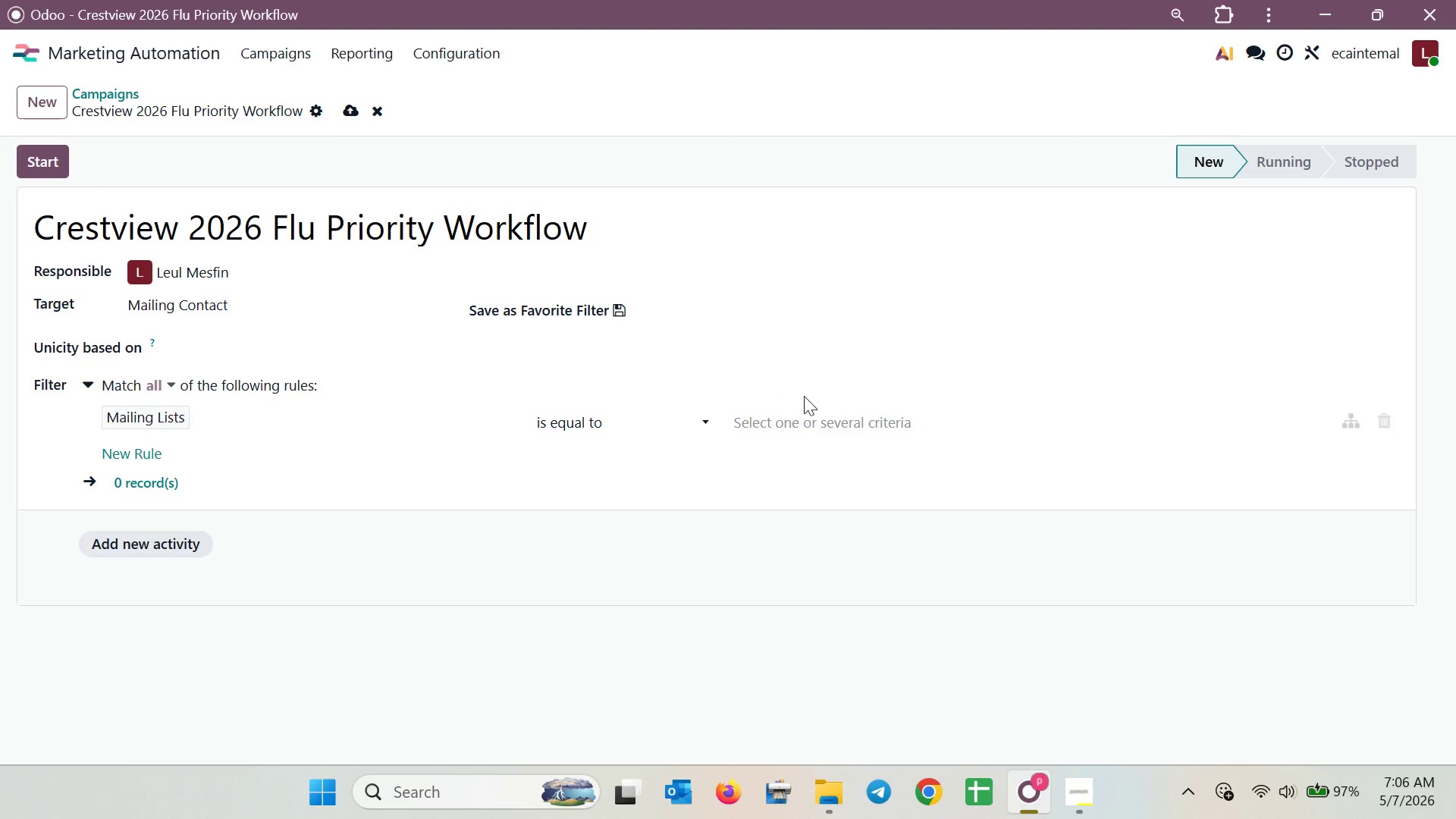 
left_click([807, 407])
 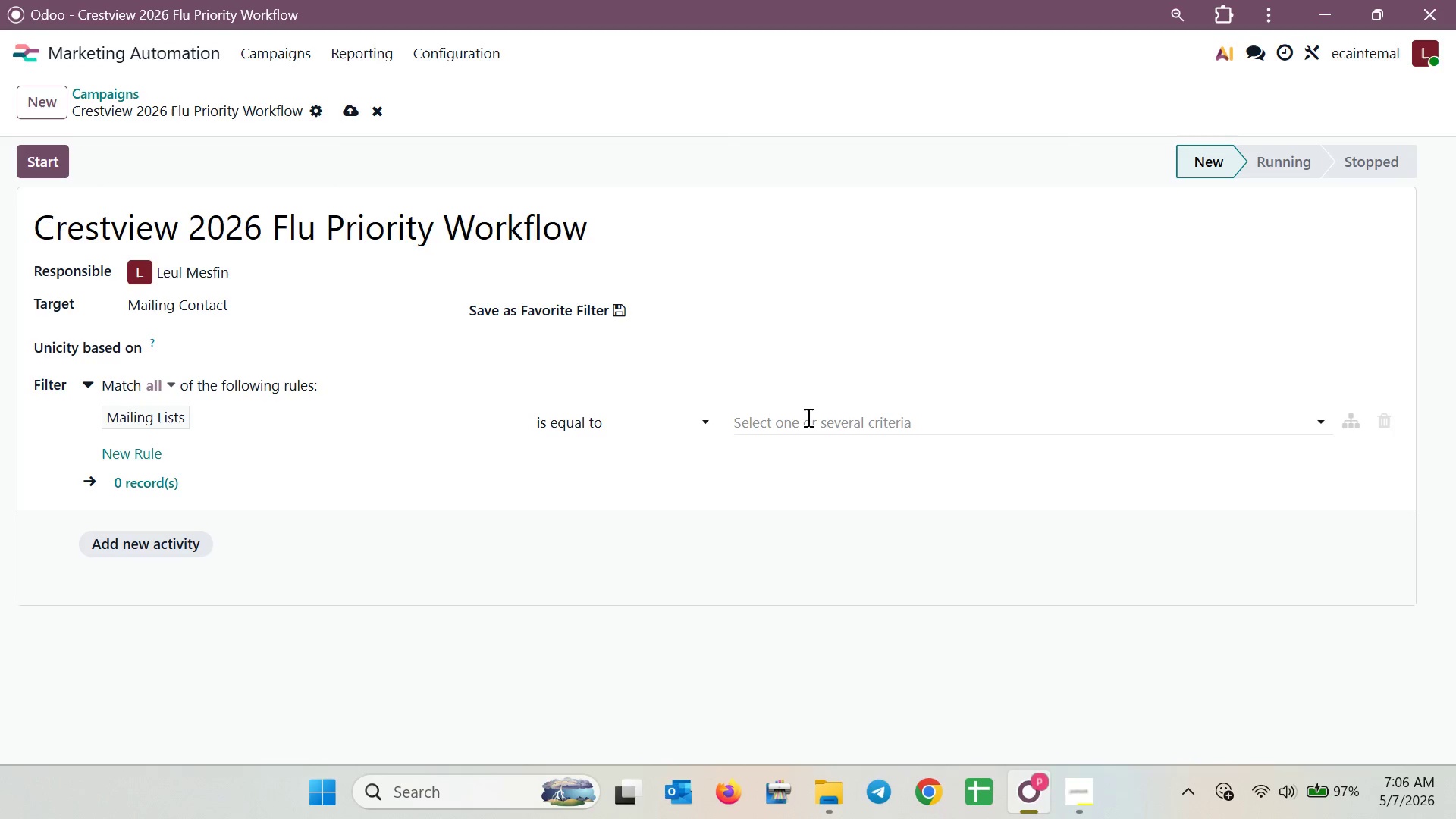 
left_click([807, 418])
 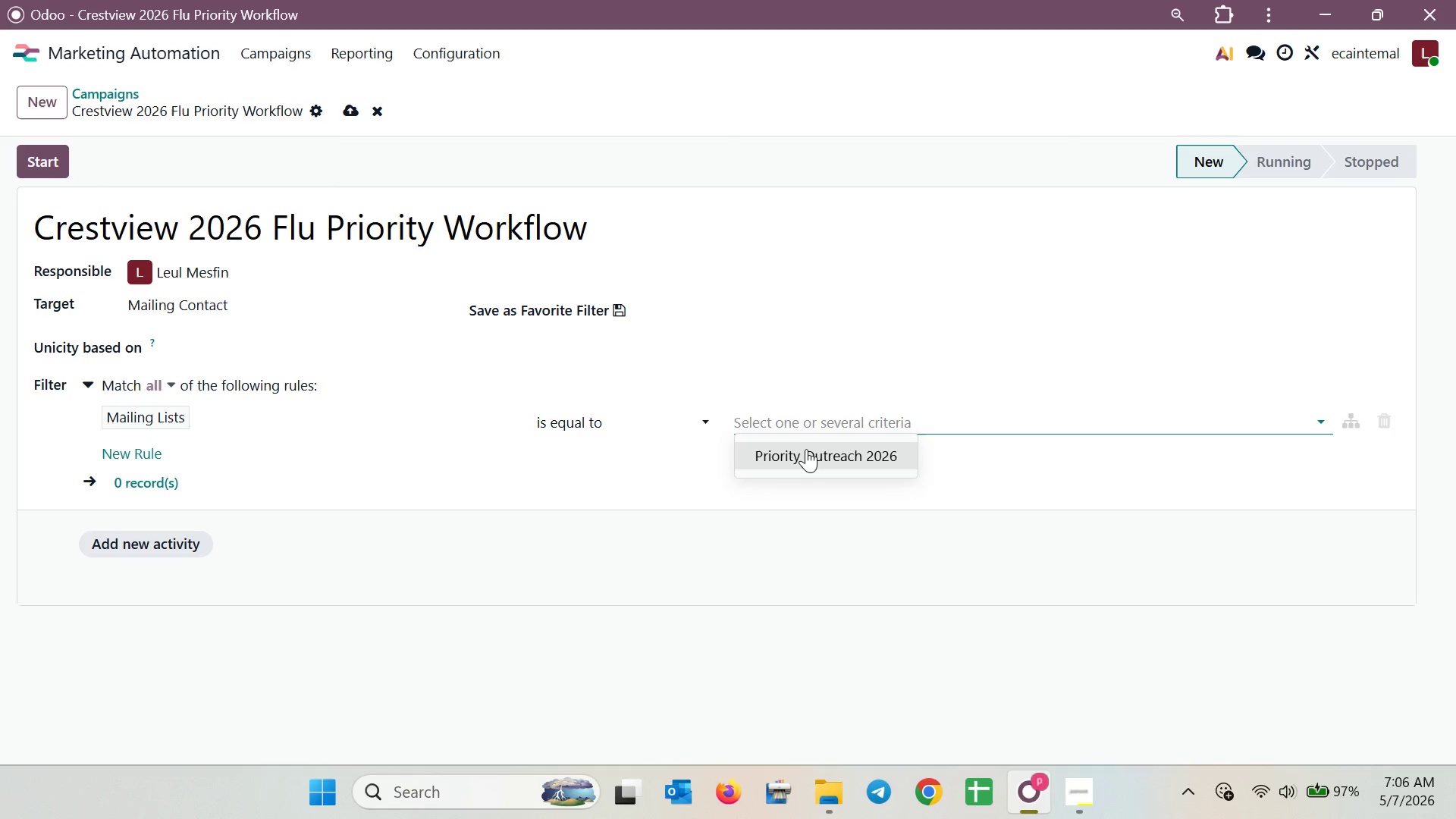 
left_click([805, 450])
 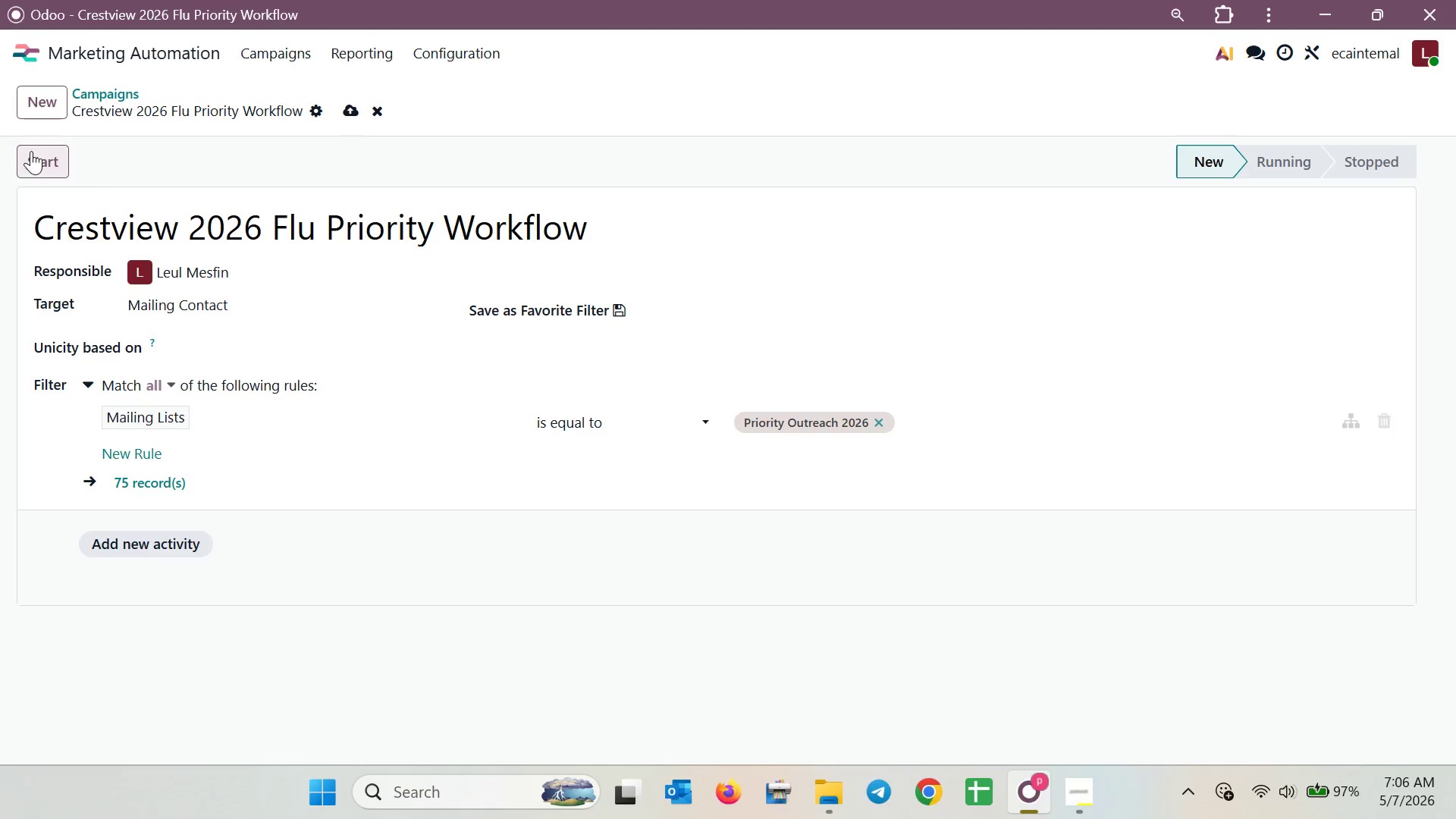 
wait(9.75)
 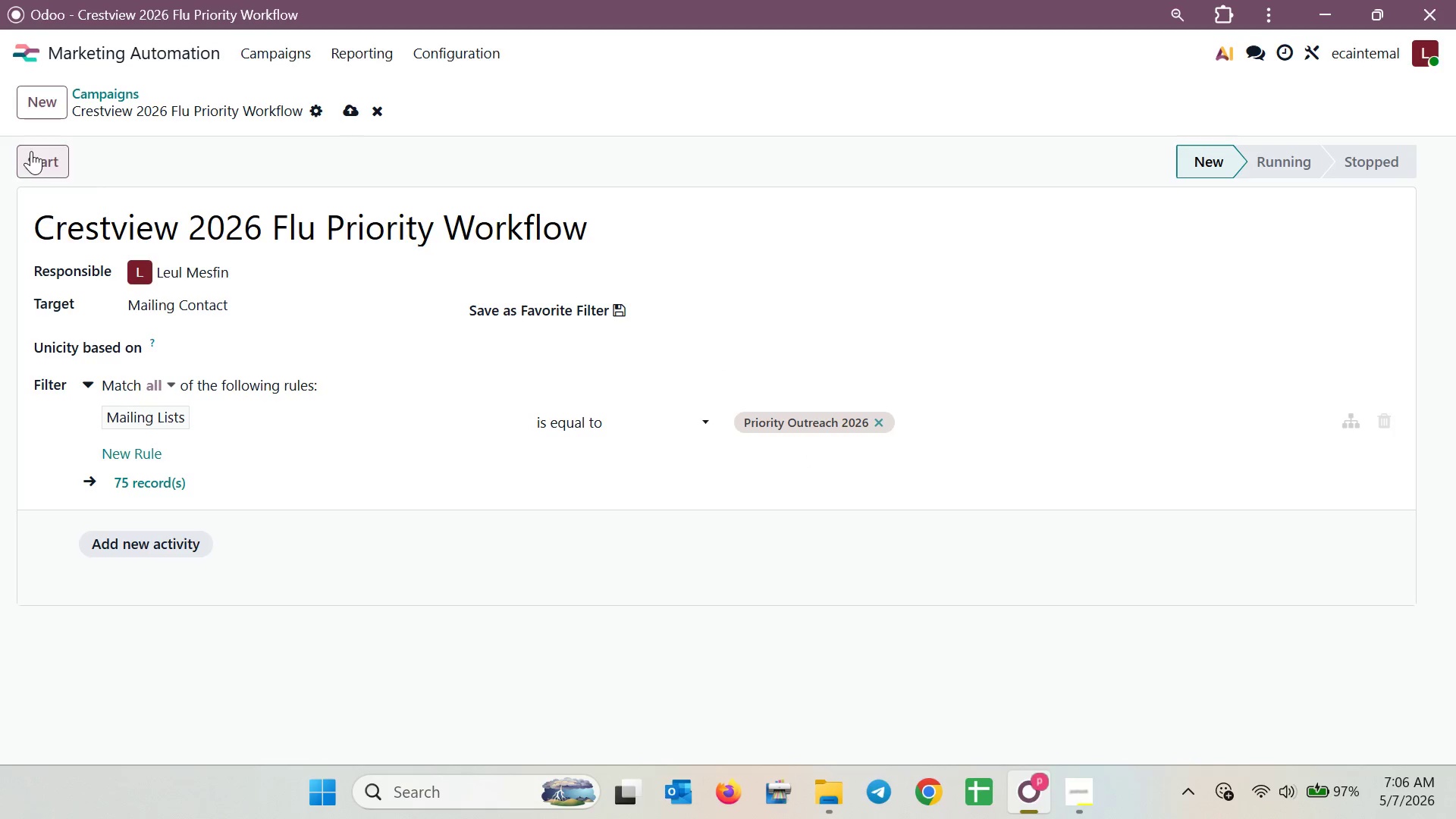 
left_click([943, 347])
 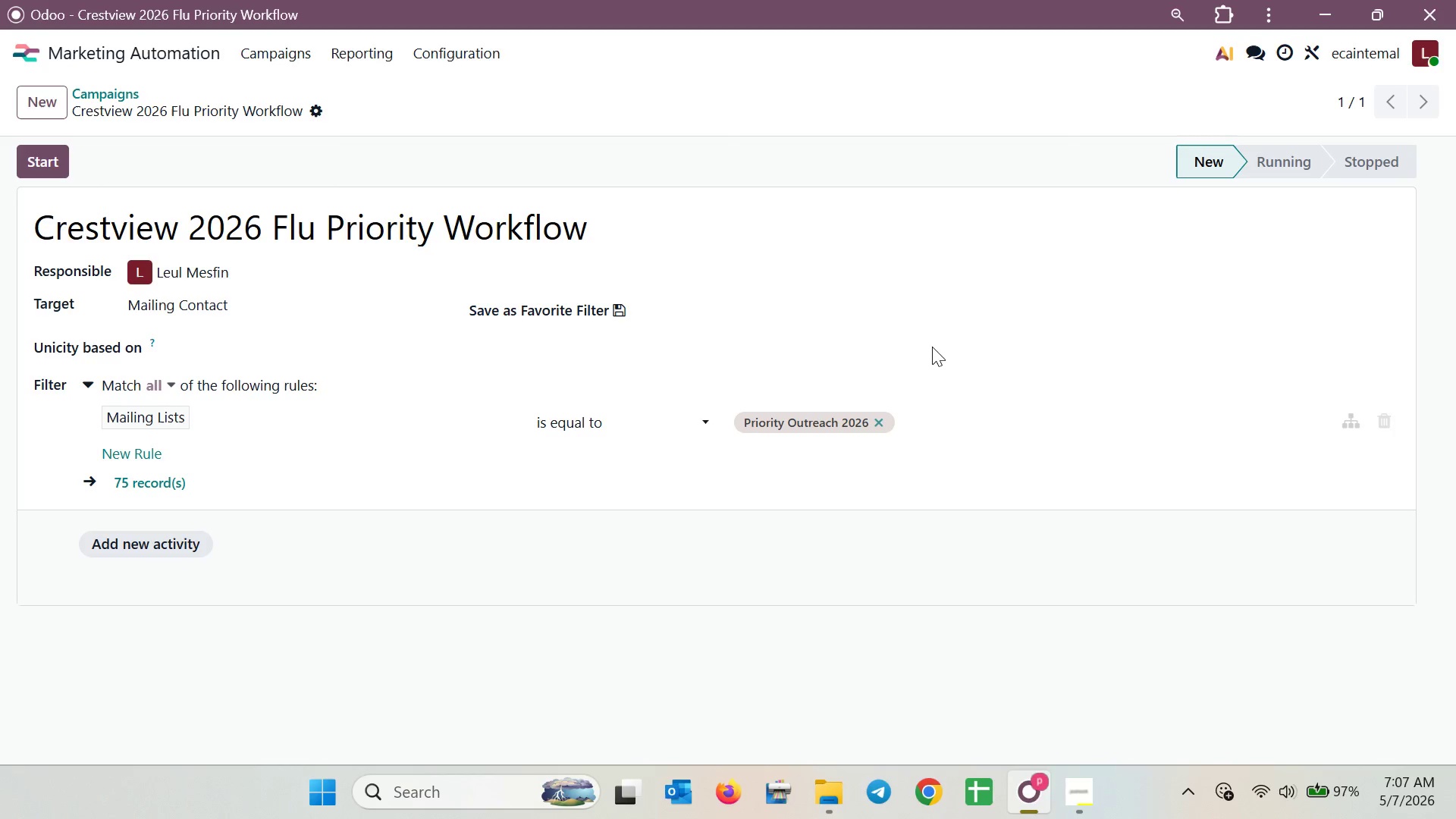 
scroll: coordinate [775, 447], scroll_direction: down, amount: 4.0
 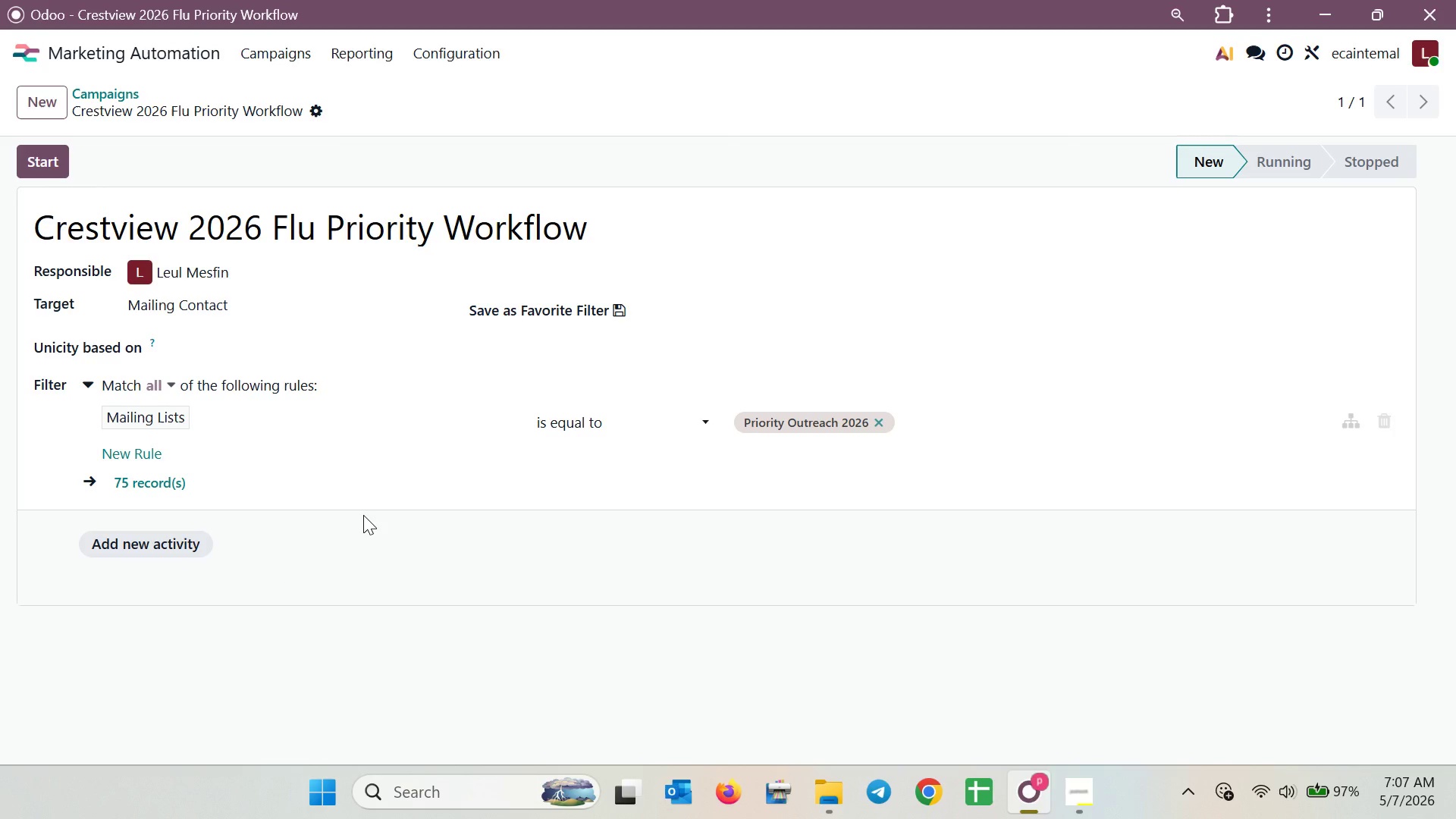 
wait(14.99)
 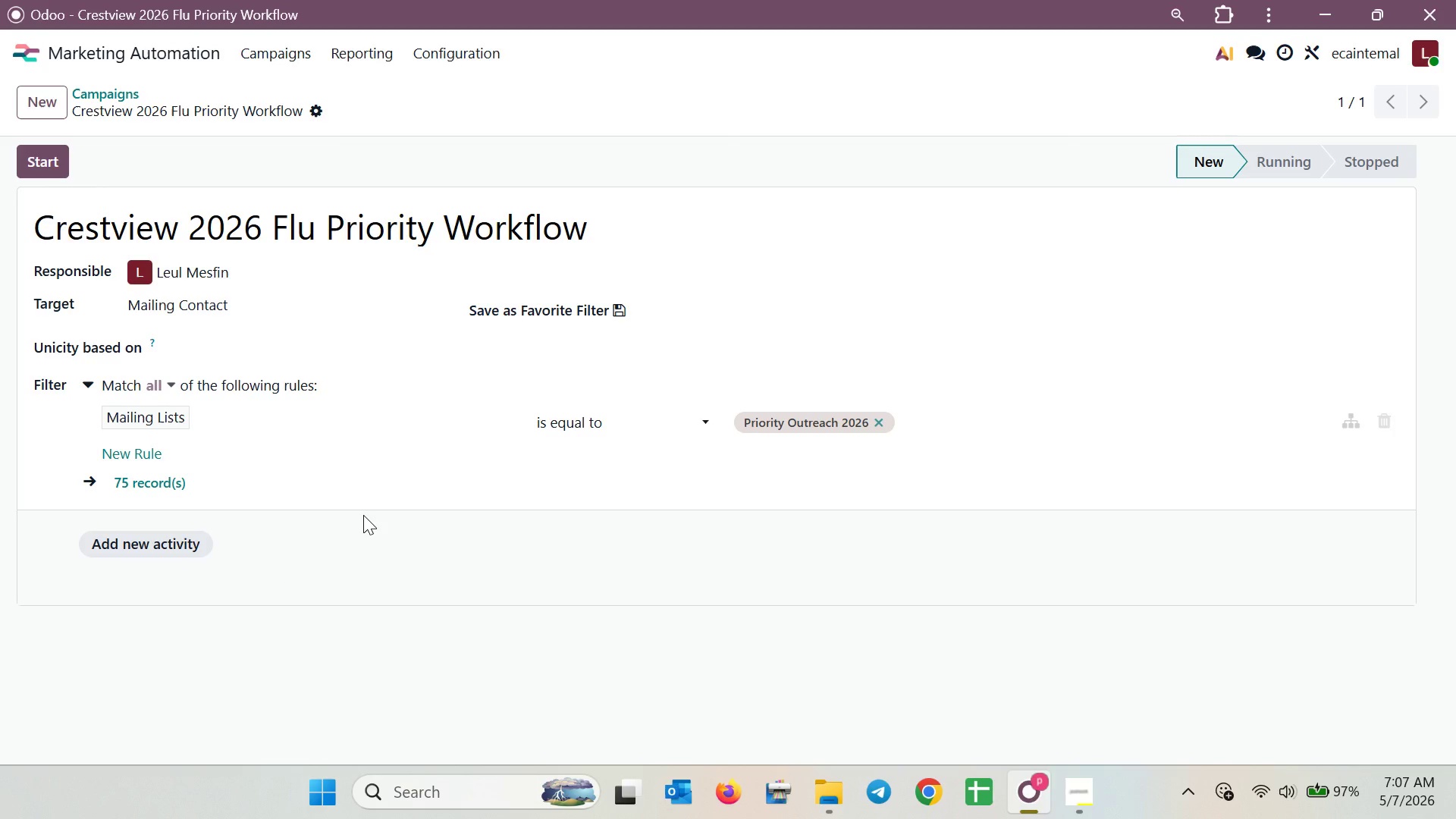 
left_click([189, 547])
 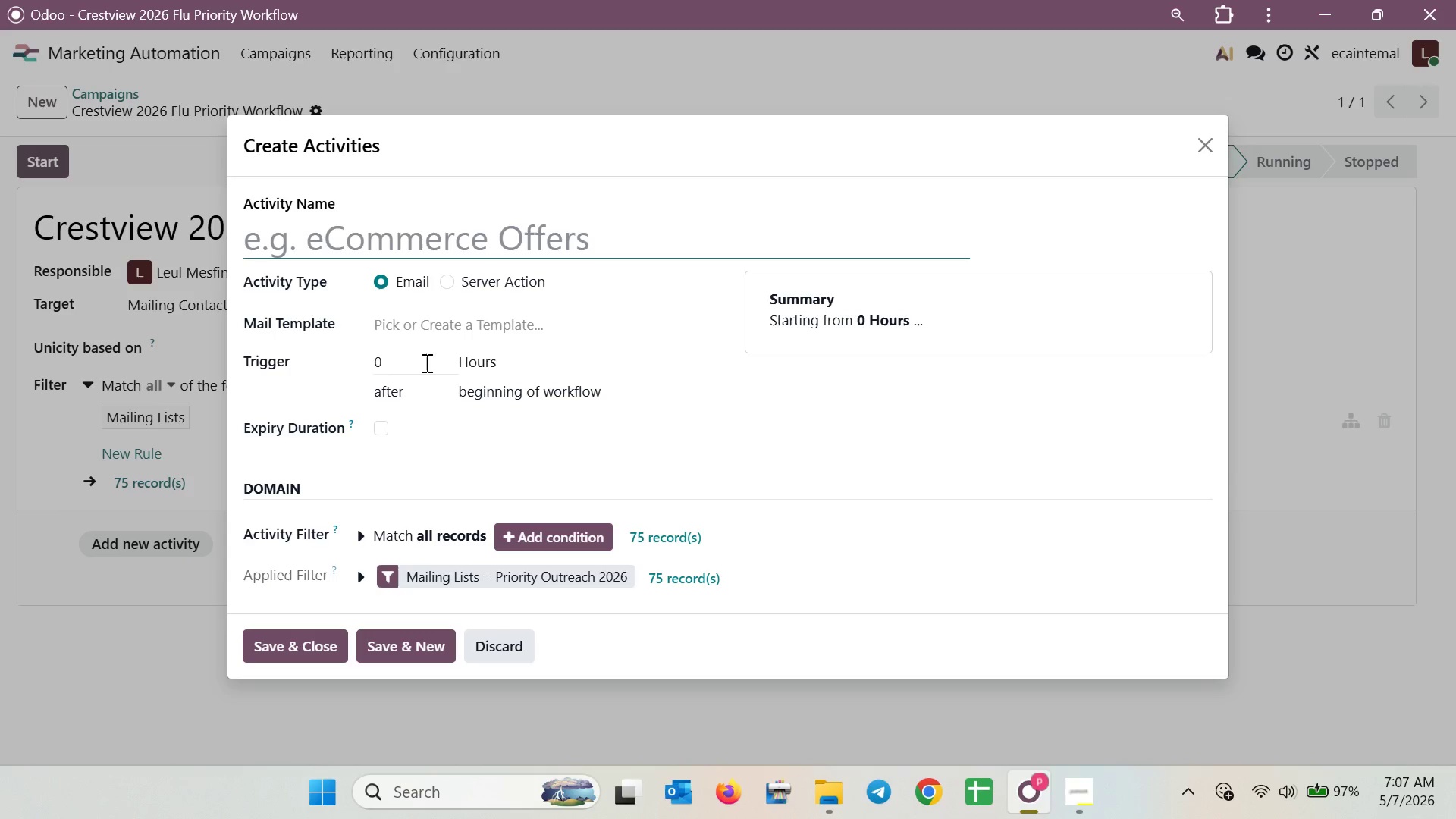 
wait(9.38)
 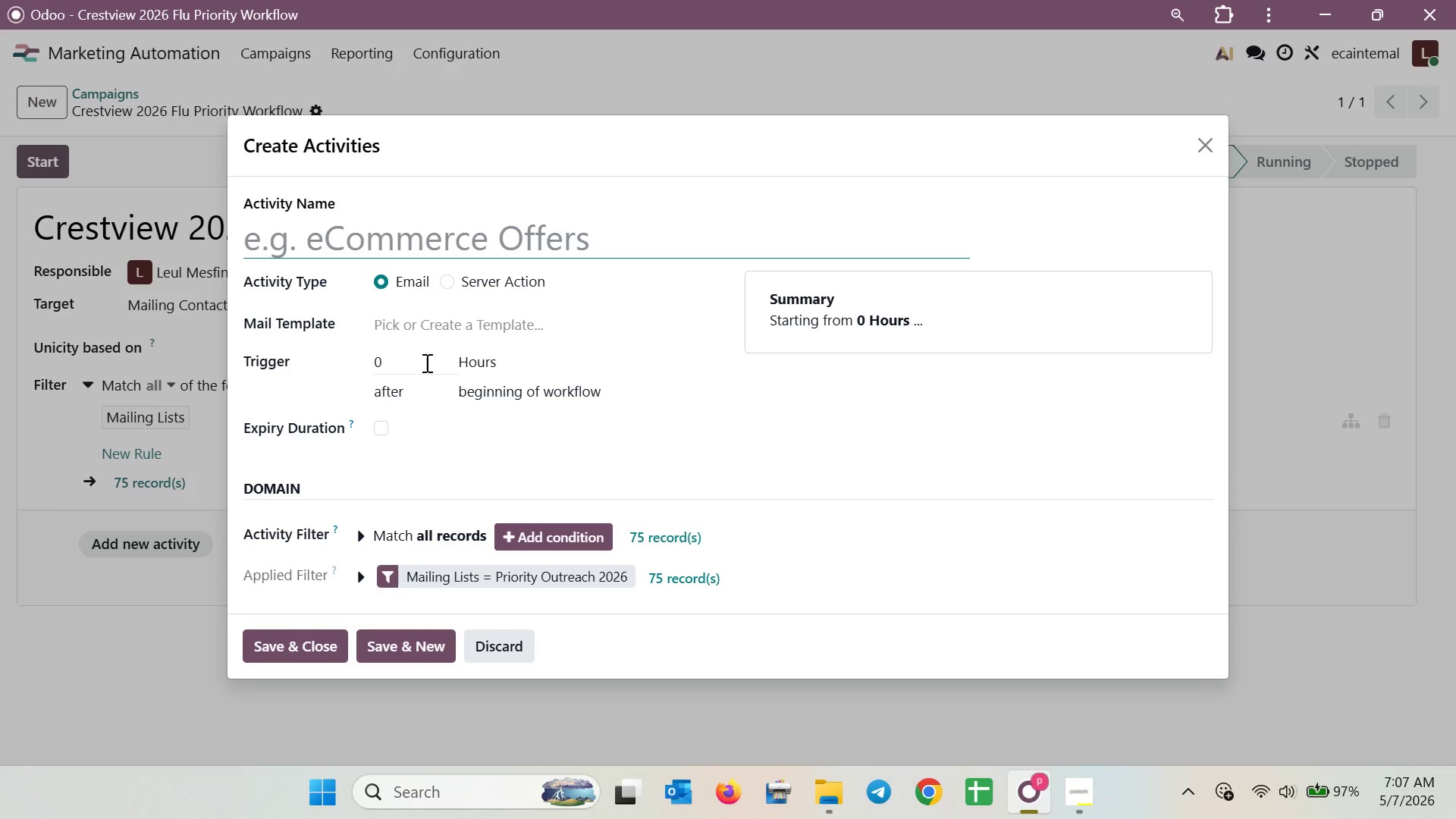 
left_click([446, 322])
 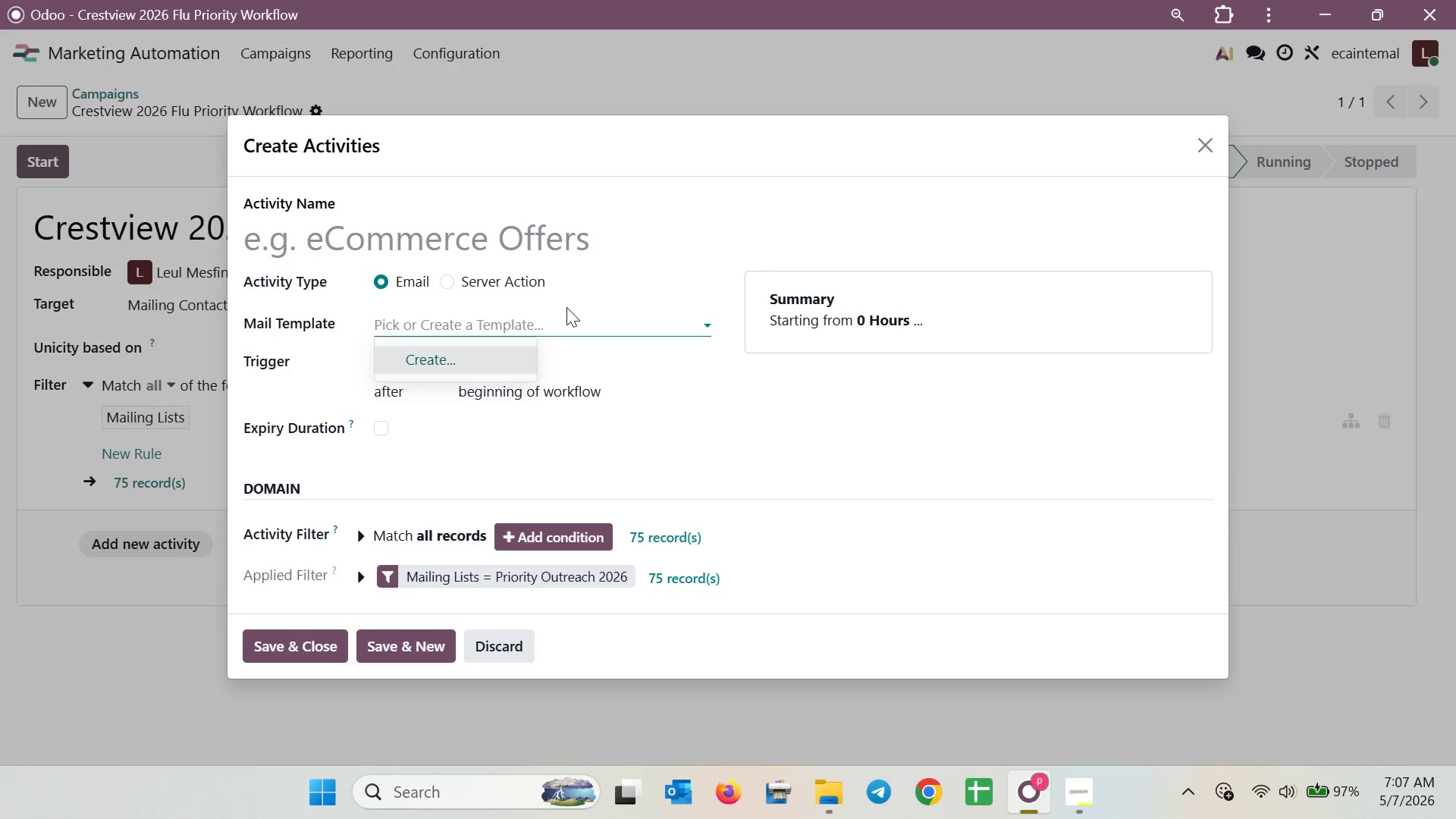 
left_click([404, 237])
 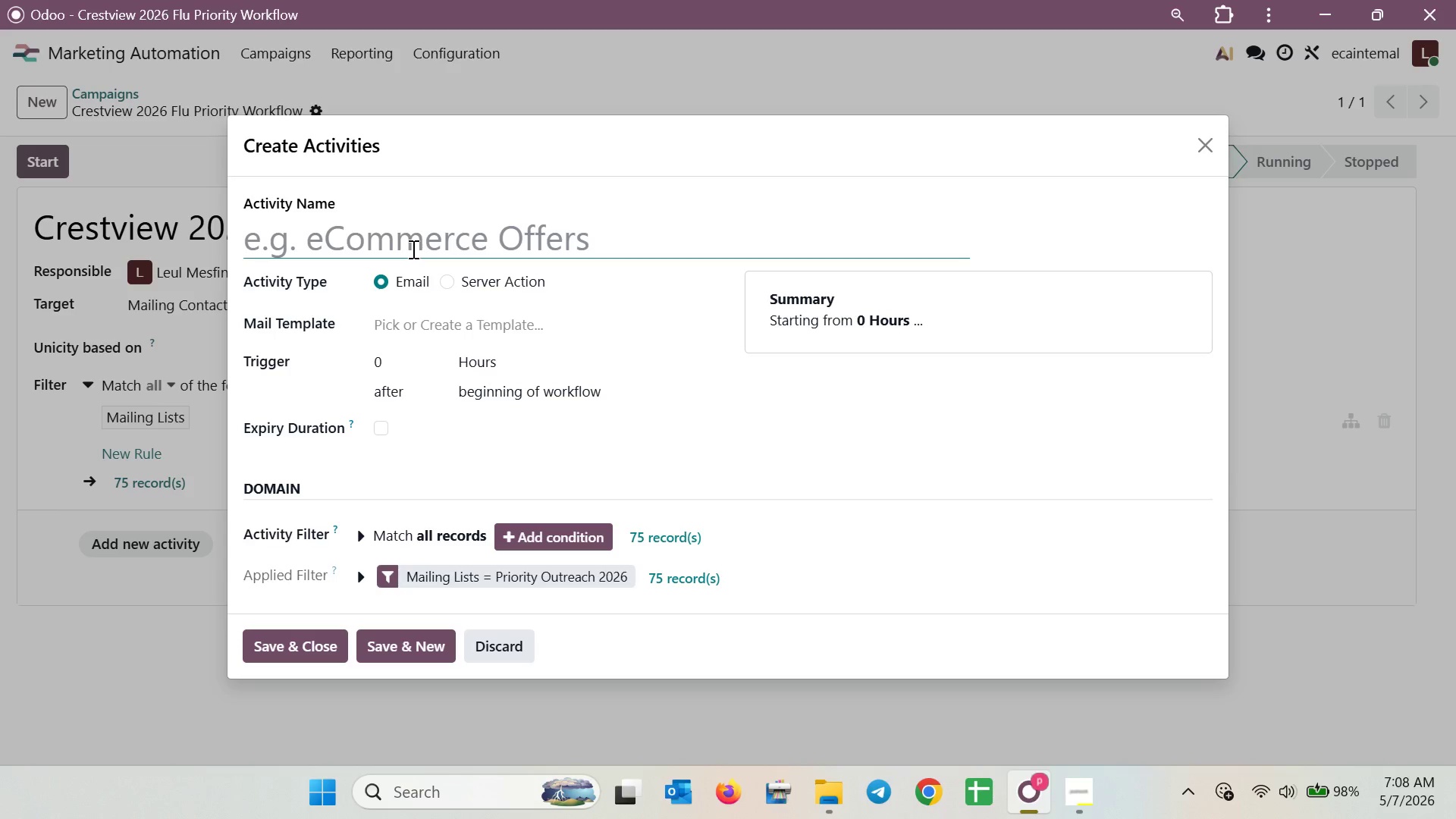 
wait(52.31)
 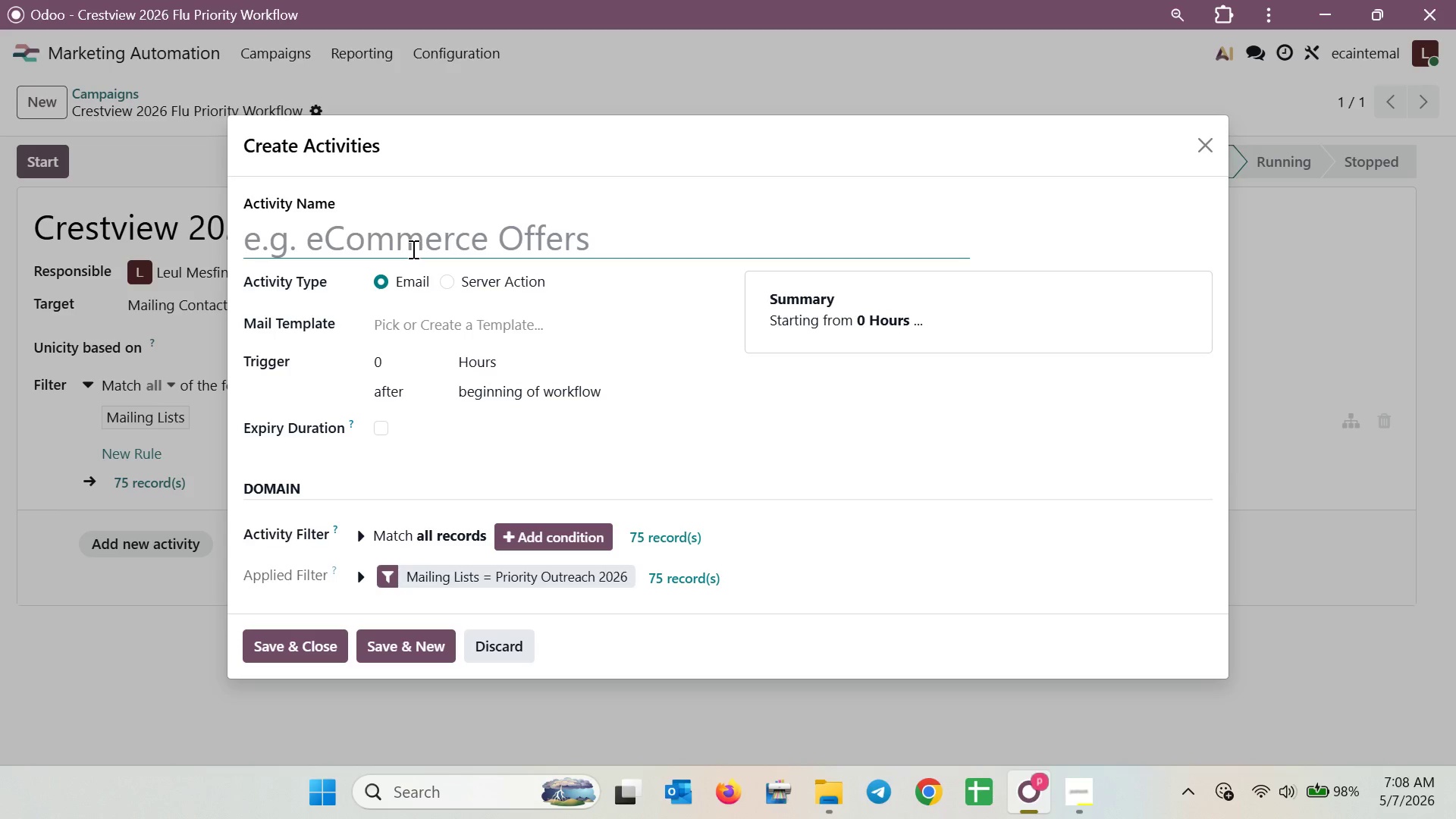 
left_click([412, 249])
 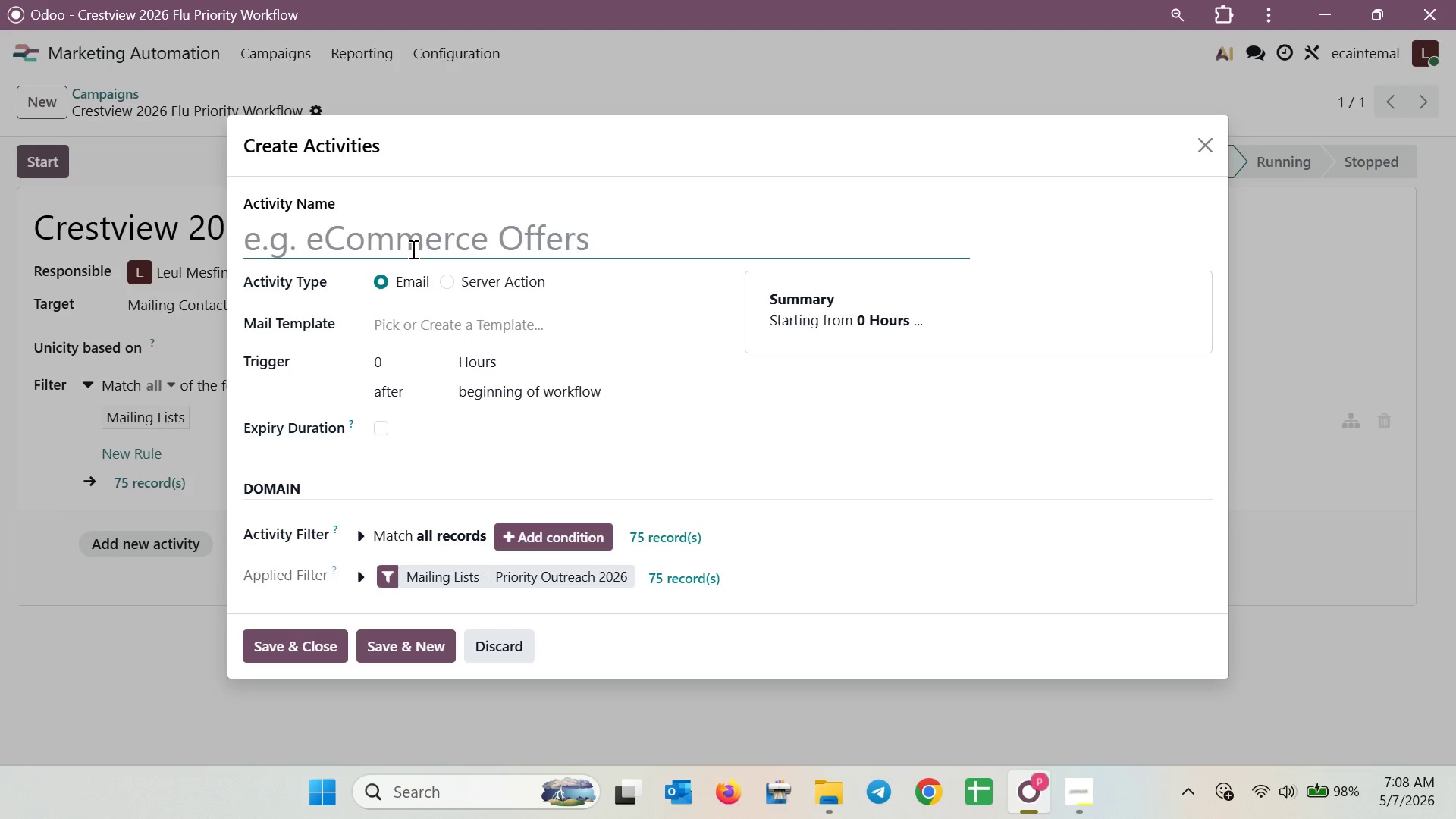 
type(Initial Vaccination Invite )
 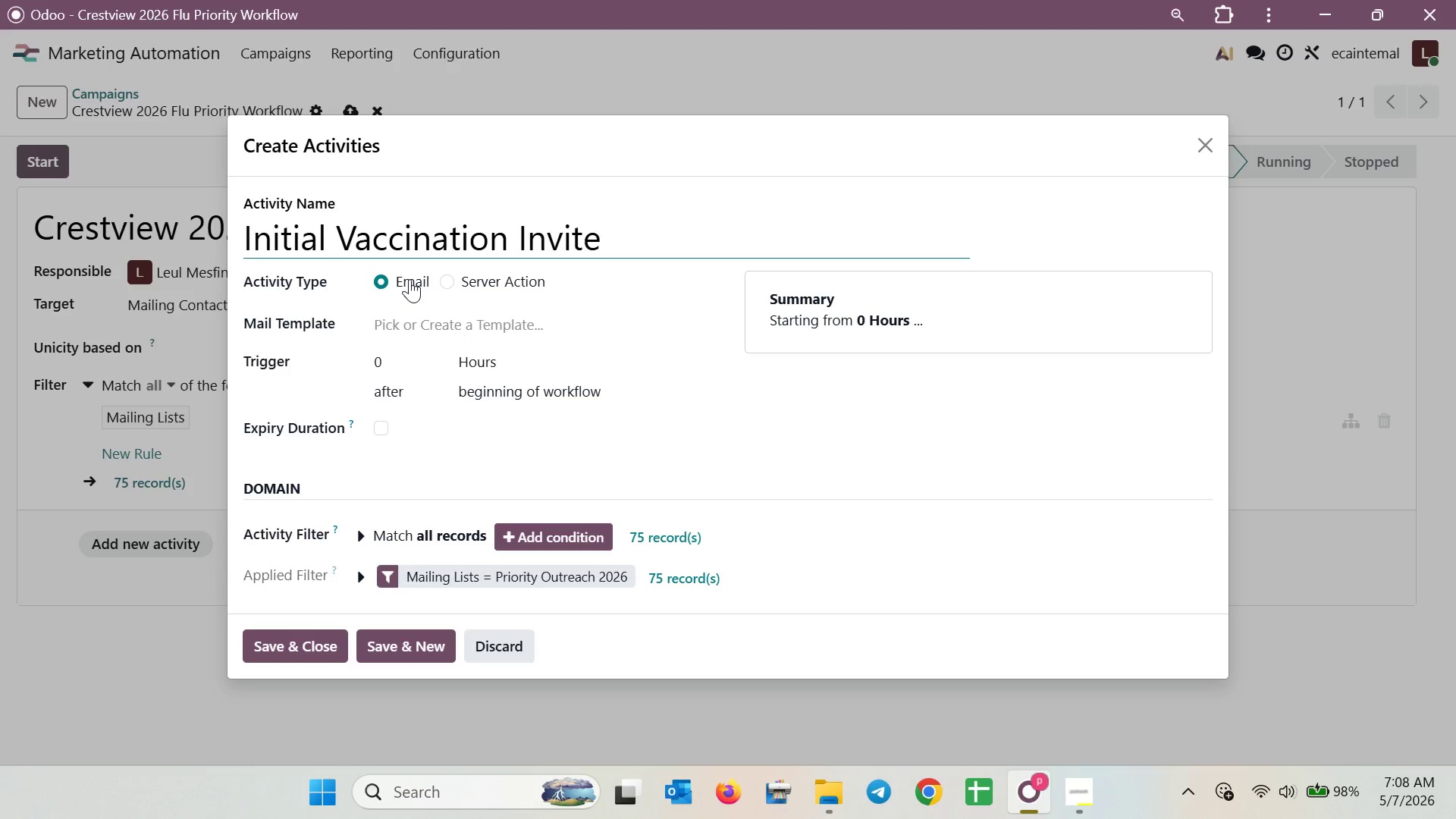 
wait(12.36)
 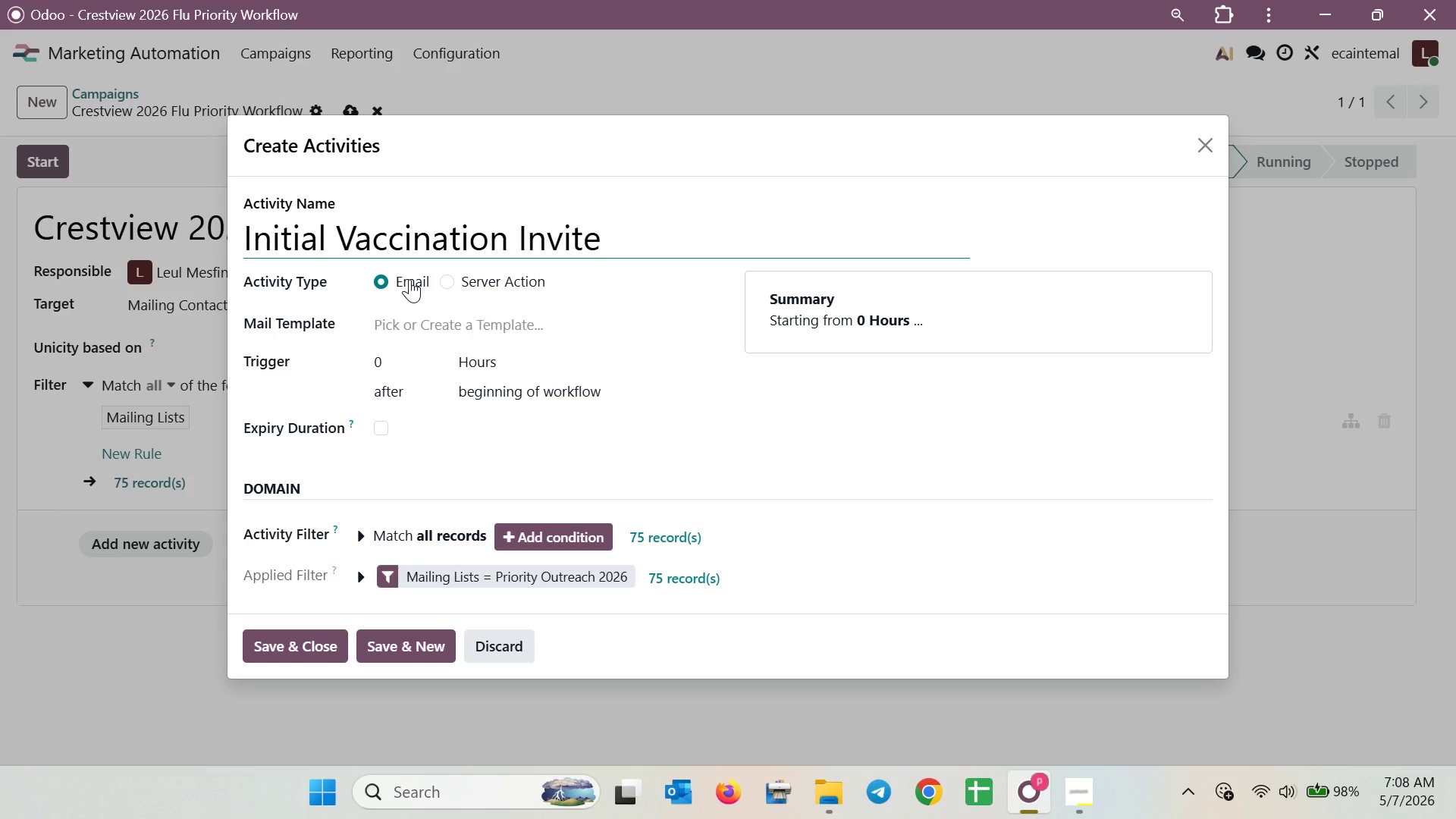 
left_click([458, 318])
 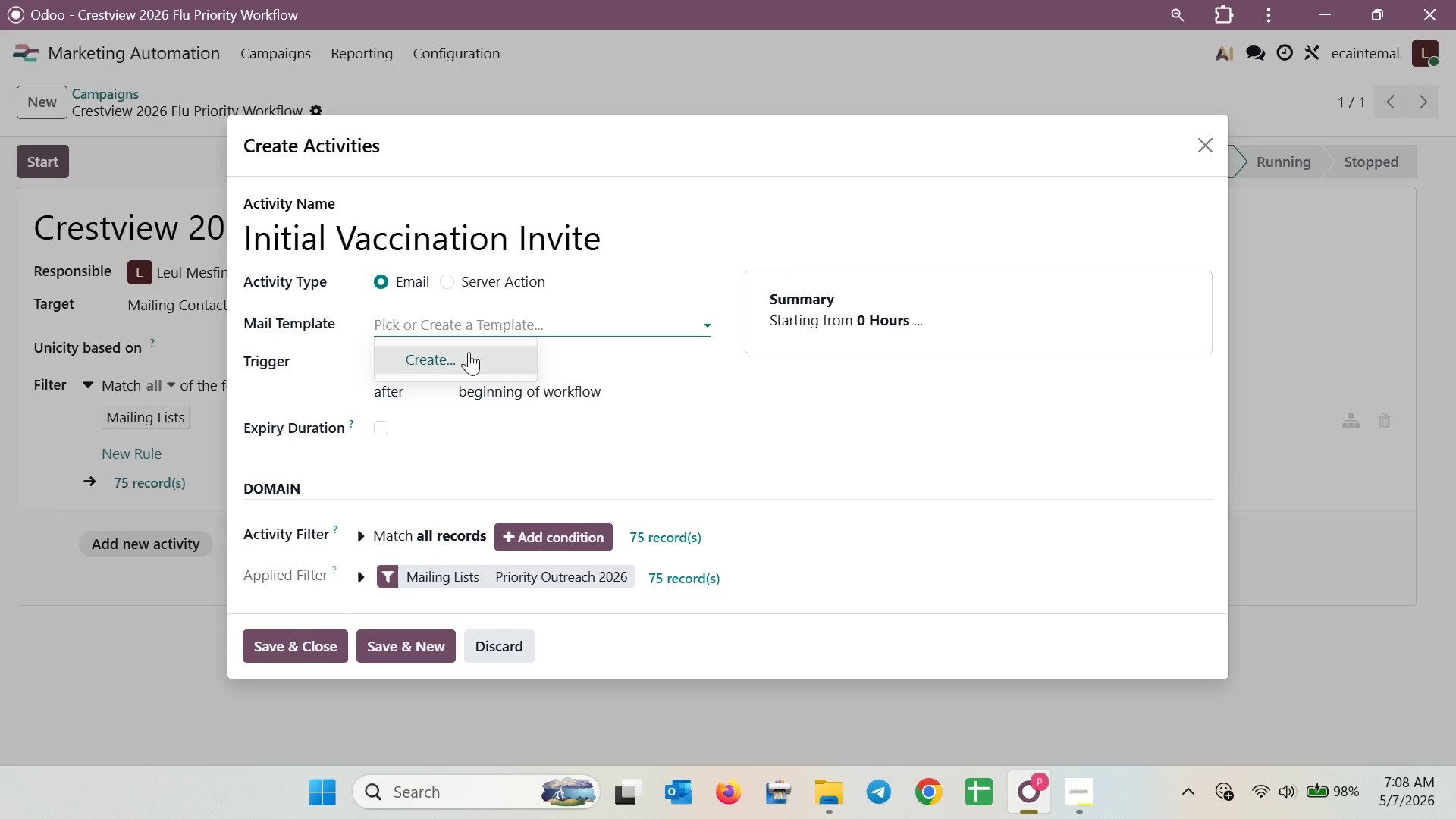 
left_click([554, 312])
 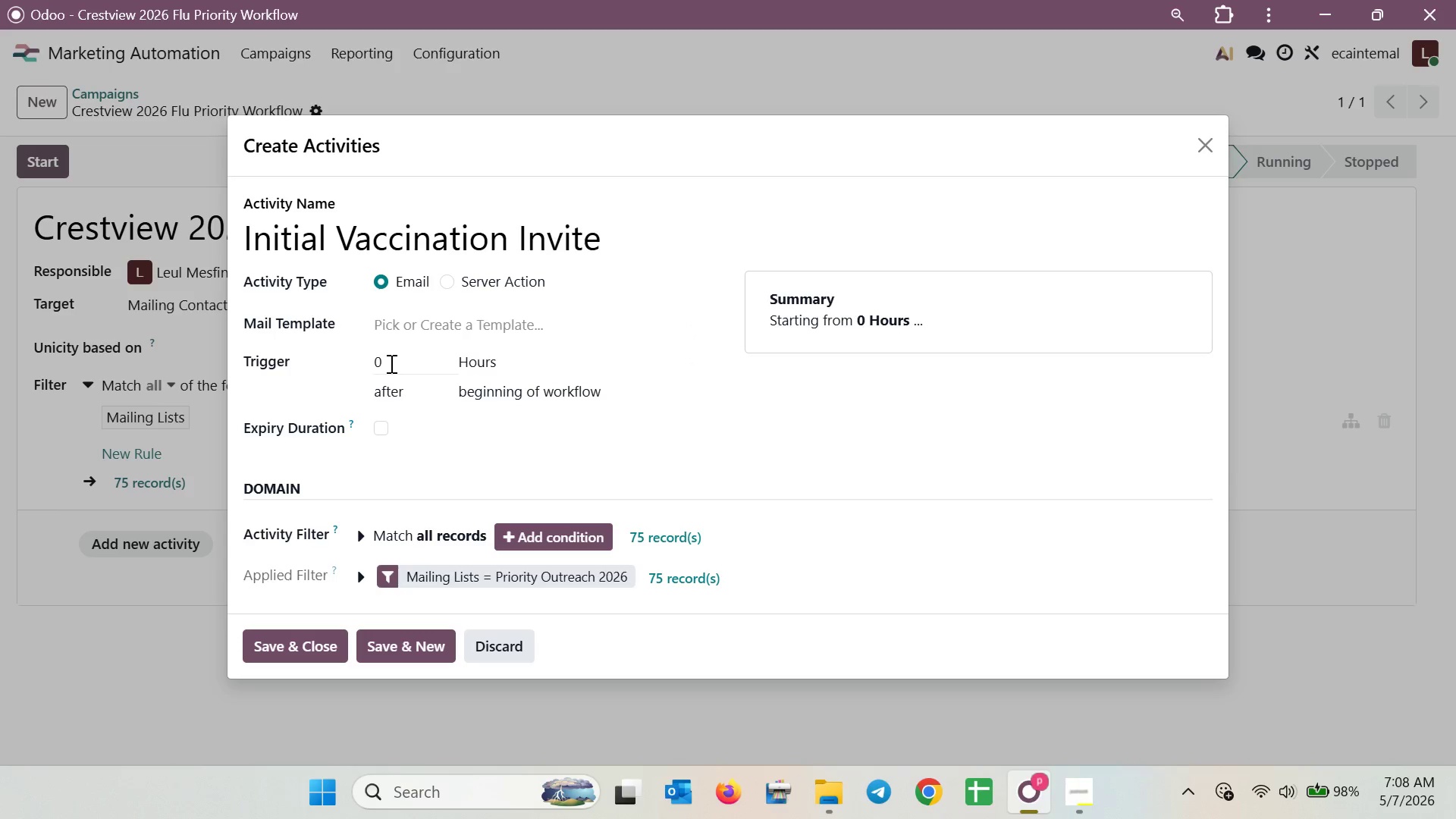 
double_click([404, 368])
 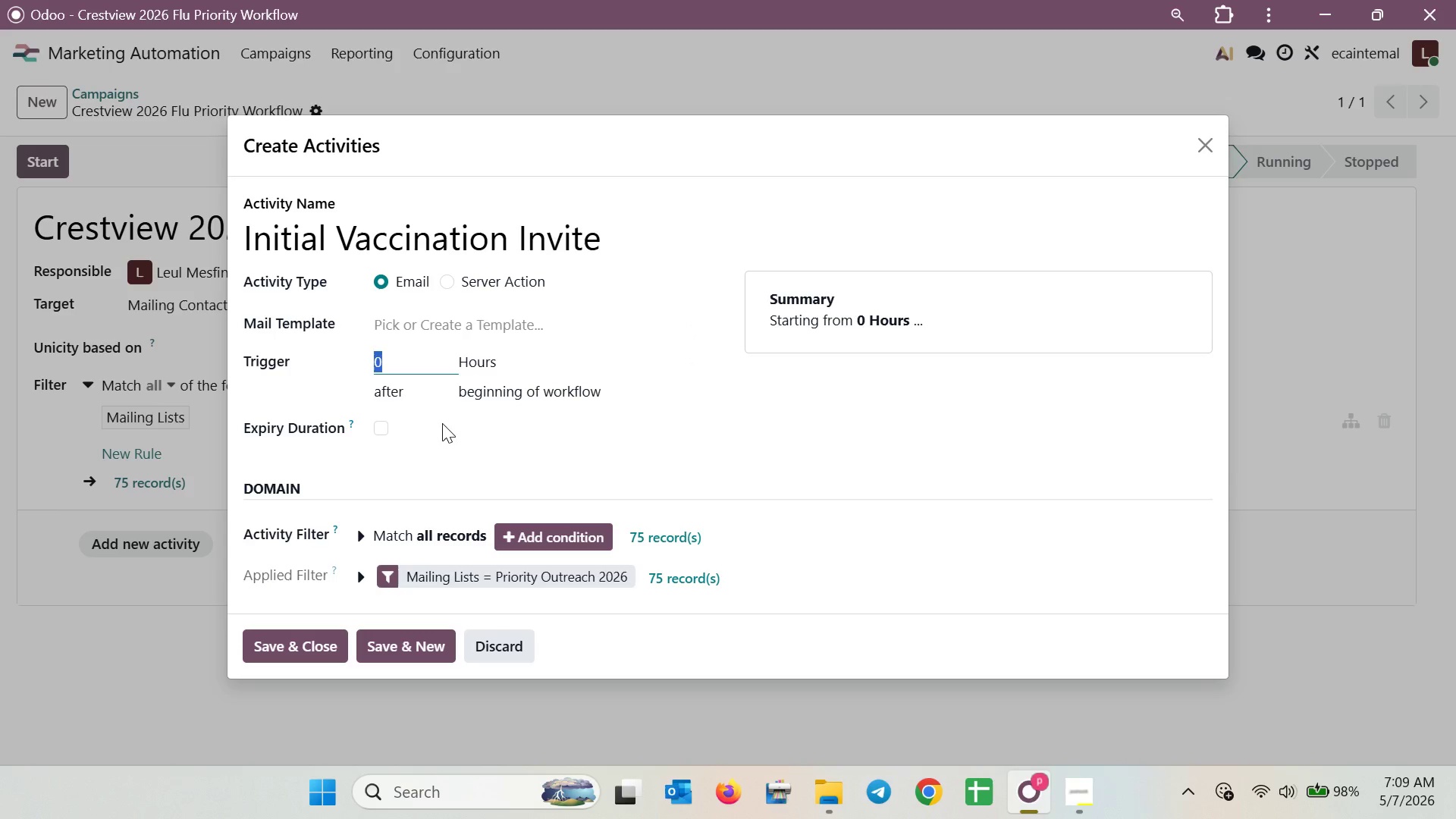 
left_click([442, 423])
 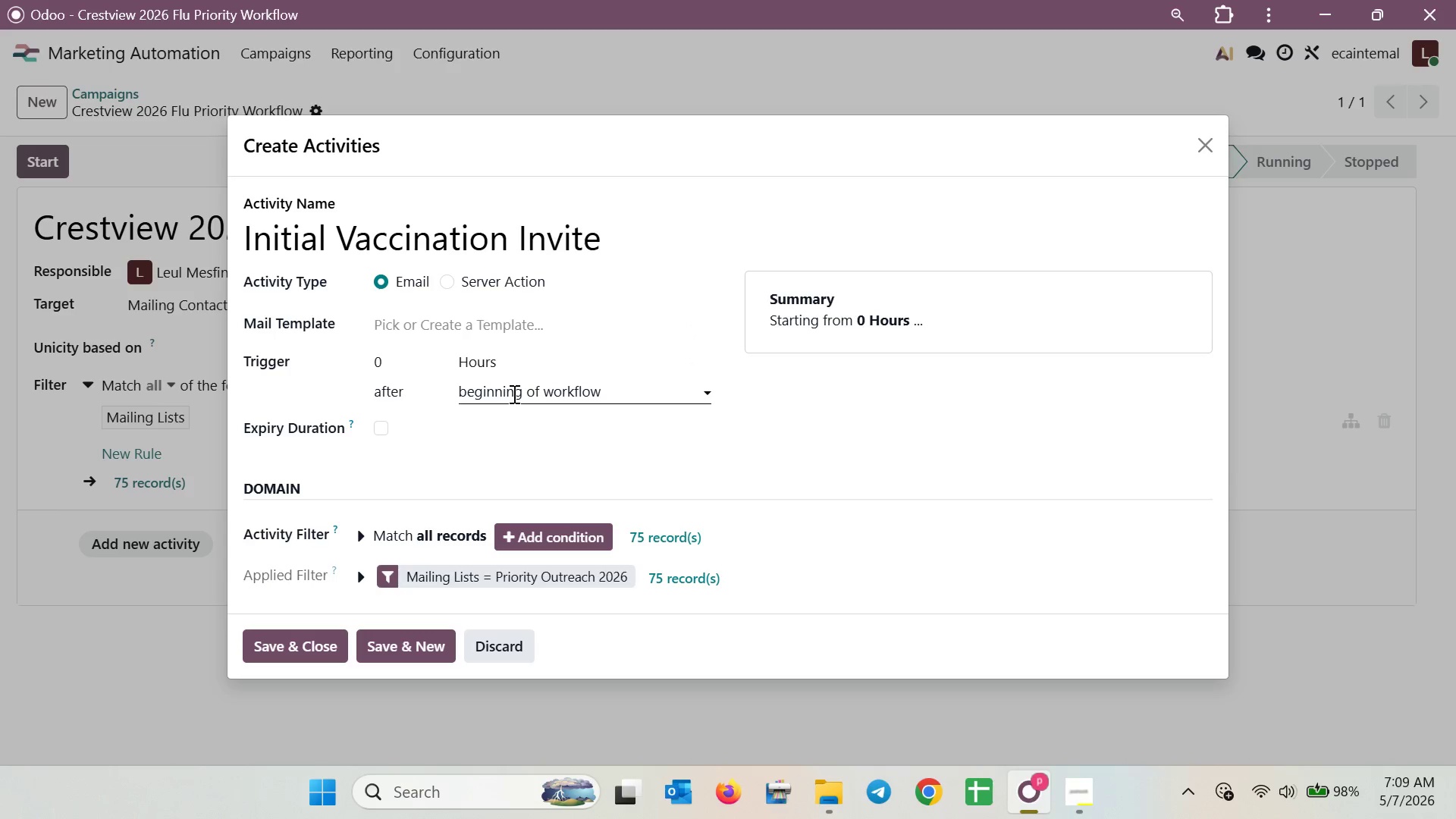 
left_click([482, 318])
 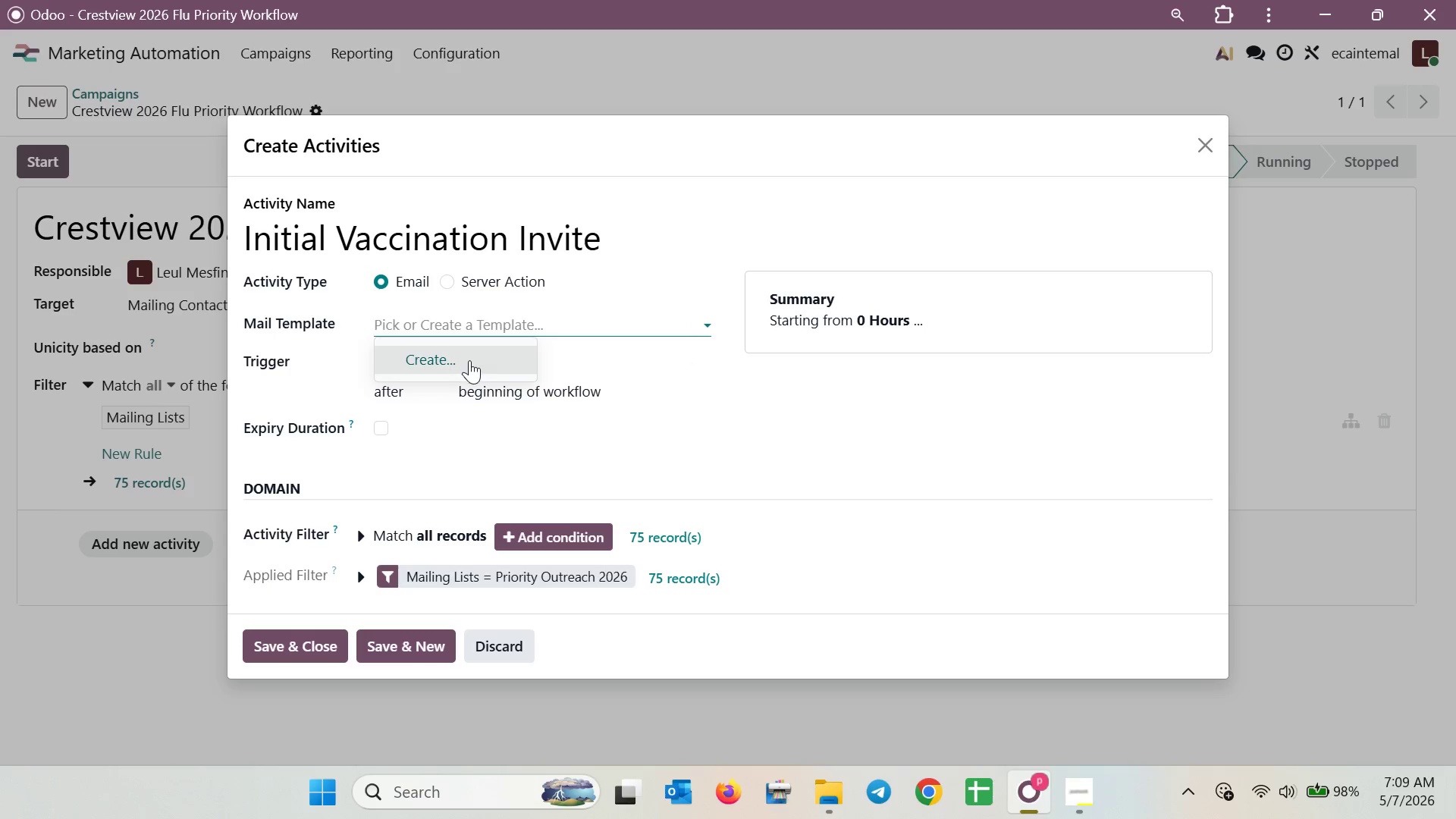 
left_click([469, 360])
 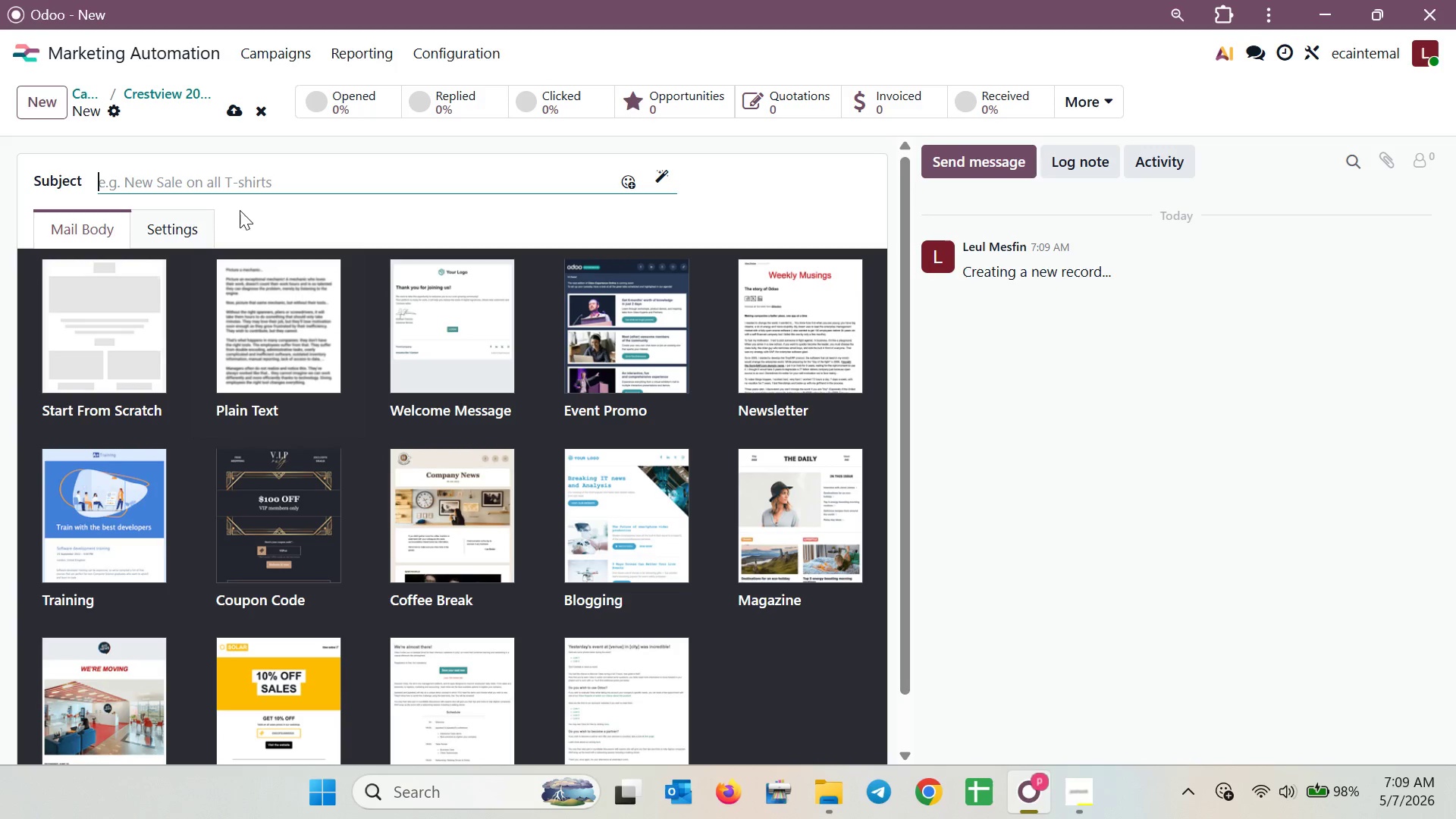 
wait(10.75)
 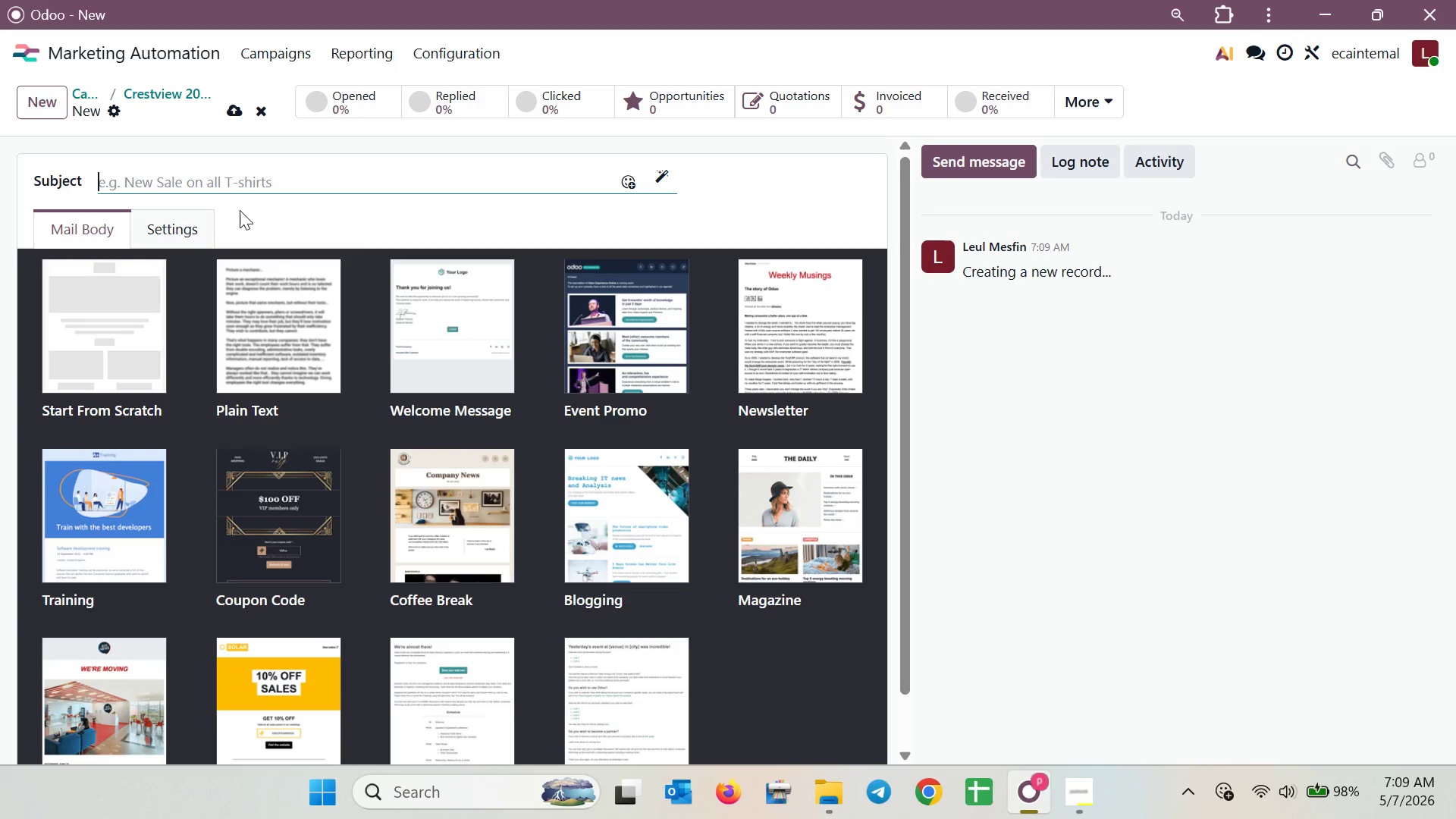 
left_click([199, 180])
 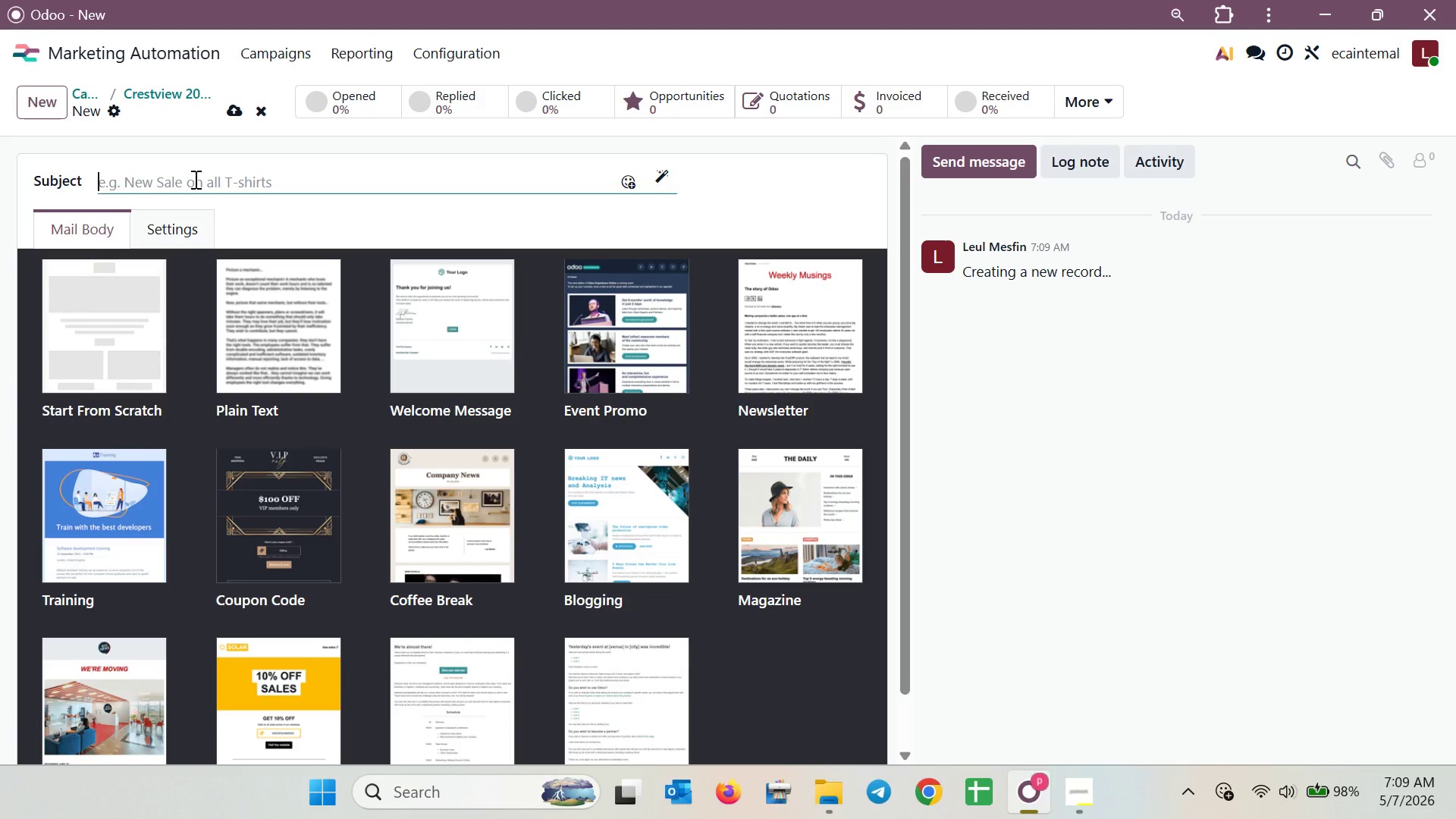 
hold_key(key=ShiftLeft, duration=0.81)
 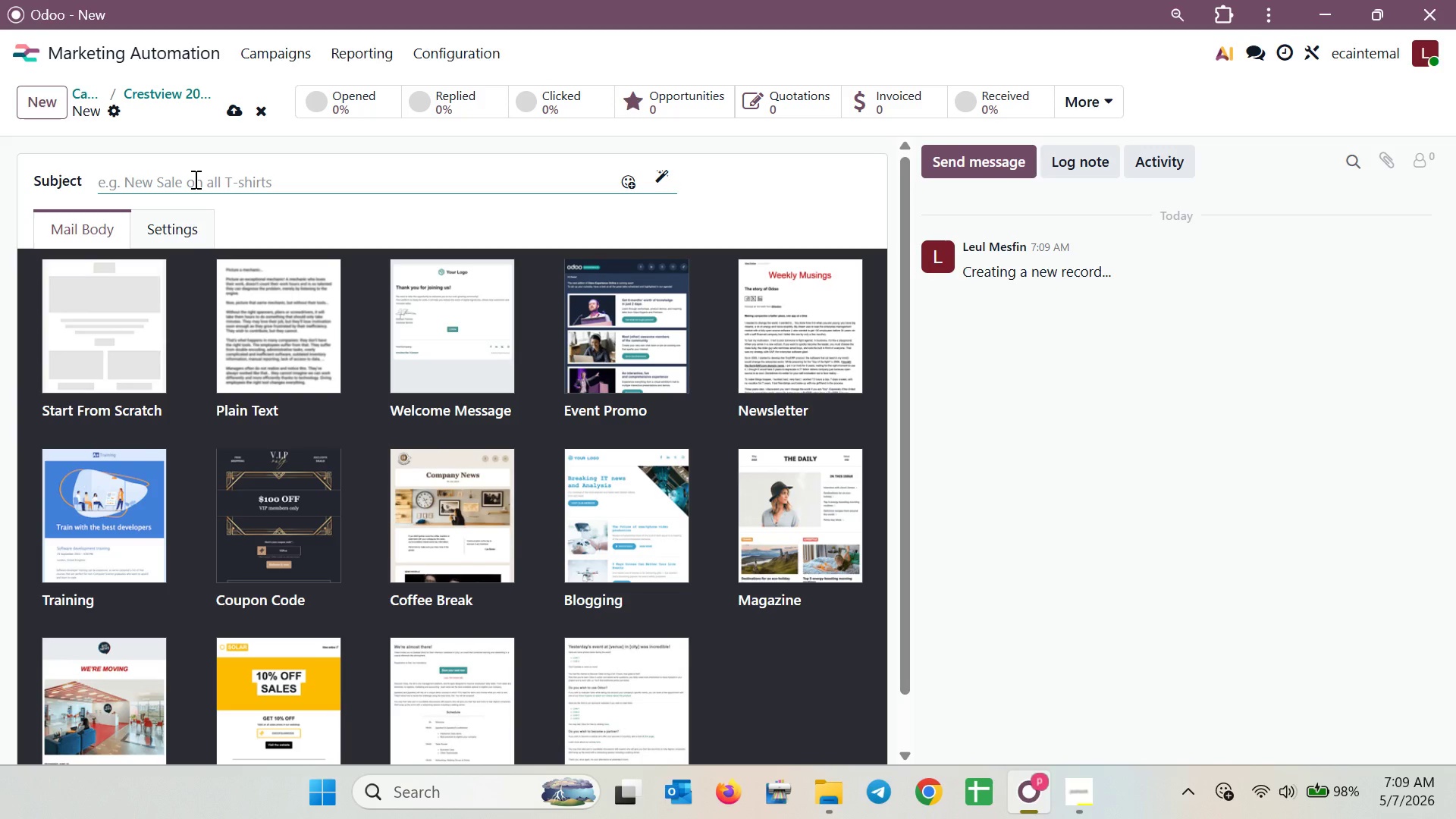 
type(Im)
 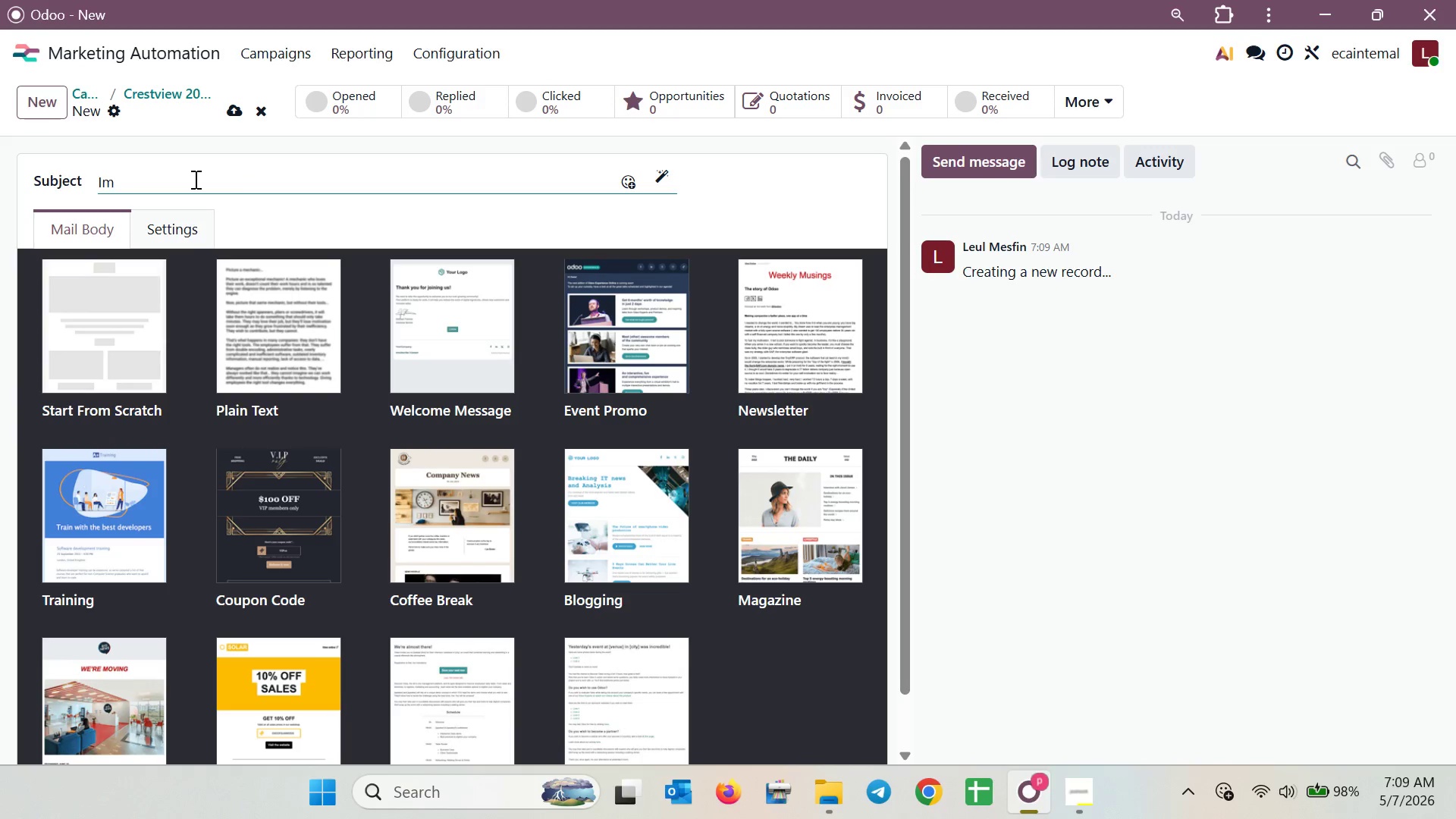 
type(portant : Your 2026 Flu Vaccination )
 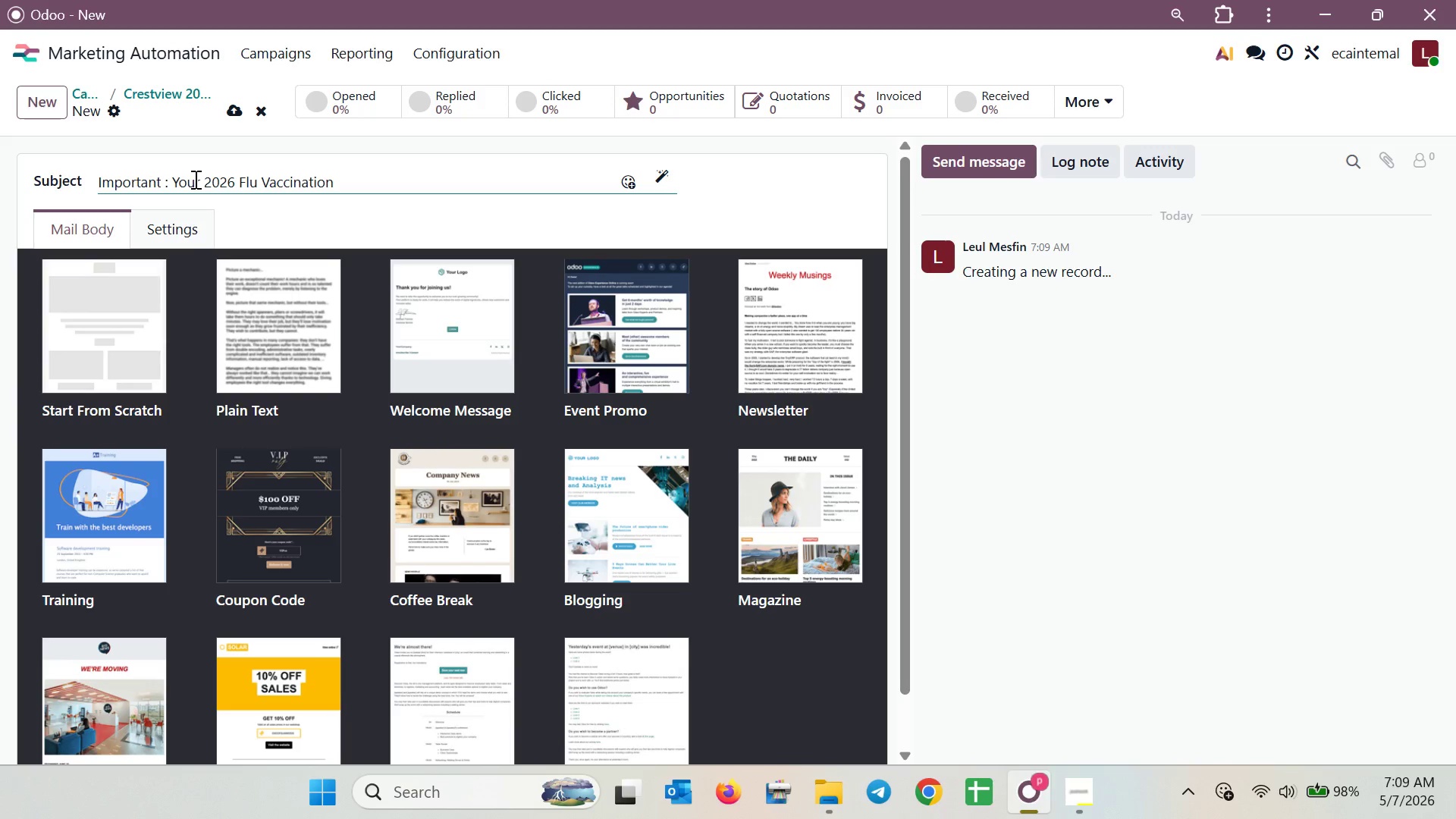 
wait(43.23)
 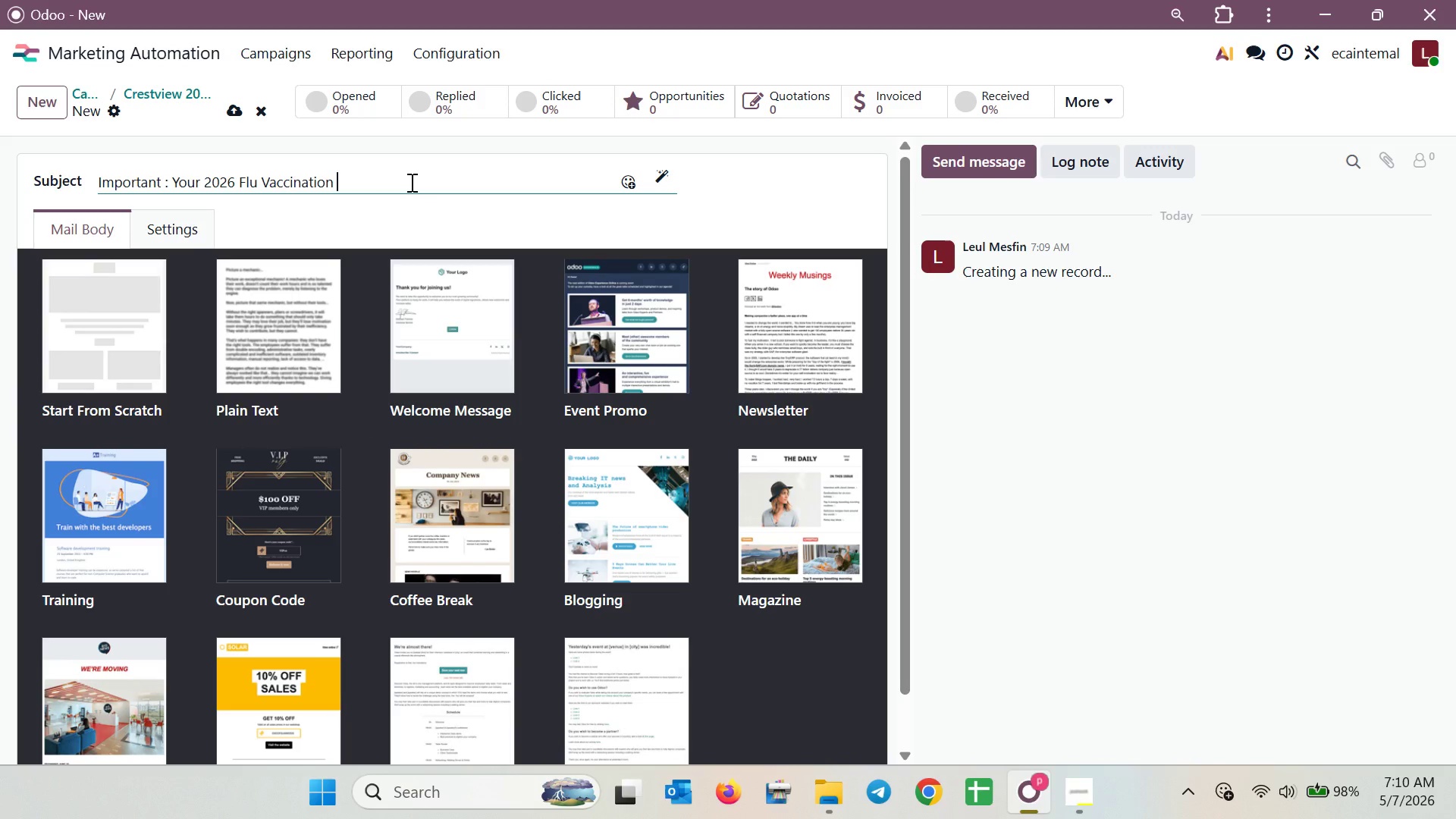 
key(Backspace)
 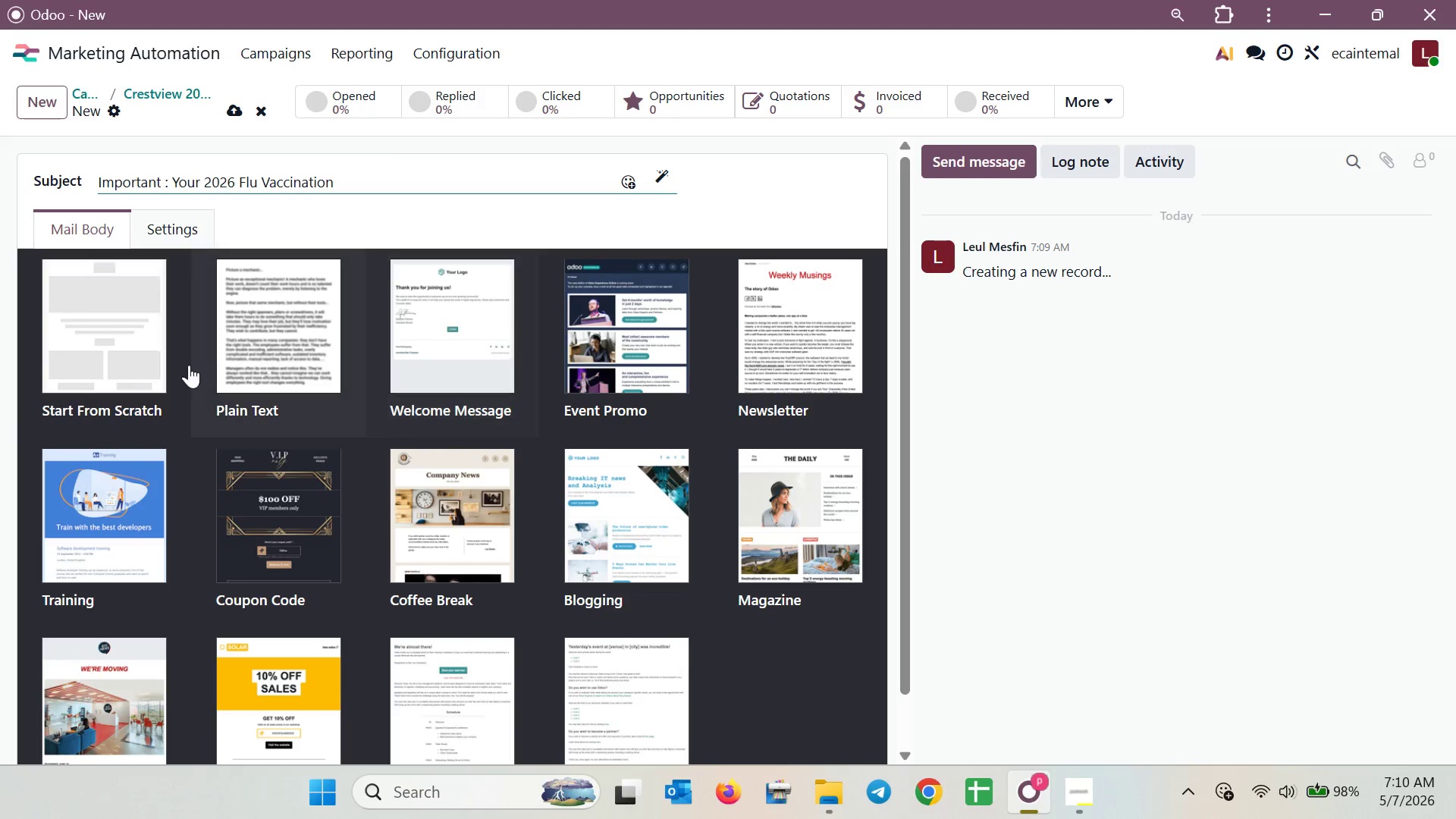 
scroll: coordinate [361, 414], scroll_direction: down, amount: 5.0
 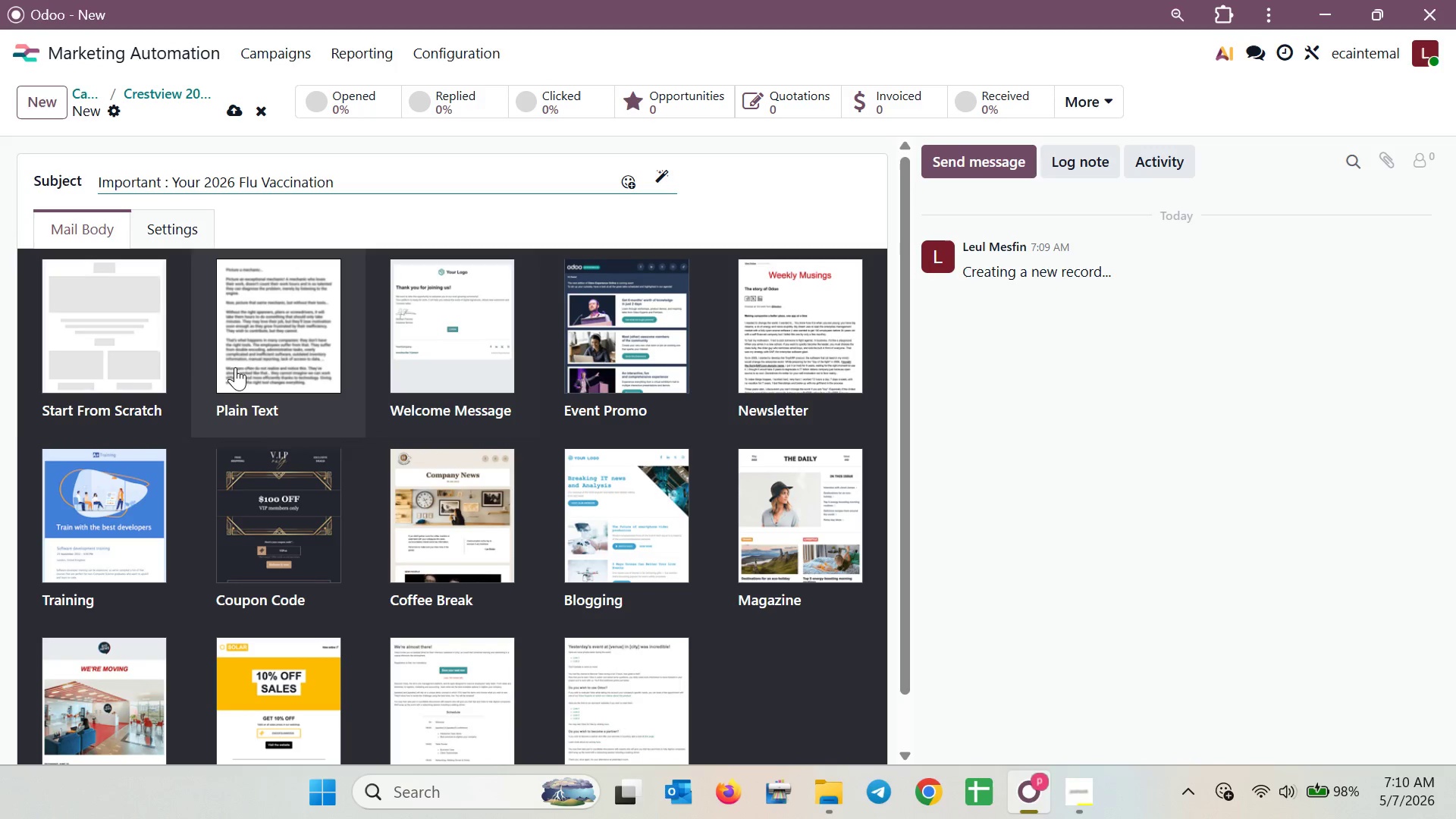 
left_click([136, 327])
 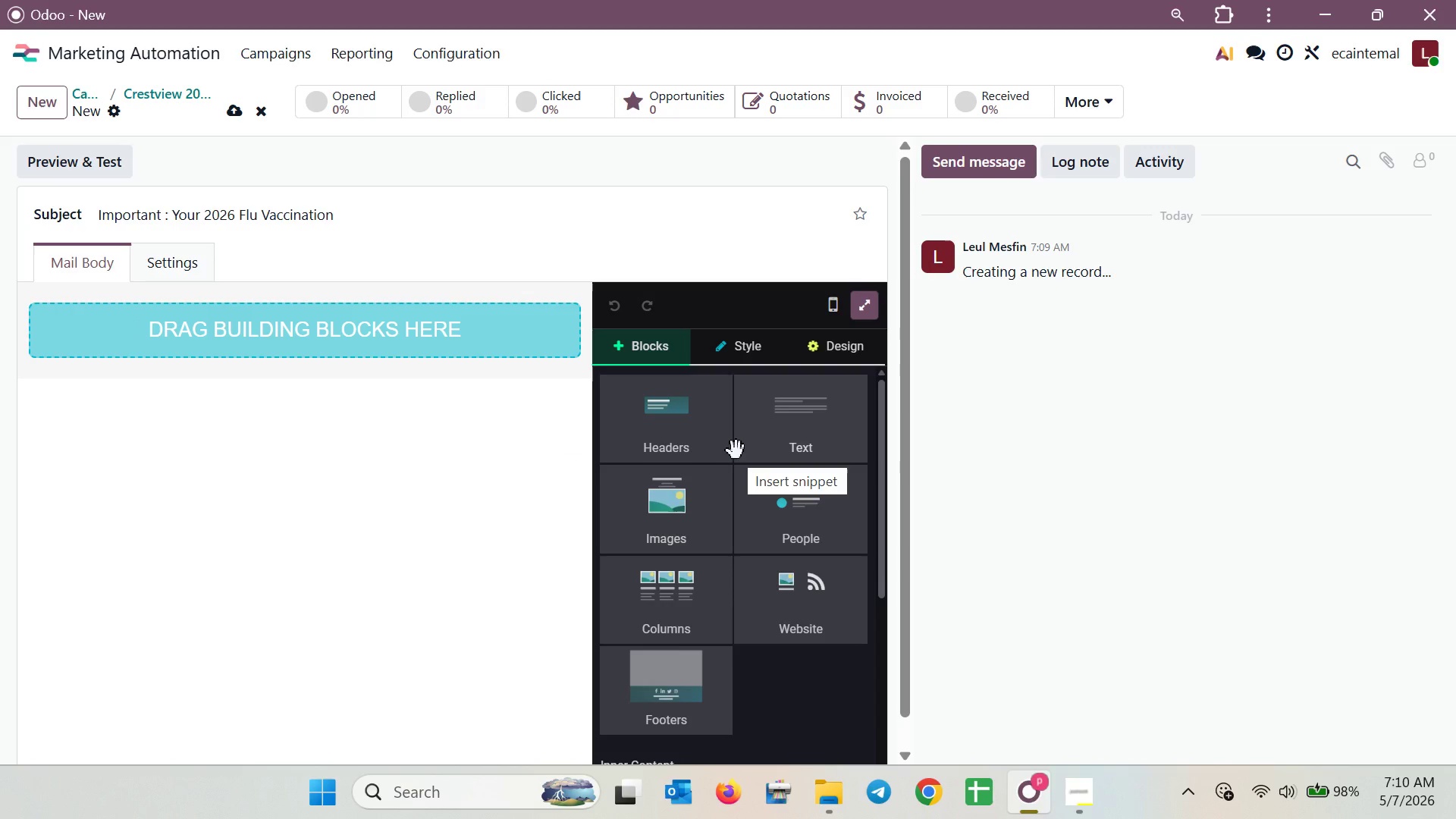 
wait(6.75)
 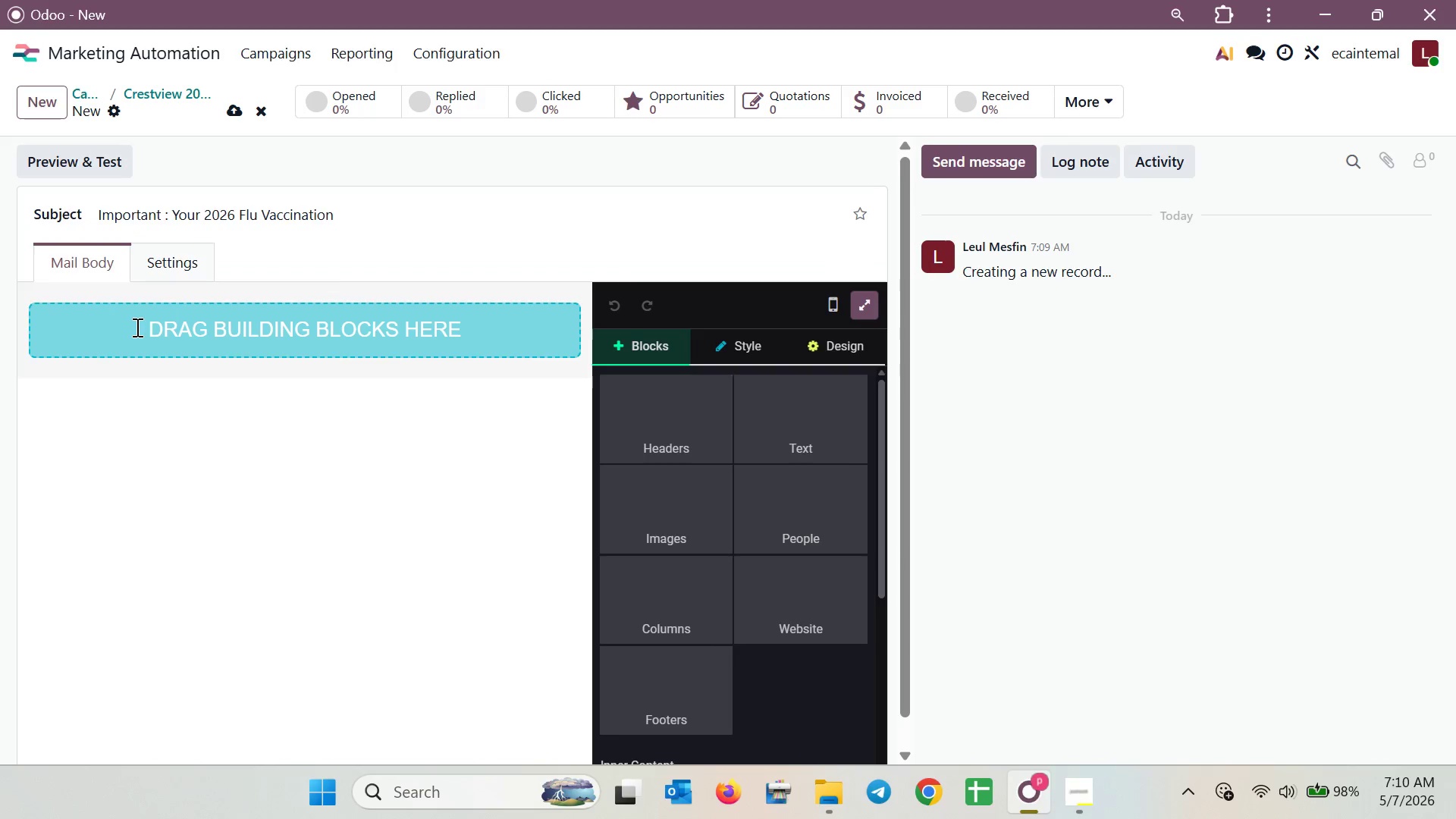 
left_click([1081, 812])